 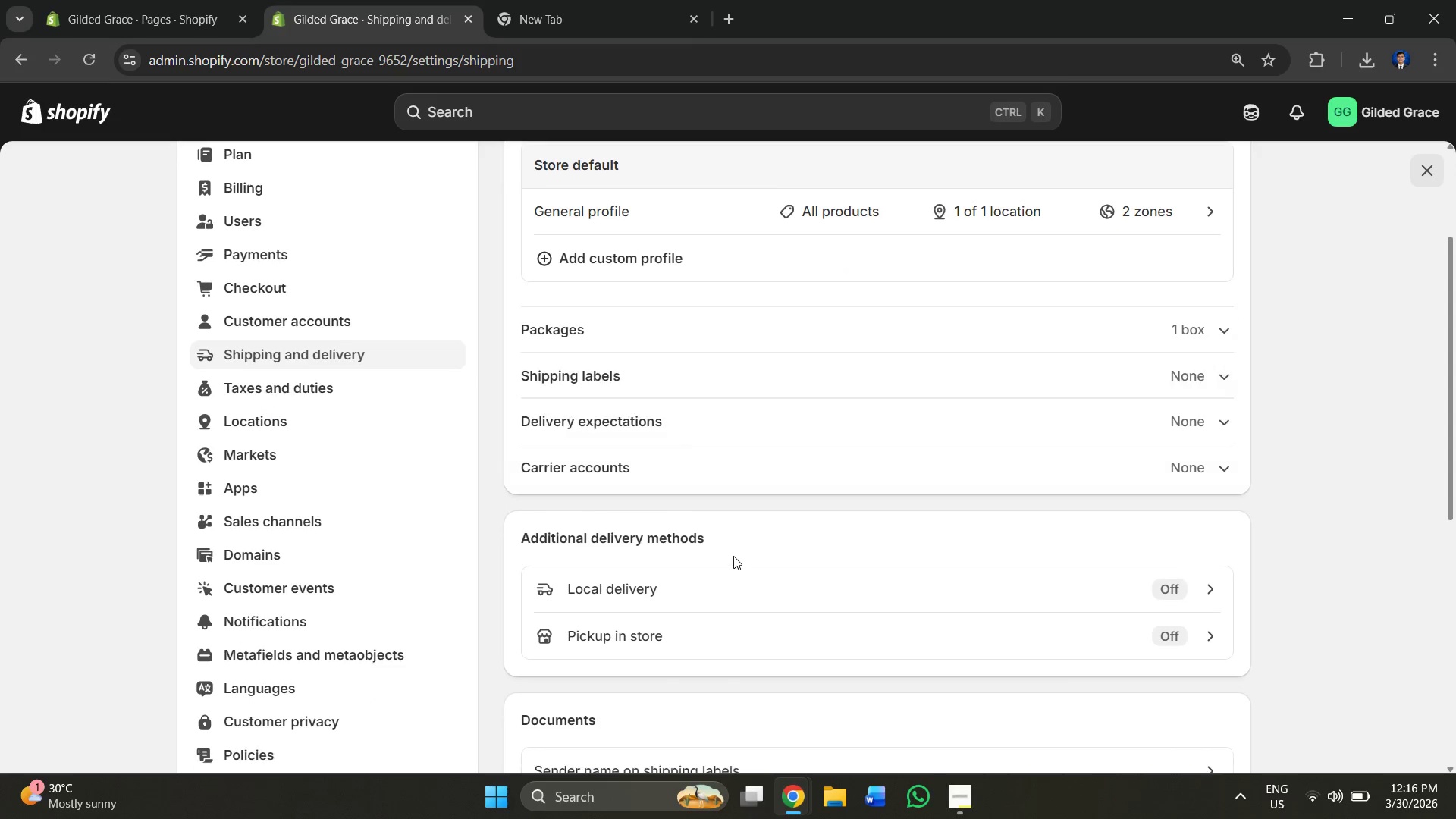 
scroll: coordinate [764, 549], scroll_direction: down, amount: 3.0
 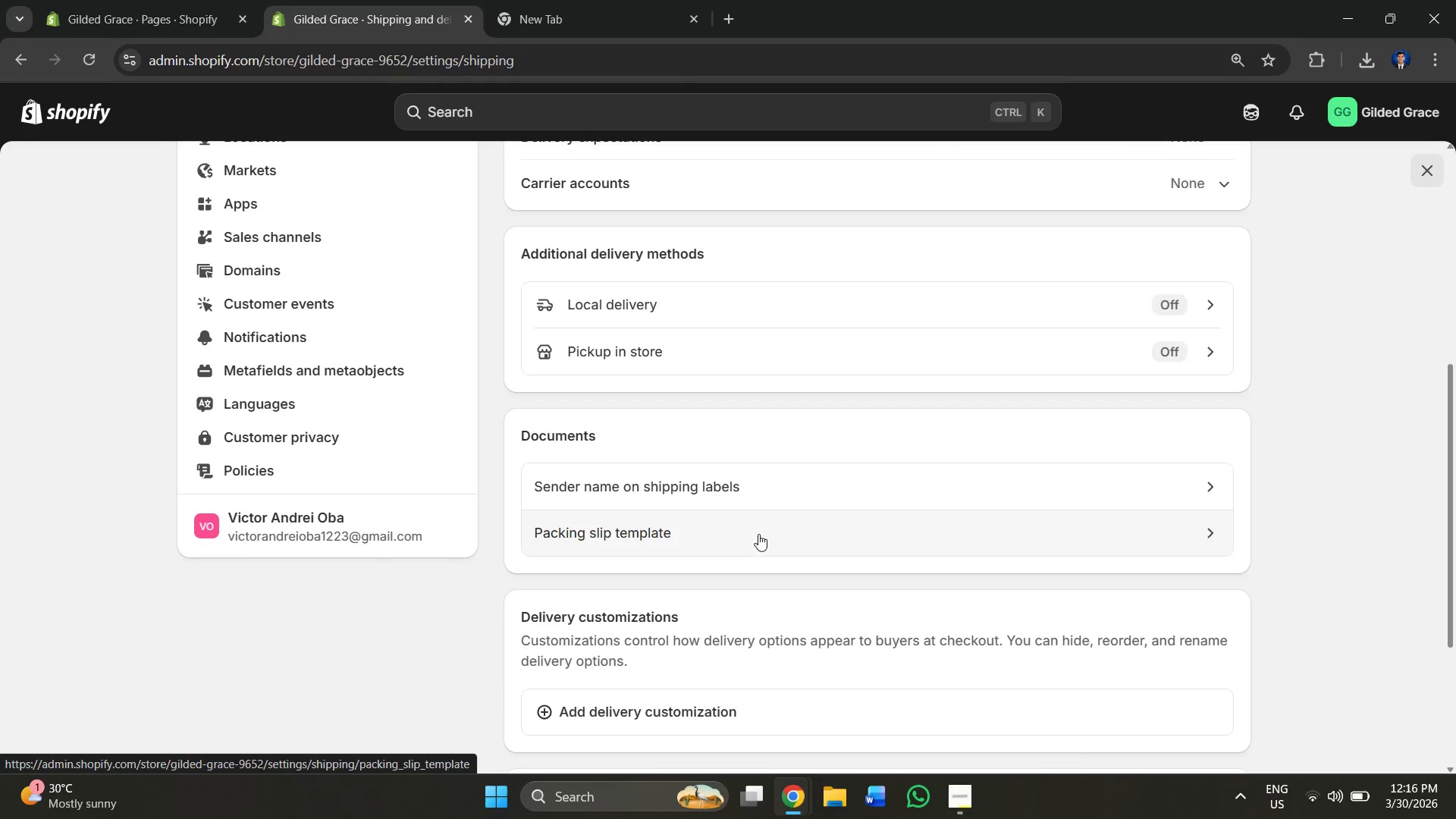 
scroll: coordinate [758, 519], scroll_direction: up, amount: 4.0
 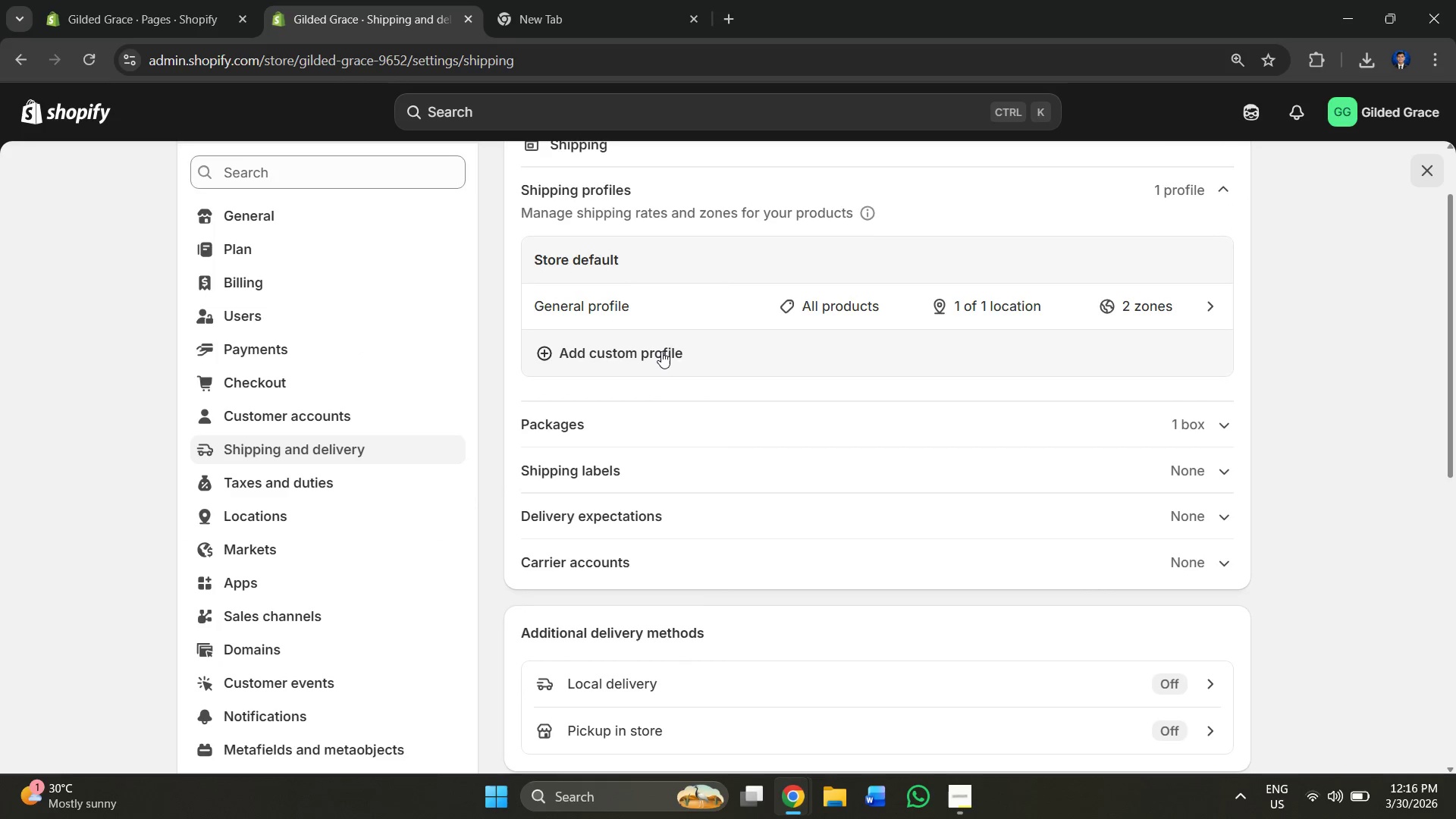 
left_click([661, 350])
 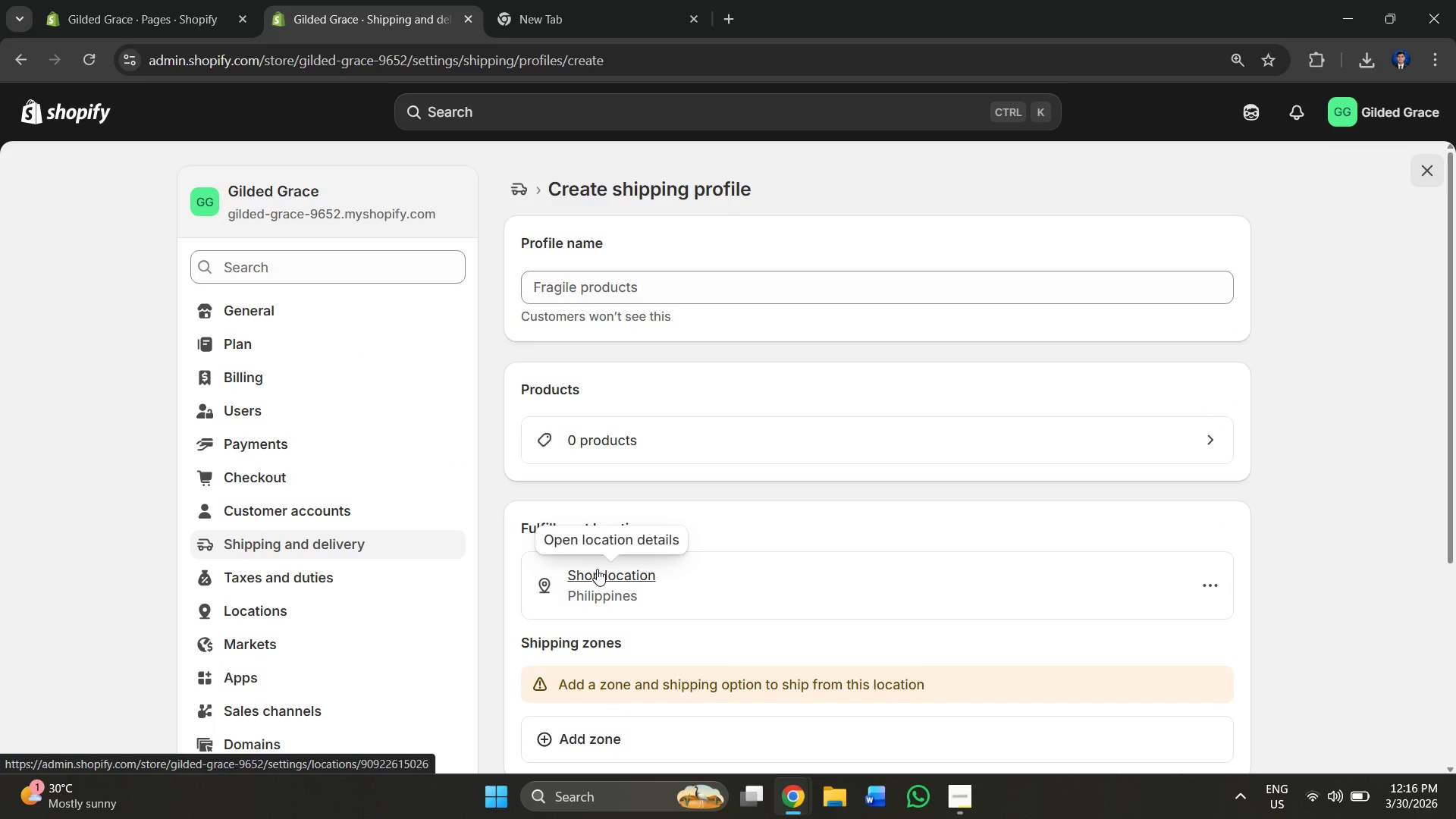 
scroll: coordinate [667, 630], scroll_direction: down, amount: 1.0
 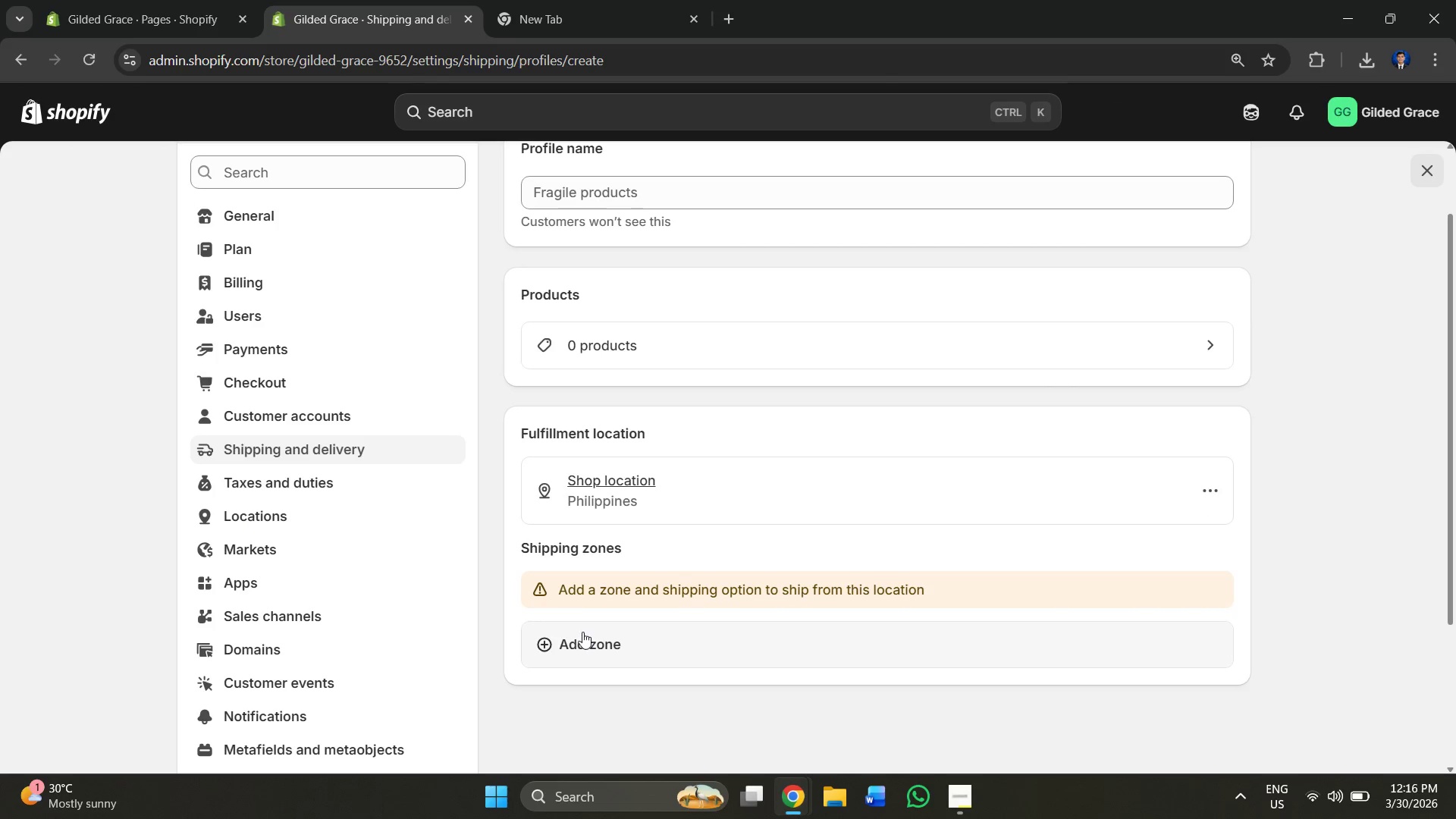 
left_click([564, 638])
 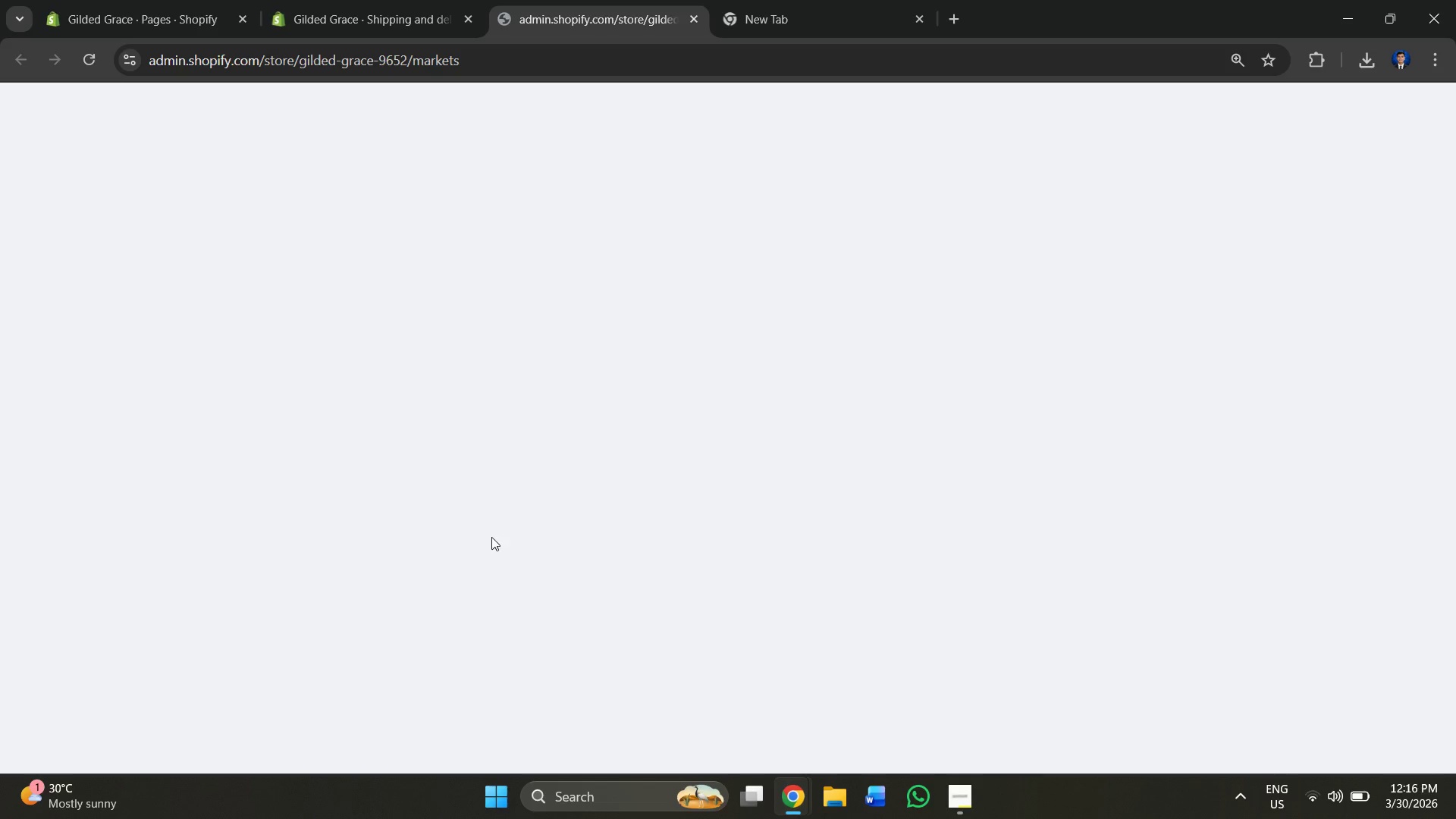 
wait(8.41)
 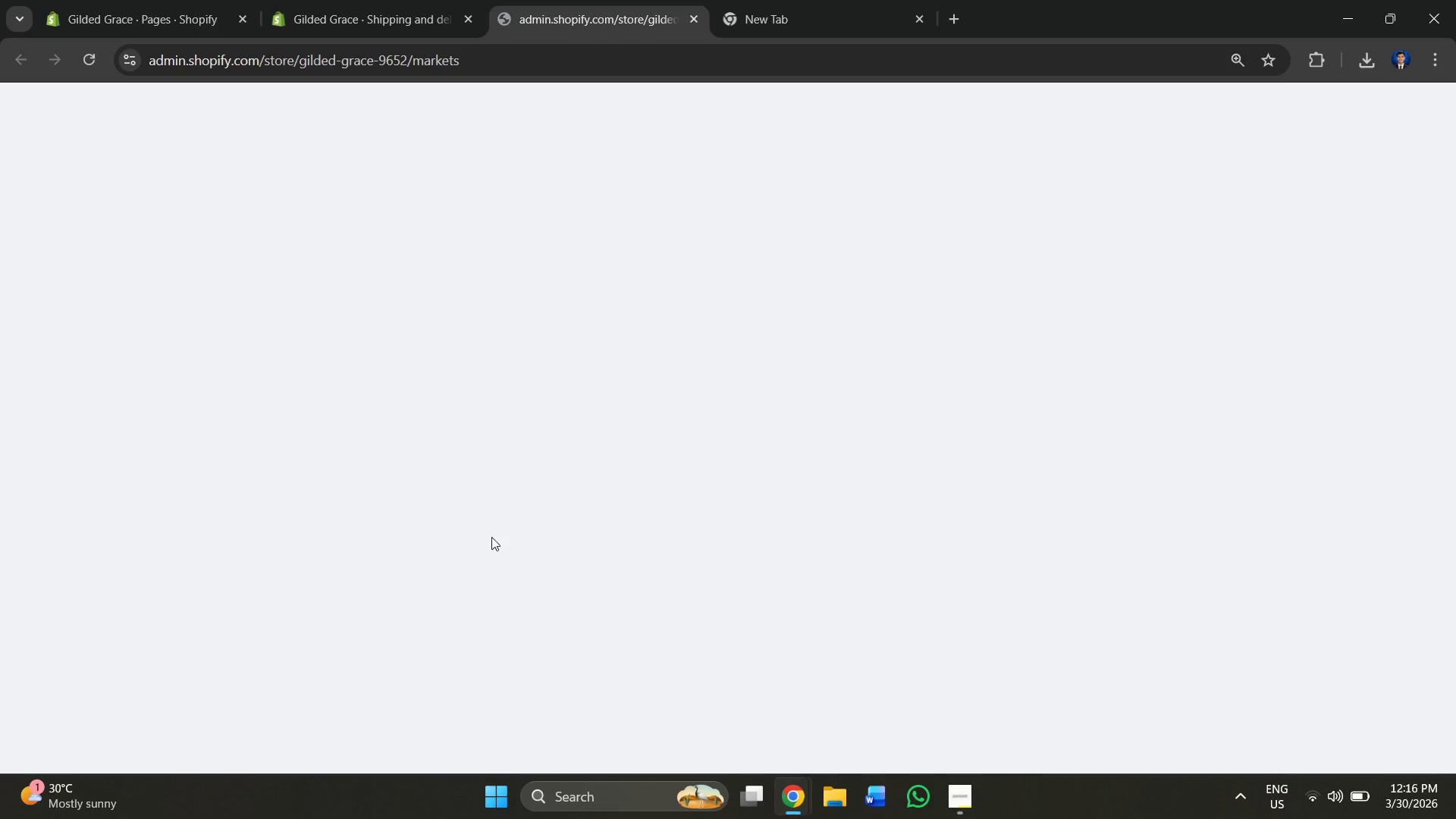 
left_click([431, 350])
 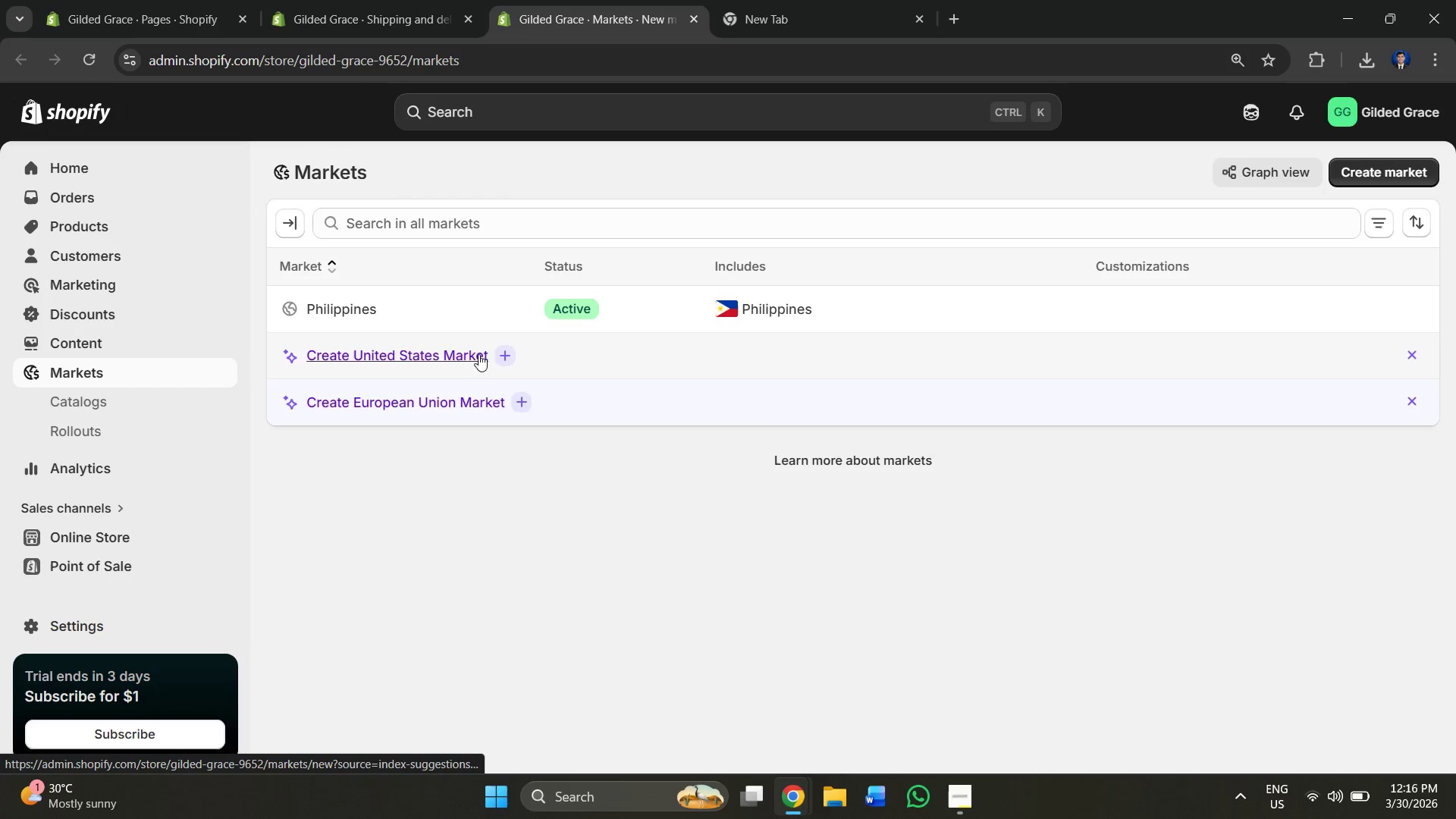 
mouse_move([506, 372])
 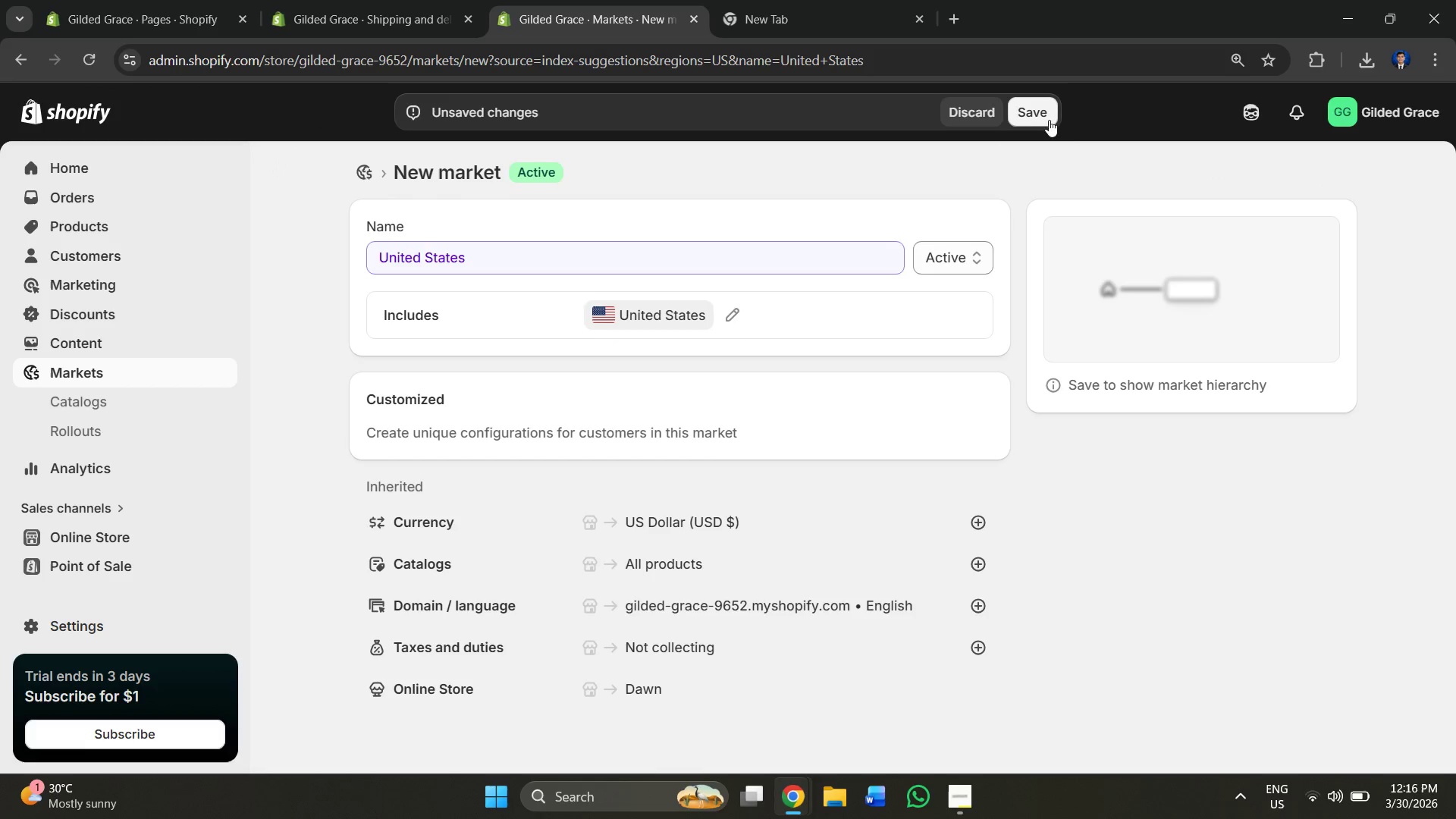 
left_click([1031, 109])
 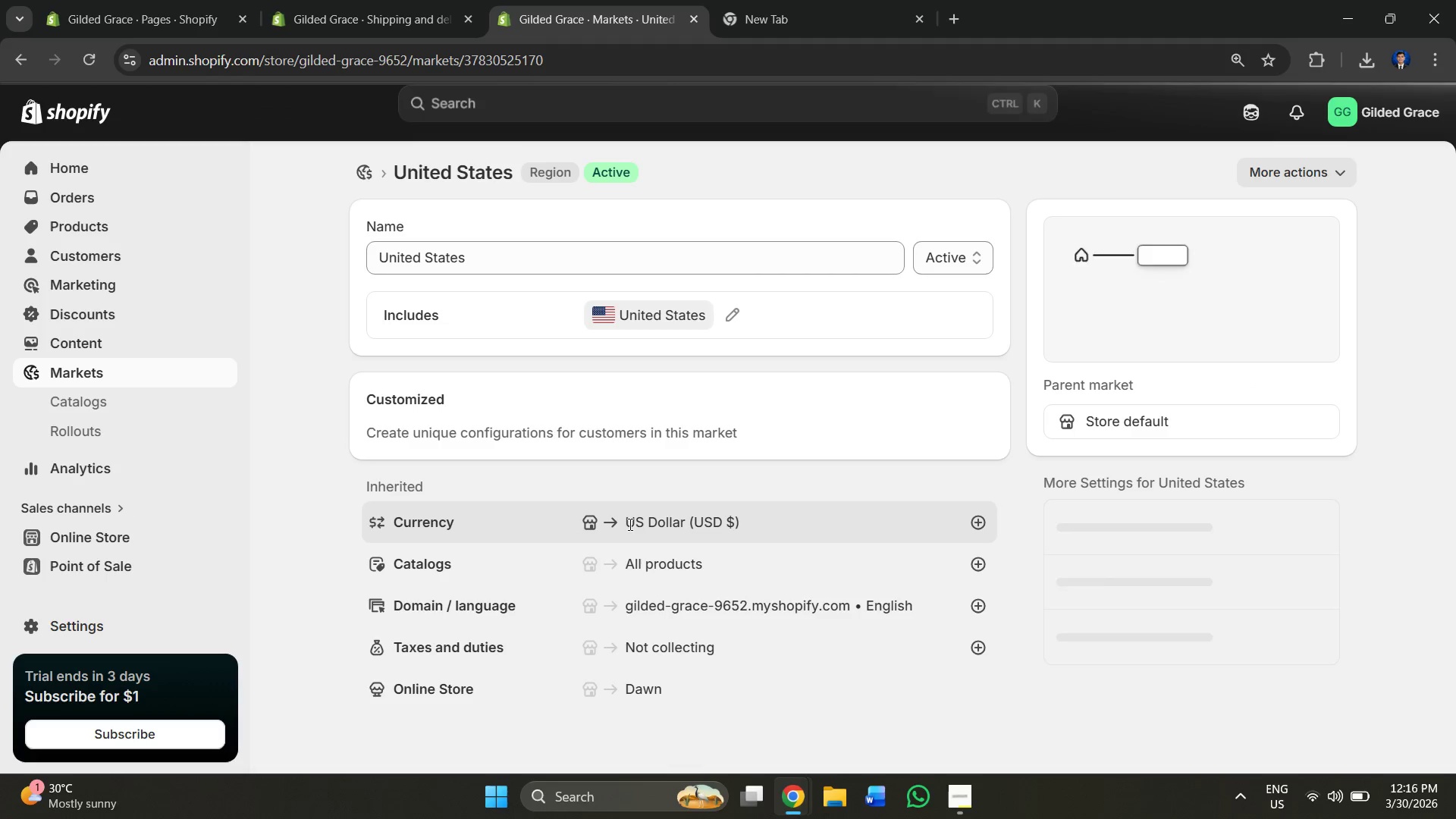 
wait(5.3)
 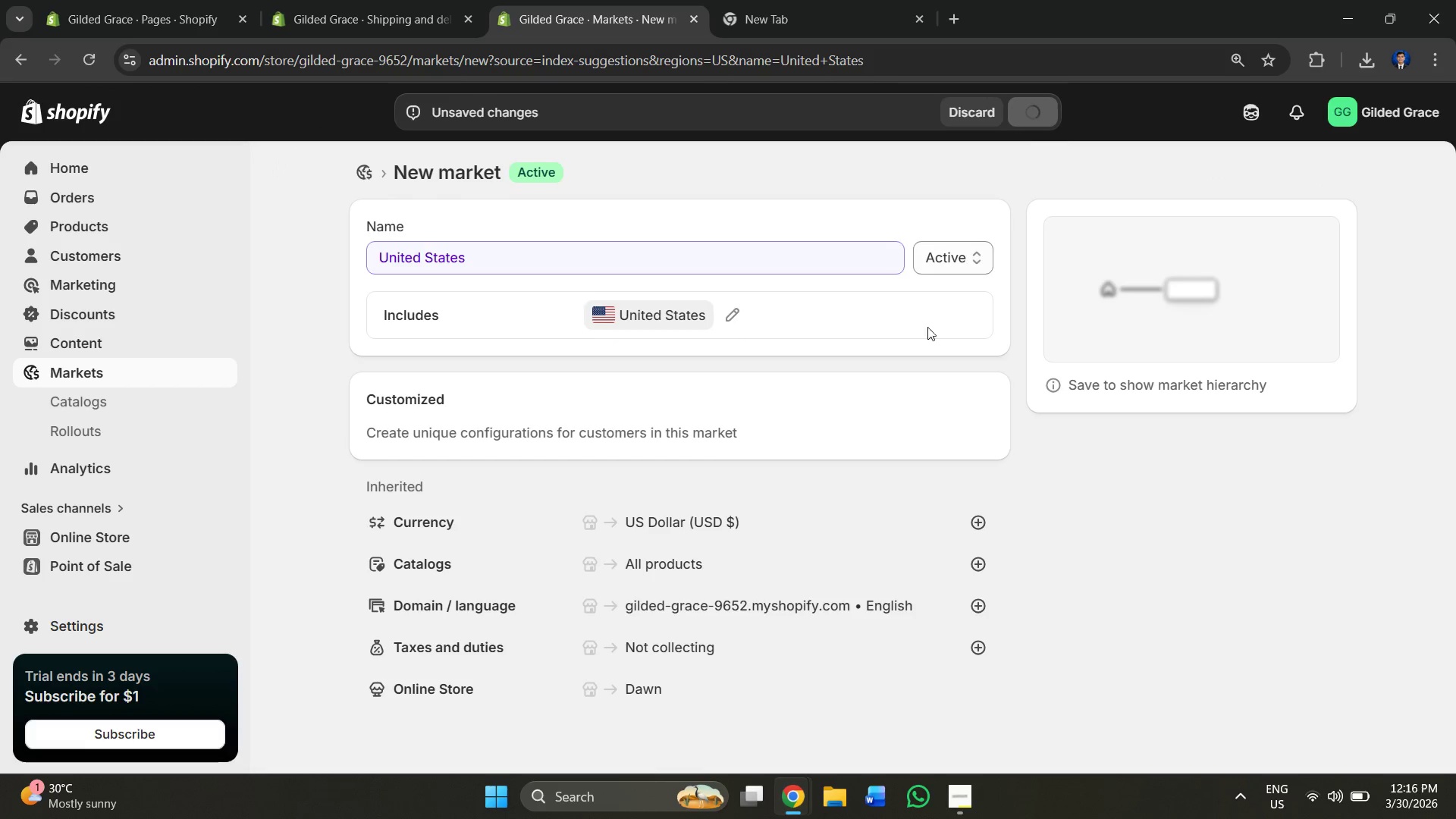 
left_click([984, 520])
 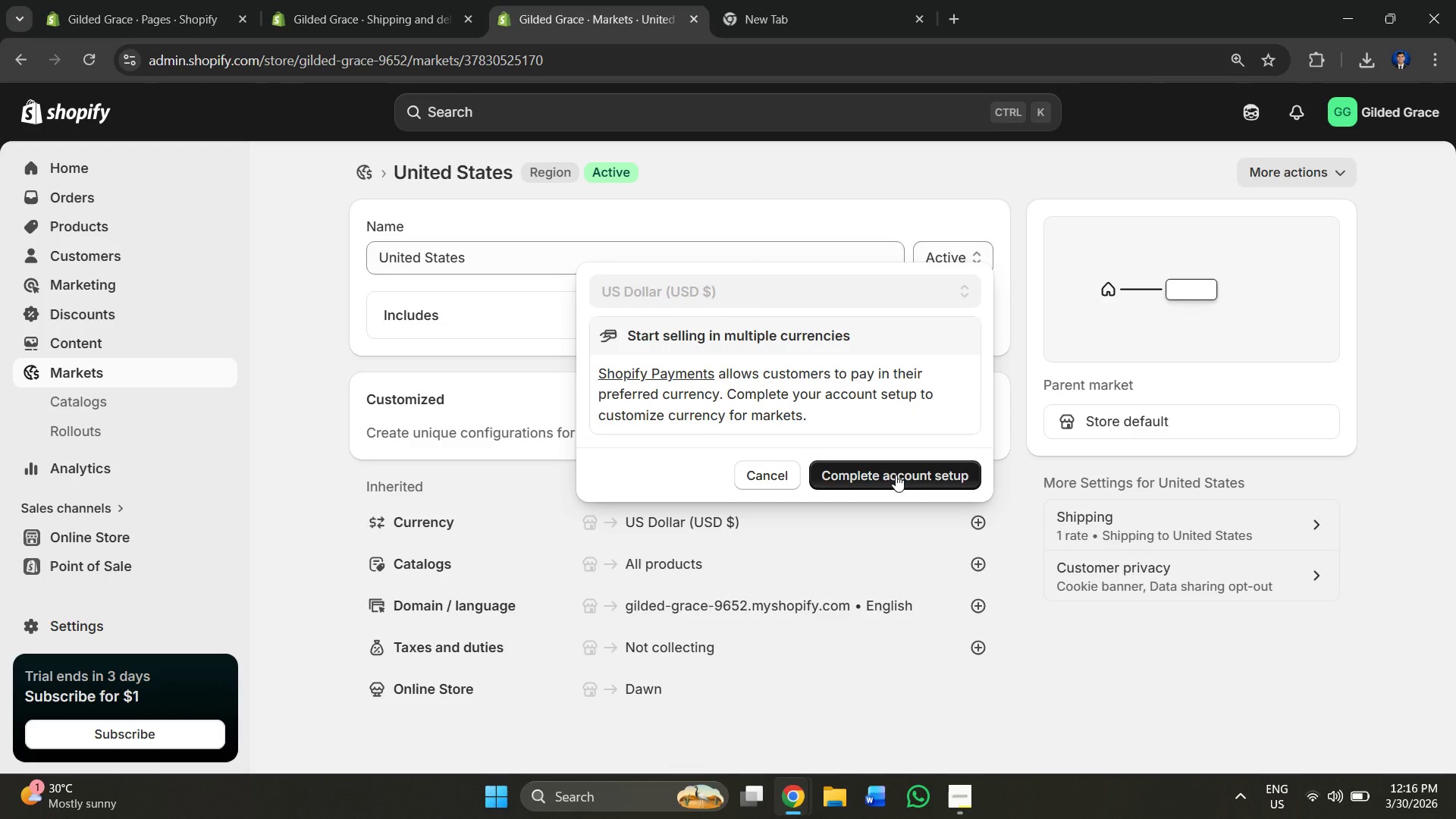 
left_click([896, 475])
 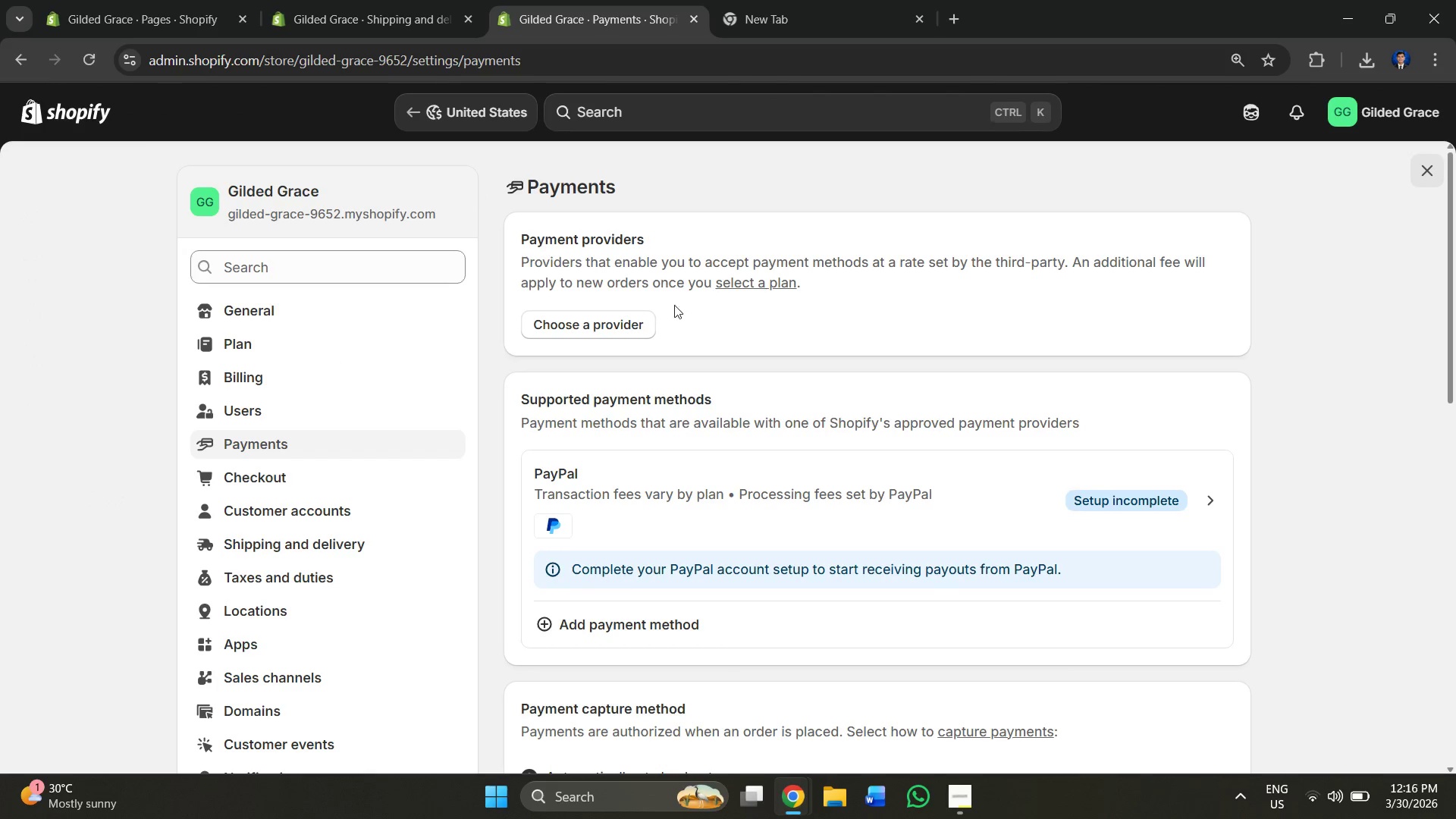 
scroll: coordinate [772, 574], scroll_direction: down, amount: 11.0
 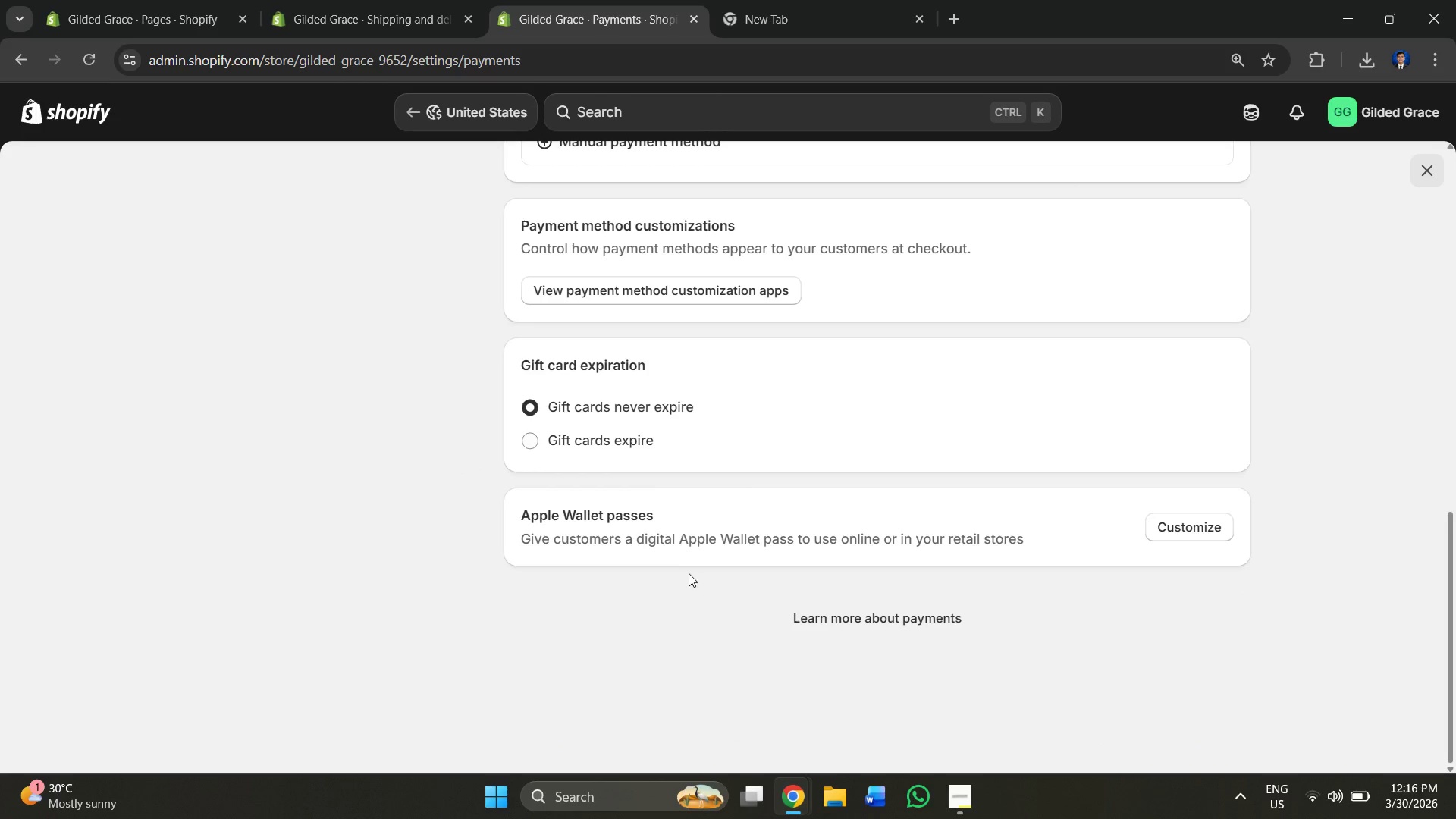 
scroll: coordinate [583, 423], scroll_direction: up, amount: 10.0
 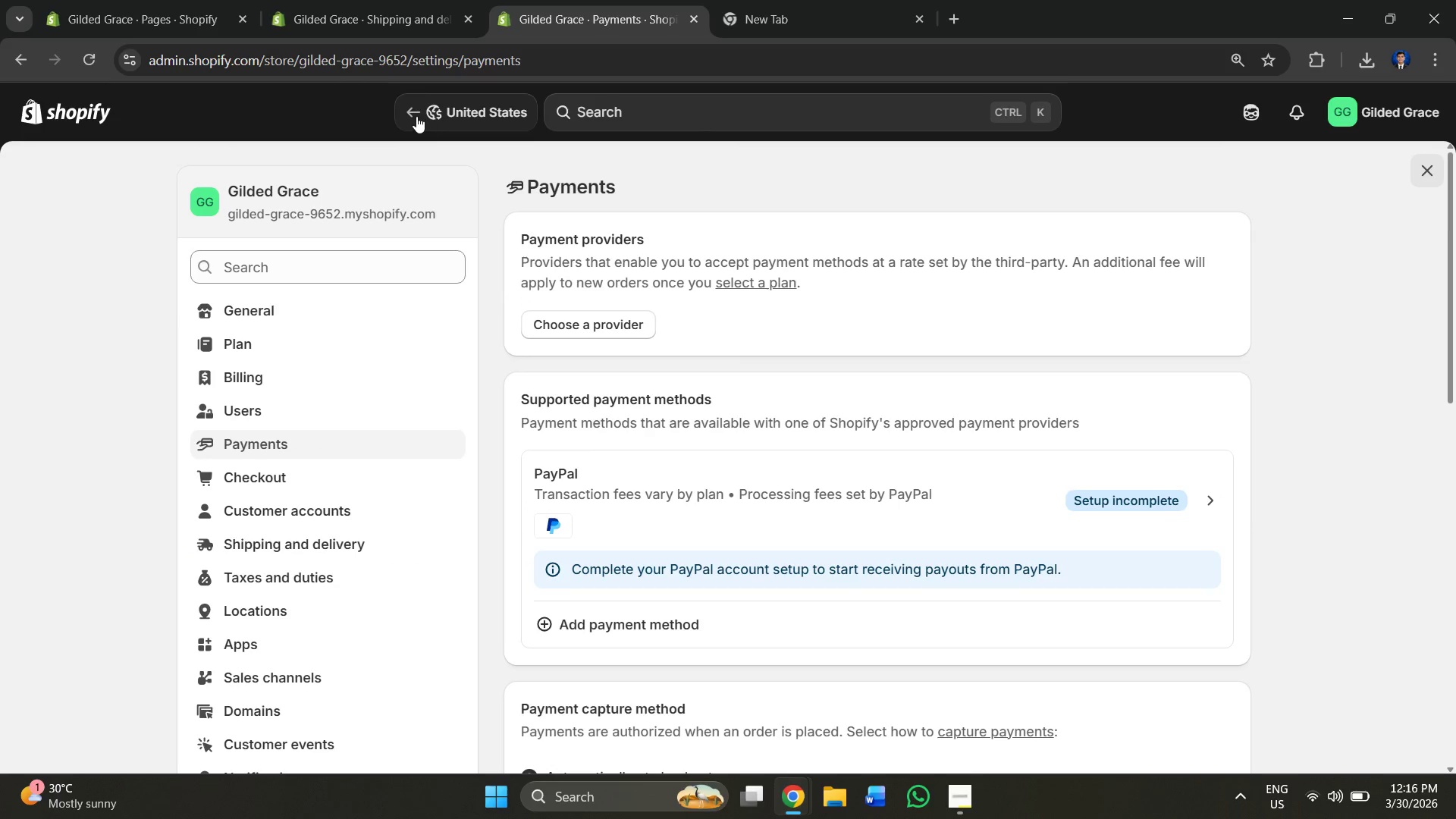 
left_click([414, 115])
 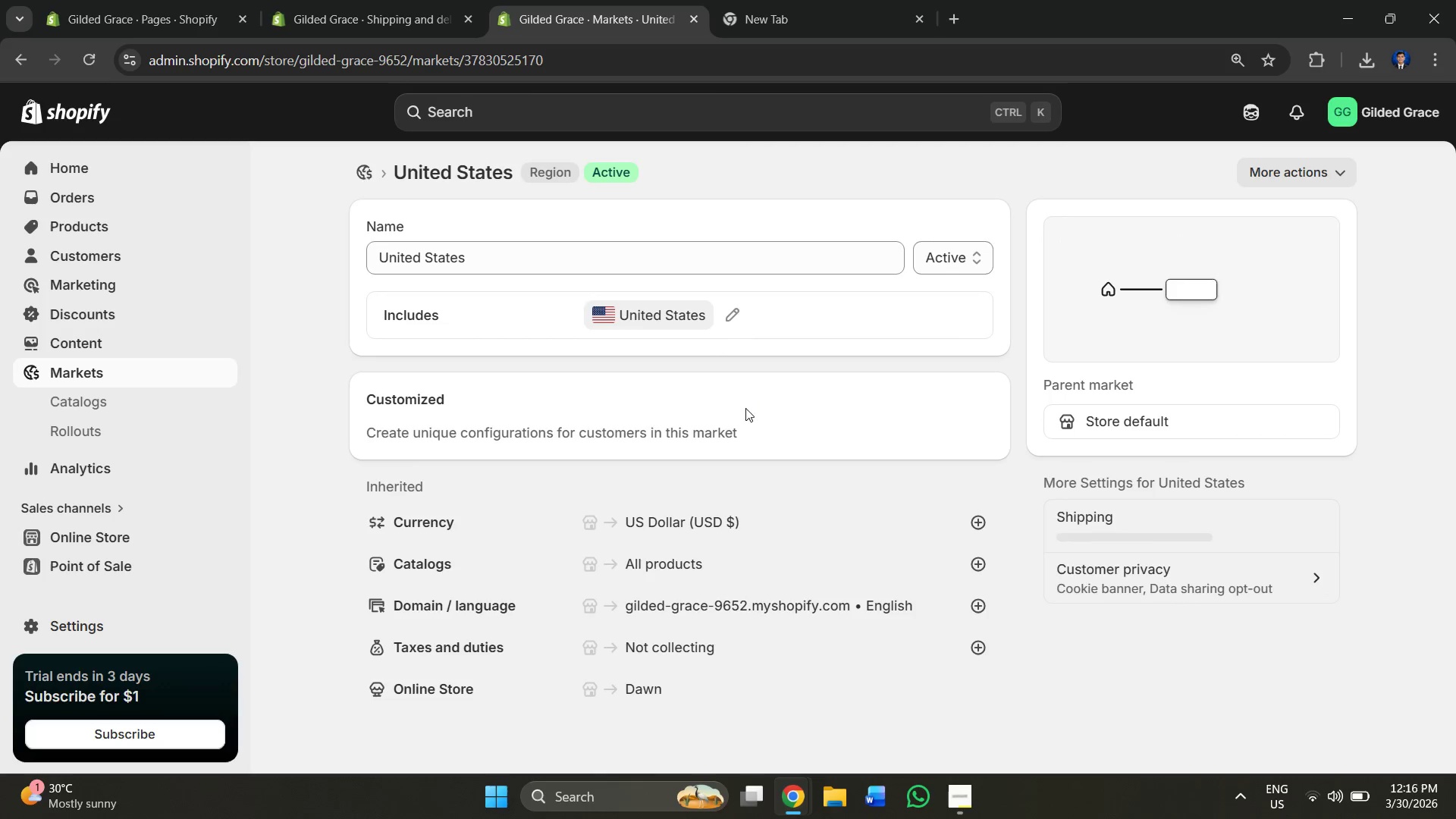 
scroll: coordinate [746, 483], scroll_direction: down, amount: 2.0
 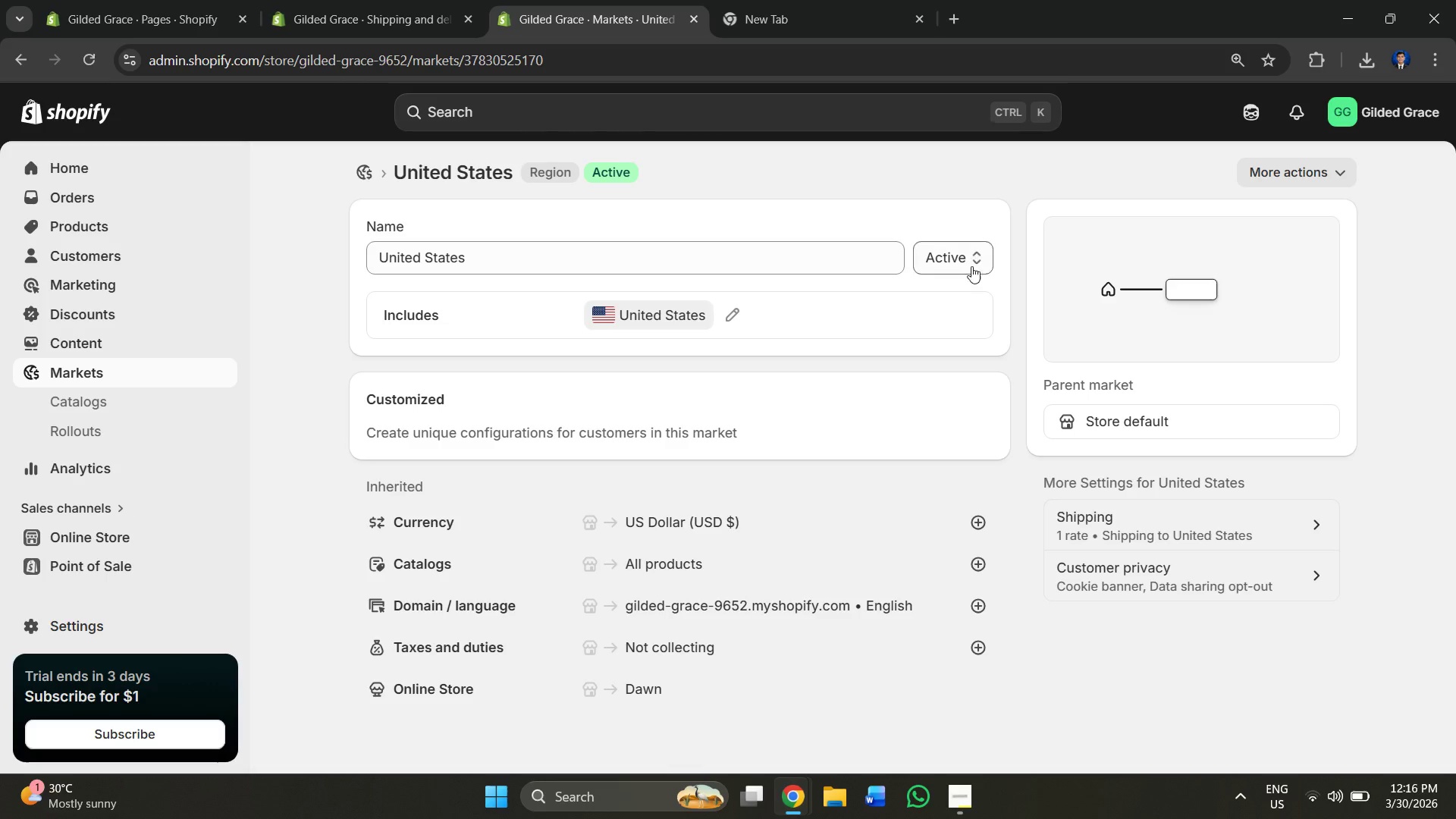 
wait(7.75)
 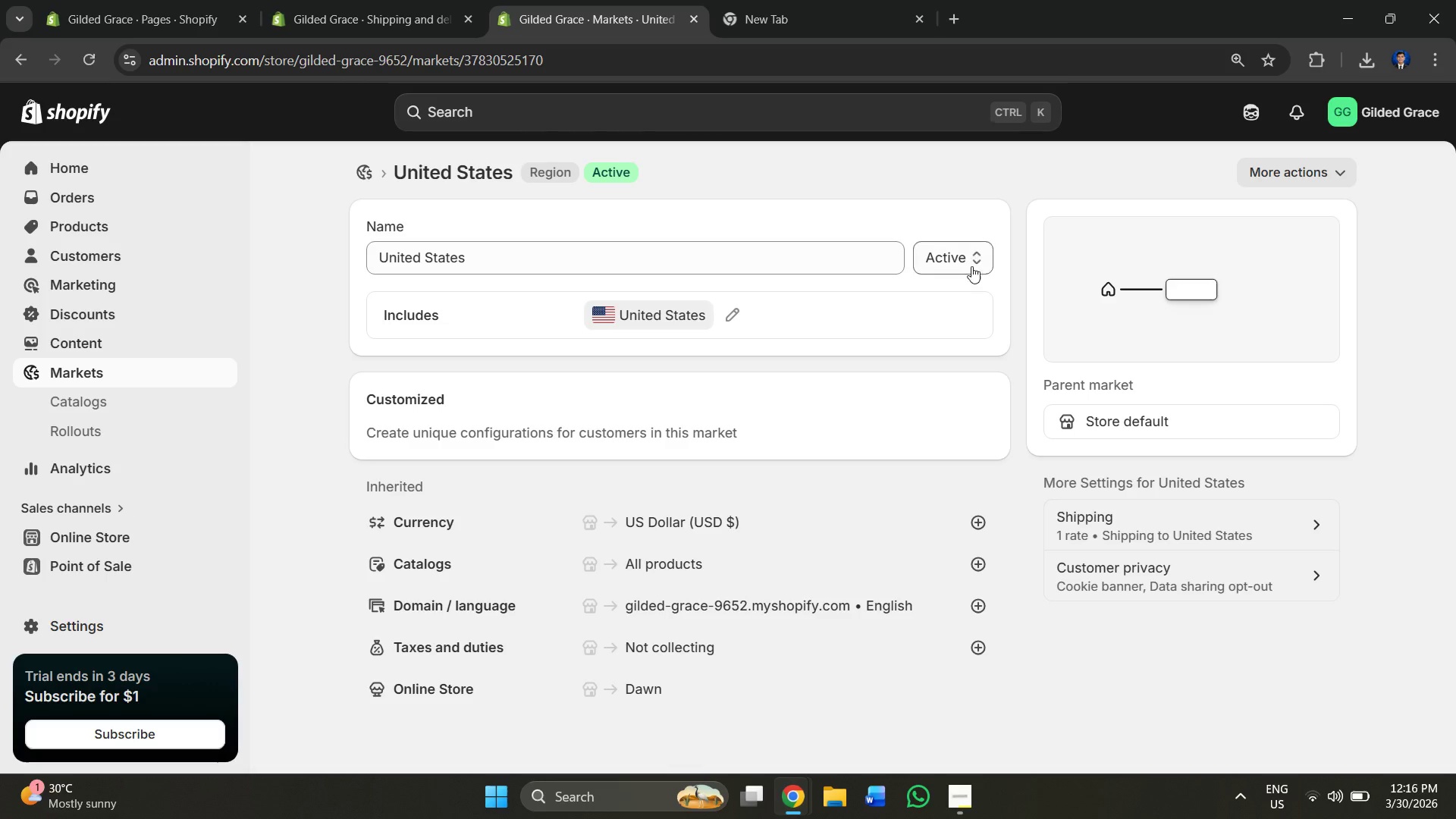 
left_click([93, 617])
 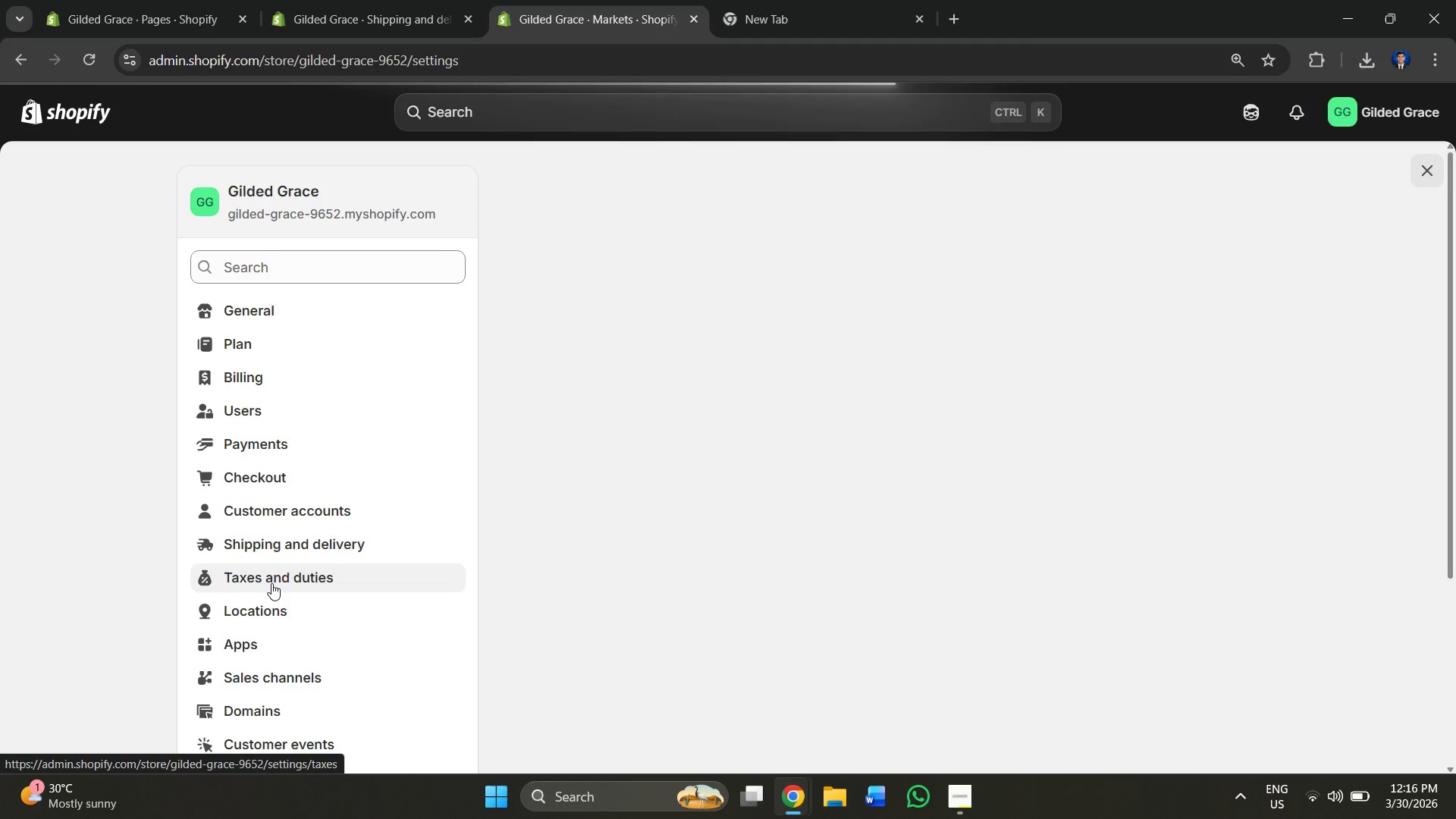 
left_click([284, 548])
 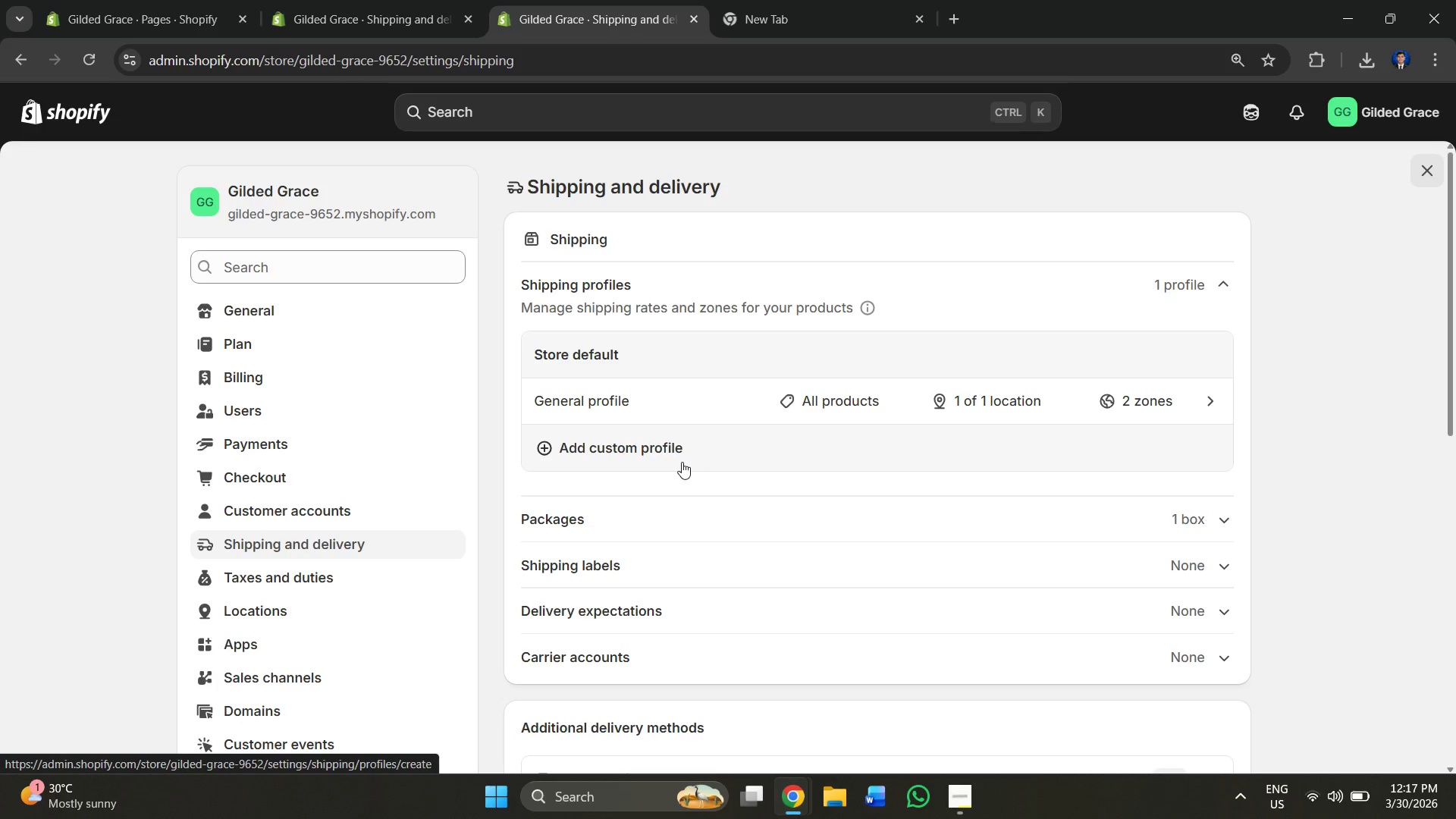 
scroll: coordinate [666, 468], scroll_direction: down, amount: 1.0
 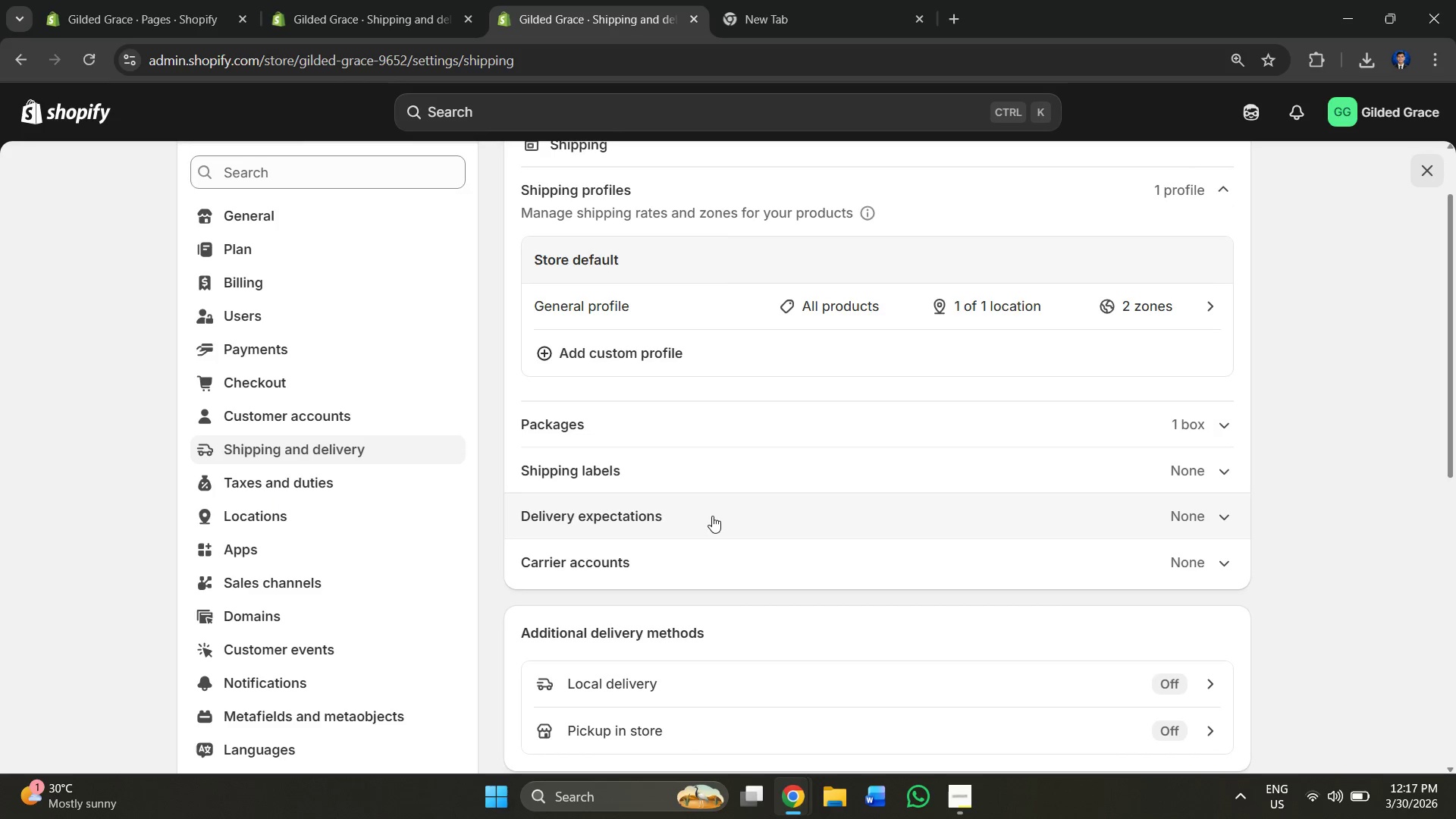 
scroll: coordinate [667, 520], scroll_direction: up, amount: 1.0
 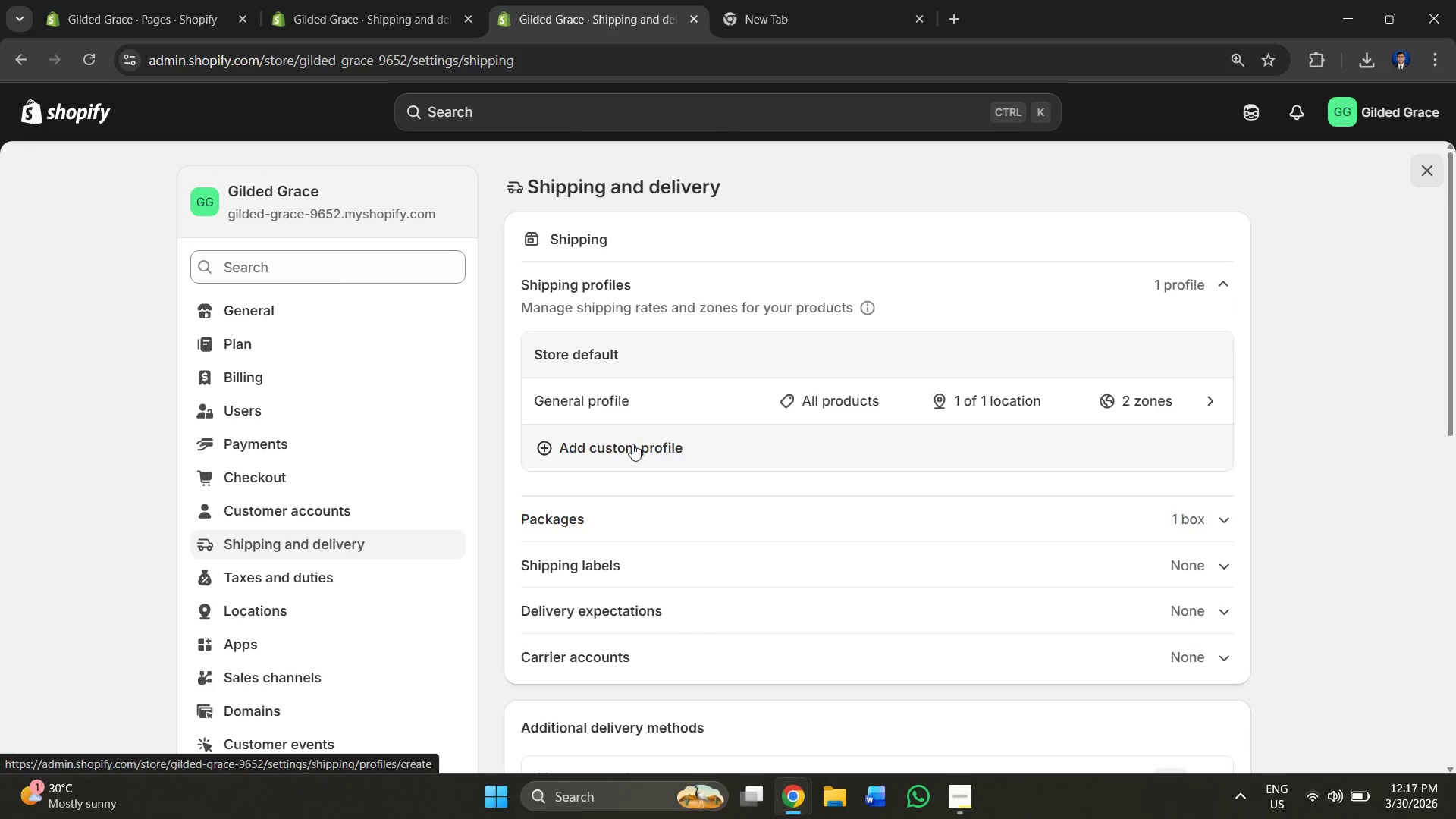 
left_click([632, 444])
 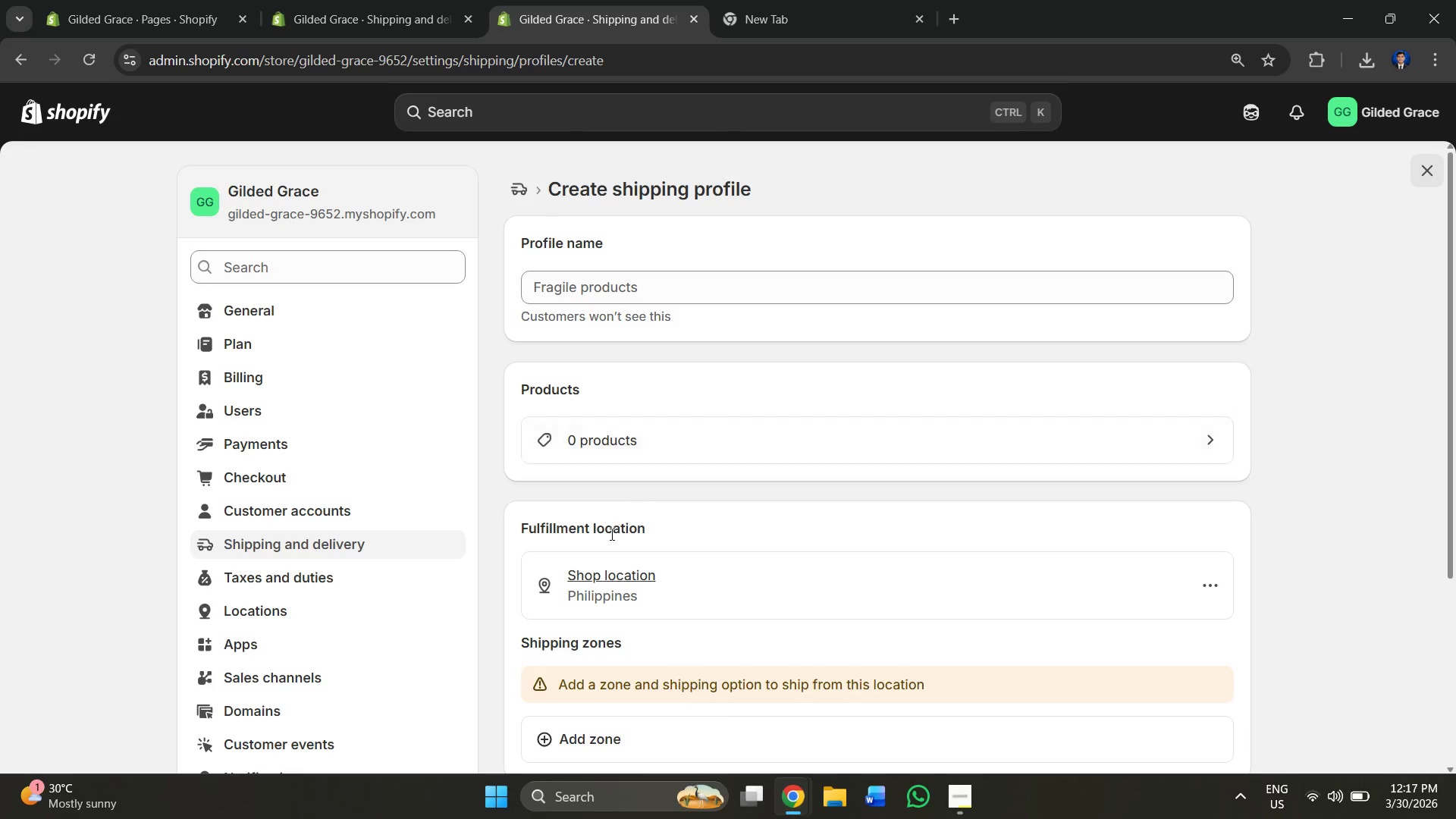 
scroll: coordinate [642, 544], scroll_direction: down, amount: 3.0
 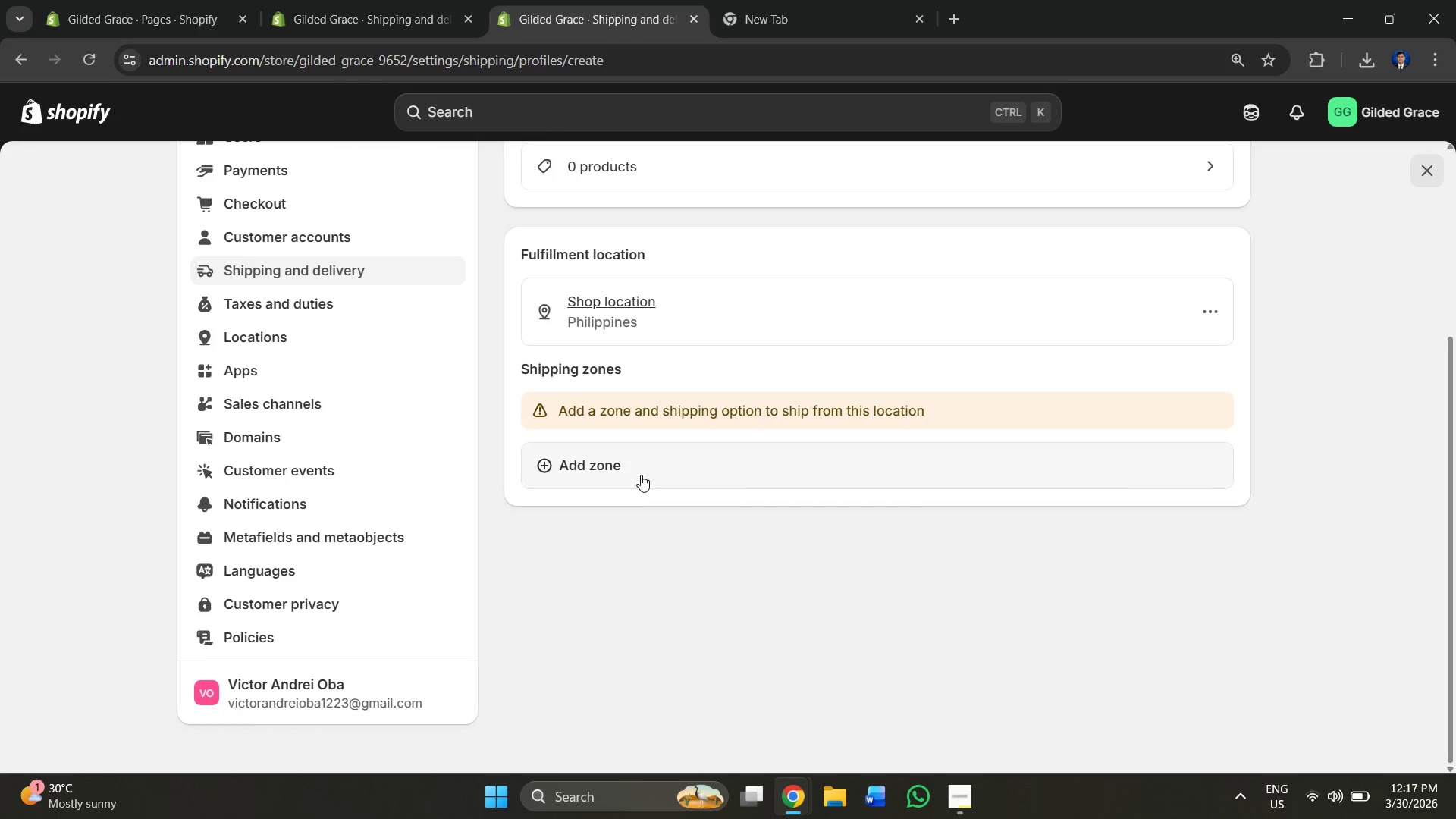 
scroll: coordinate [637, 474], scroll_direction: up, amount: 2.0
 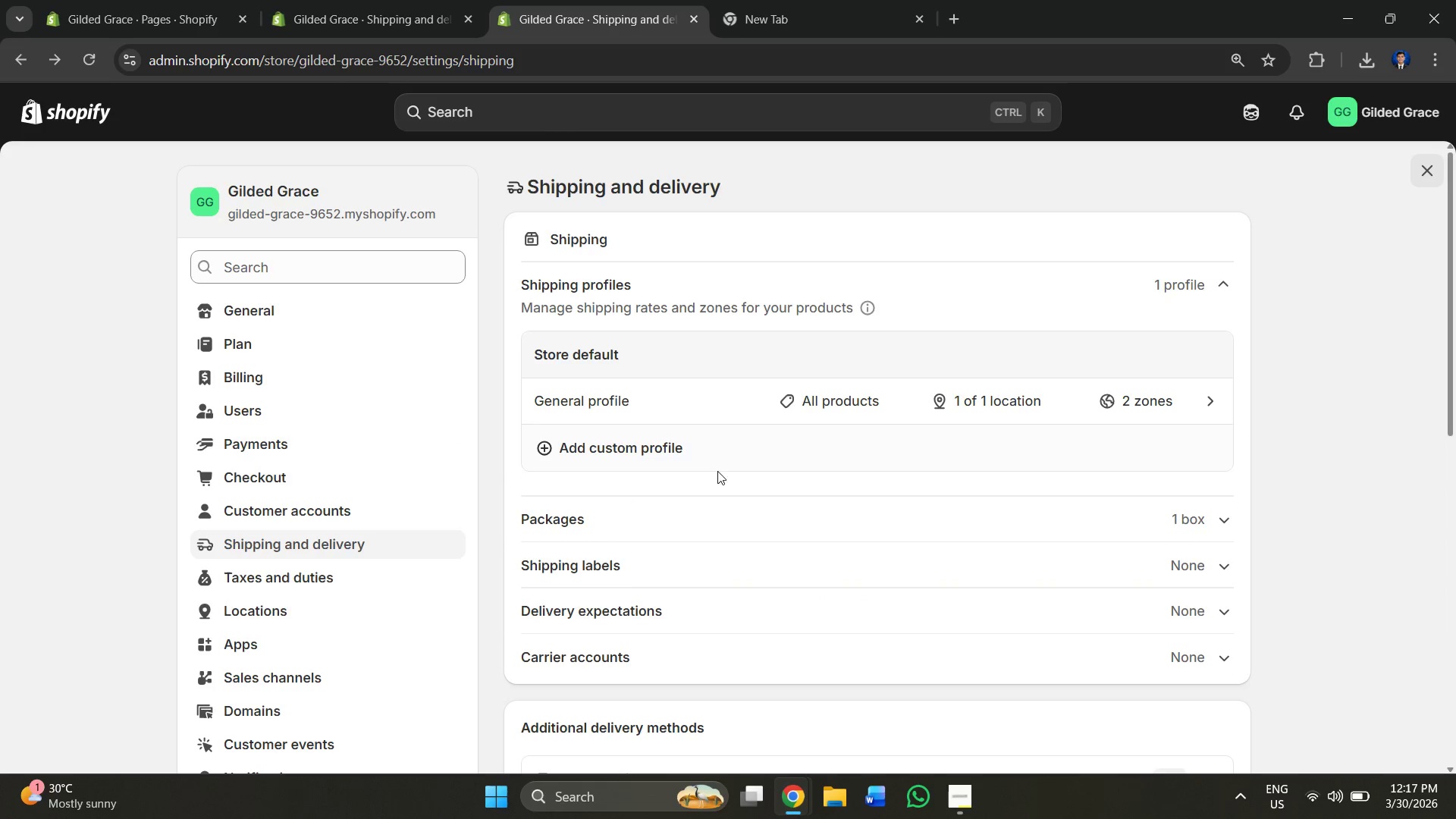 
scroll: coordinate [641, 575], scroll_direction: down, amount: 1.0
 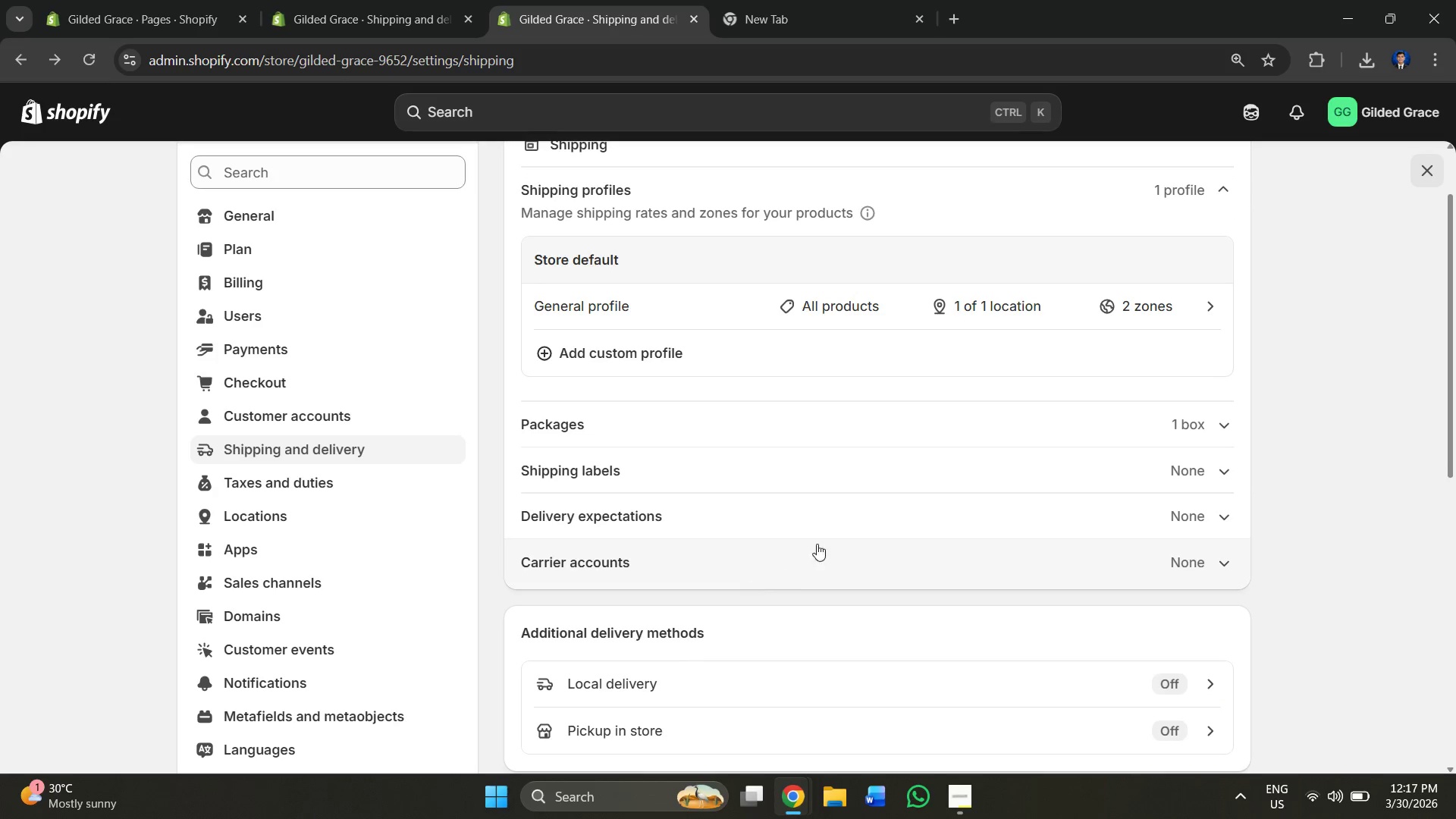 
left_click([814, 476])
 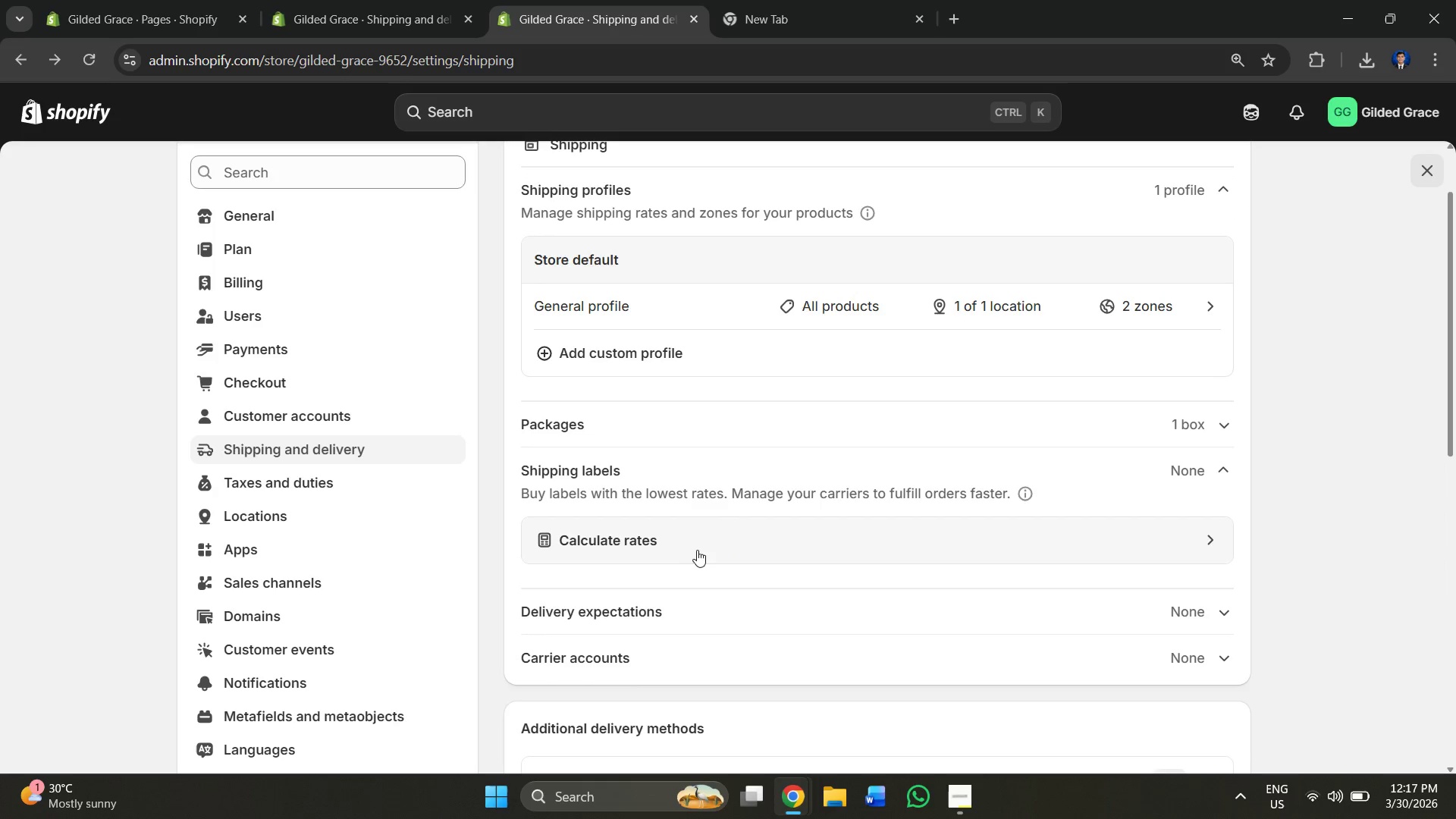 
left_click([704, 547])
 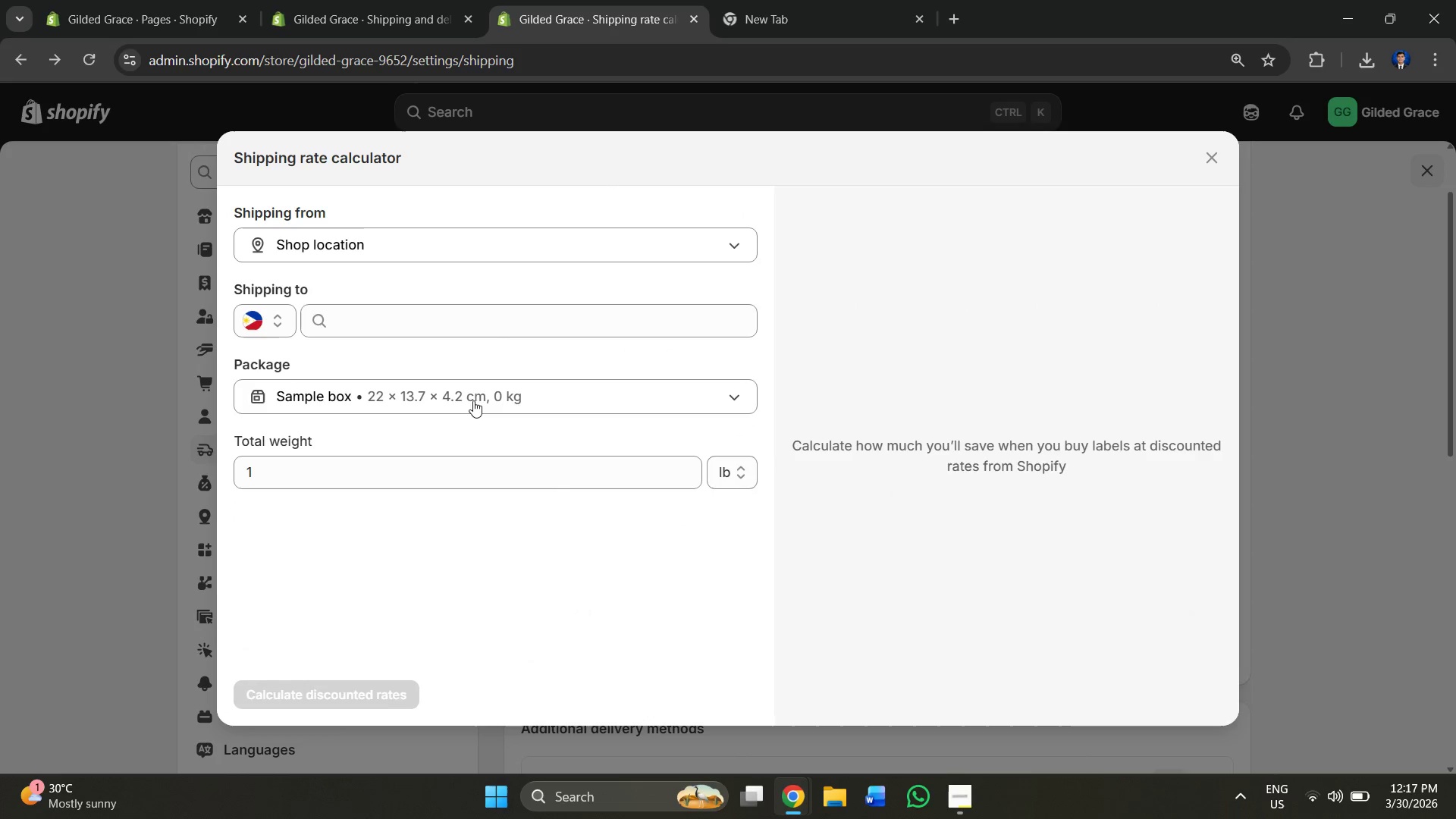 
left_click([345, 463])
 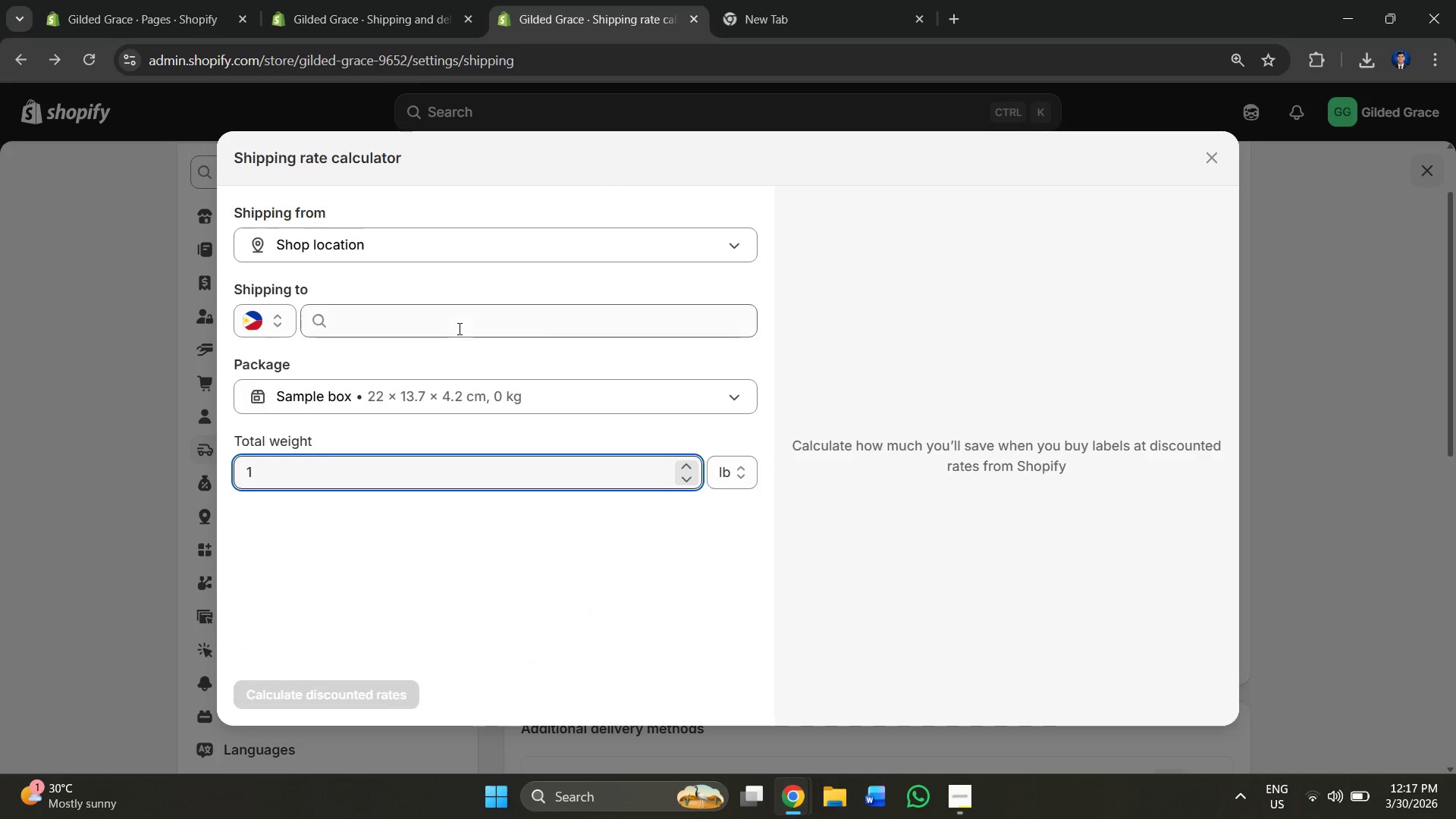 
left_click([458, 328])
 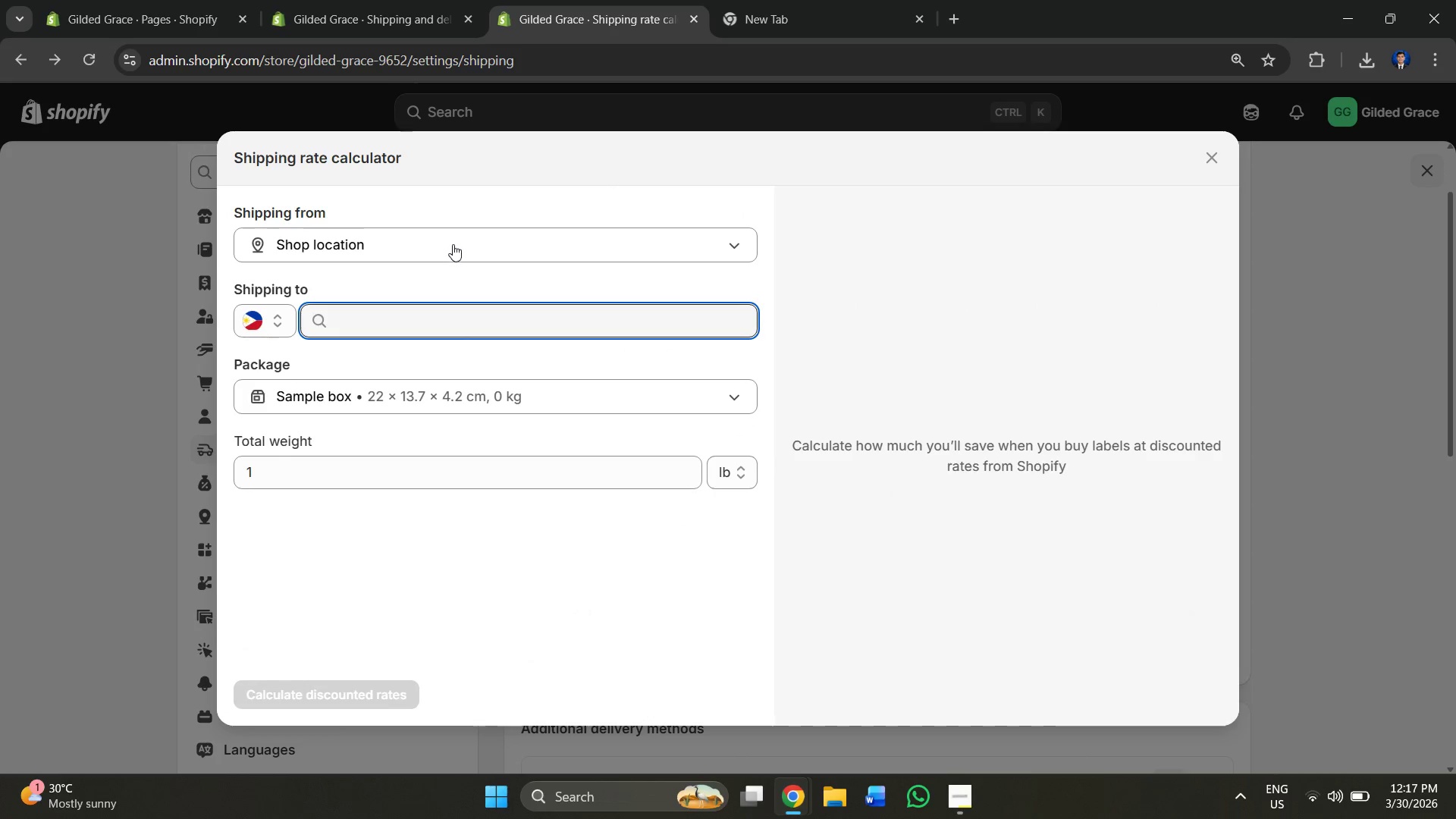 
left_click([453, 241])
 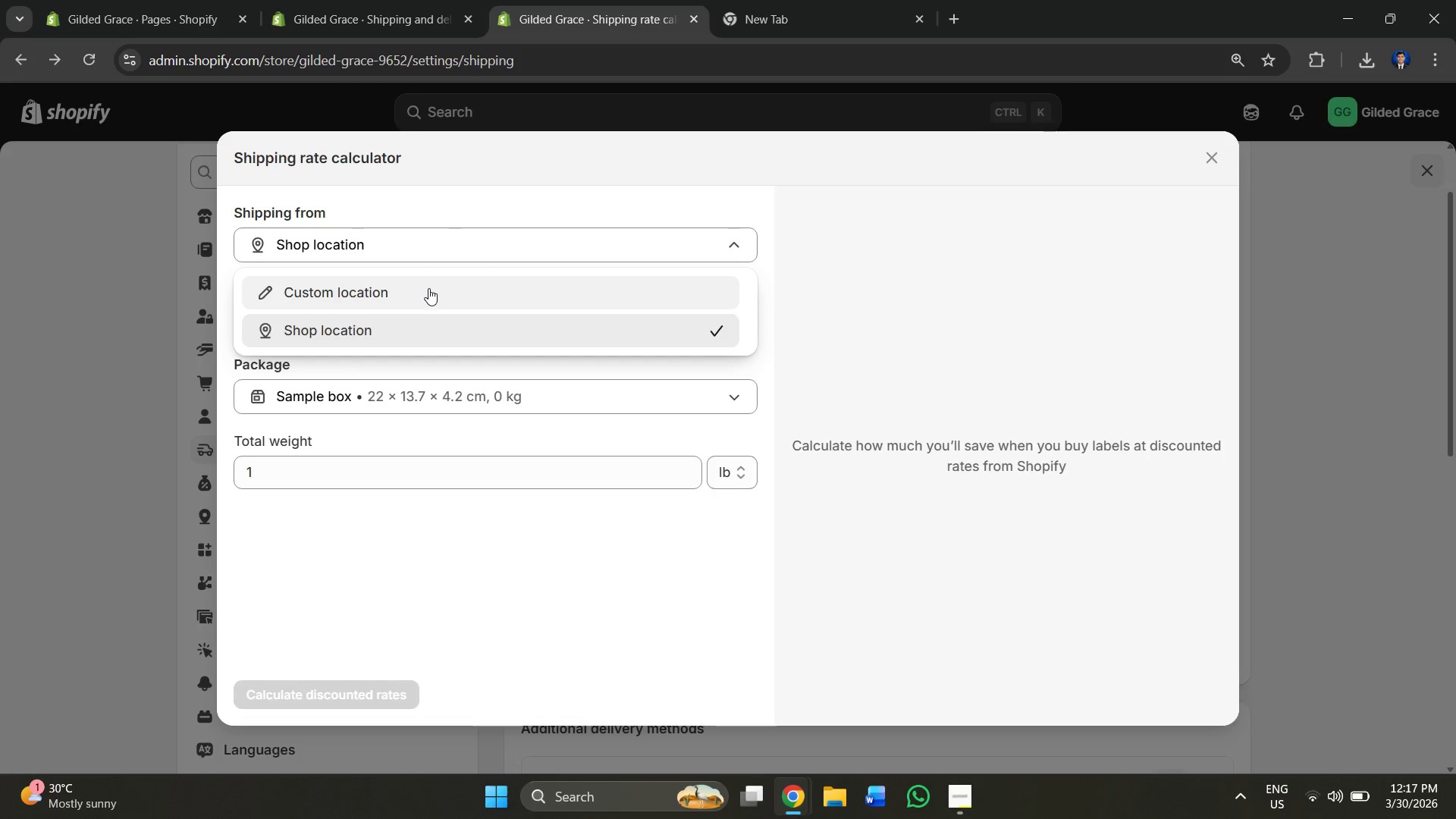 
left_click([428, 288])
 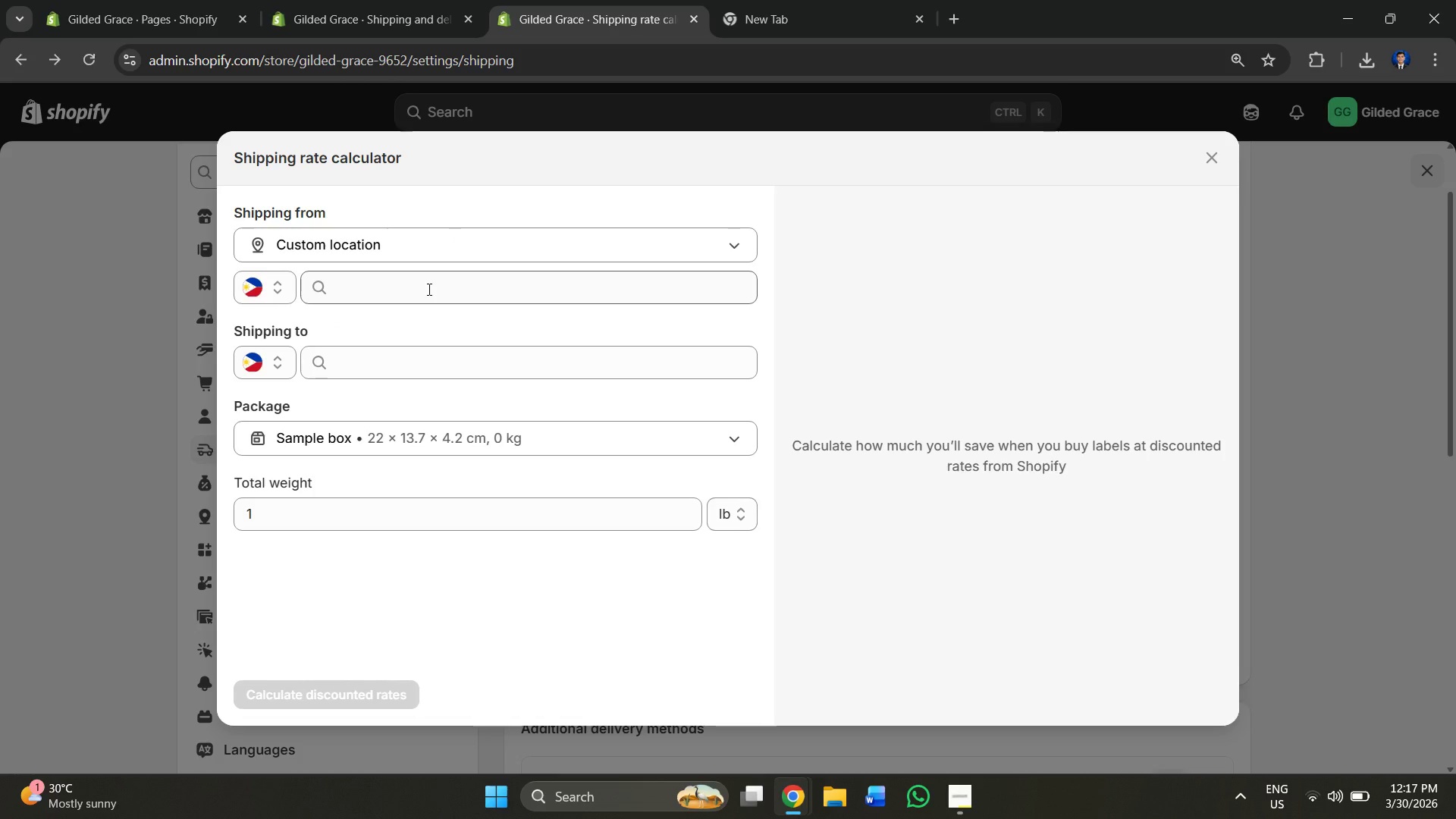 
left_click([428, 289])
 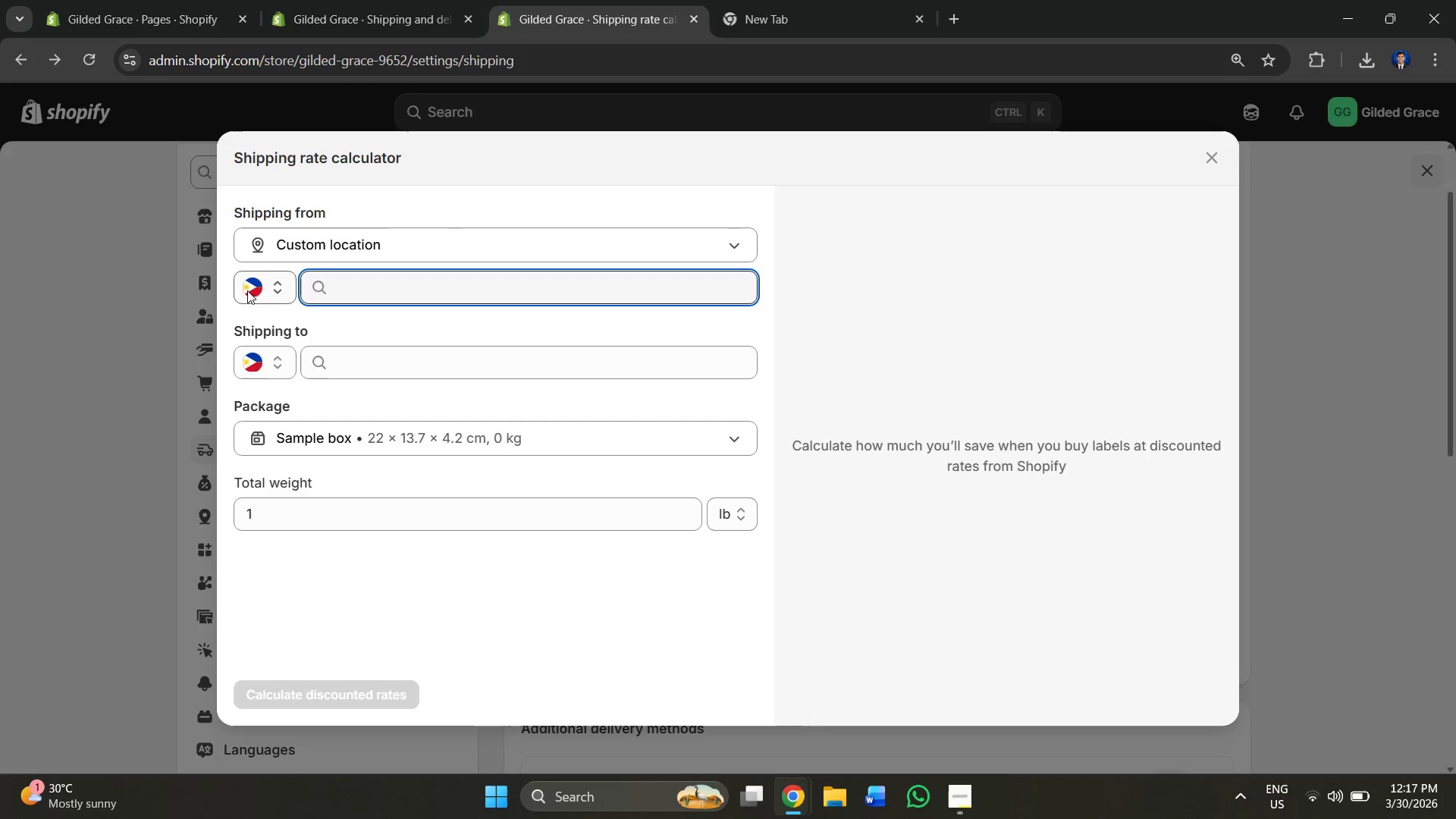 
left_click([249, 290])
 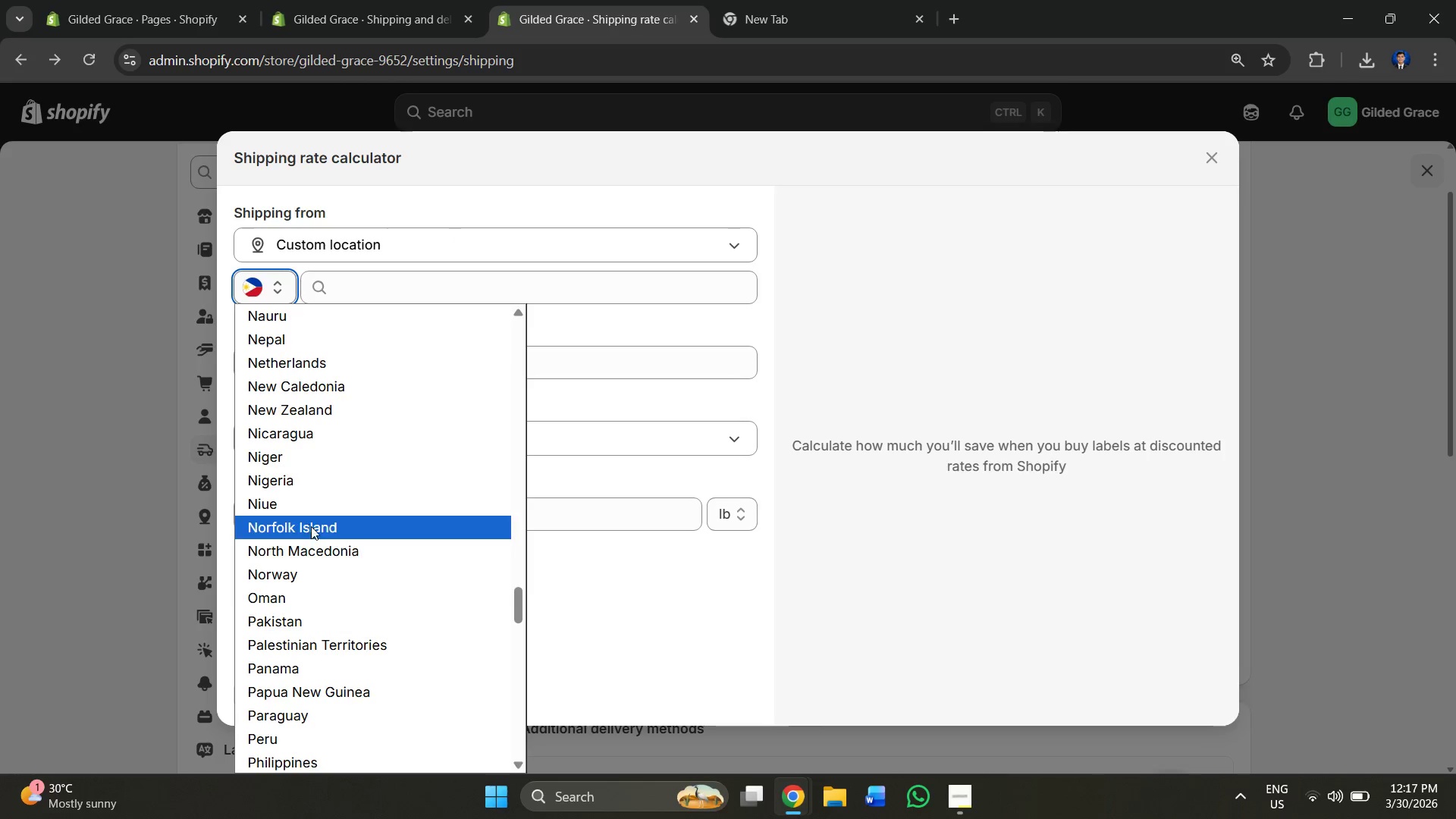 
scroll: coordinate [309, 626], scroll_direction: down, amount: 9.0
 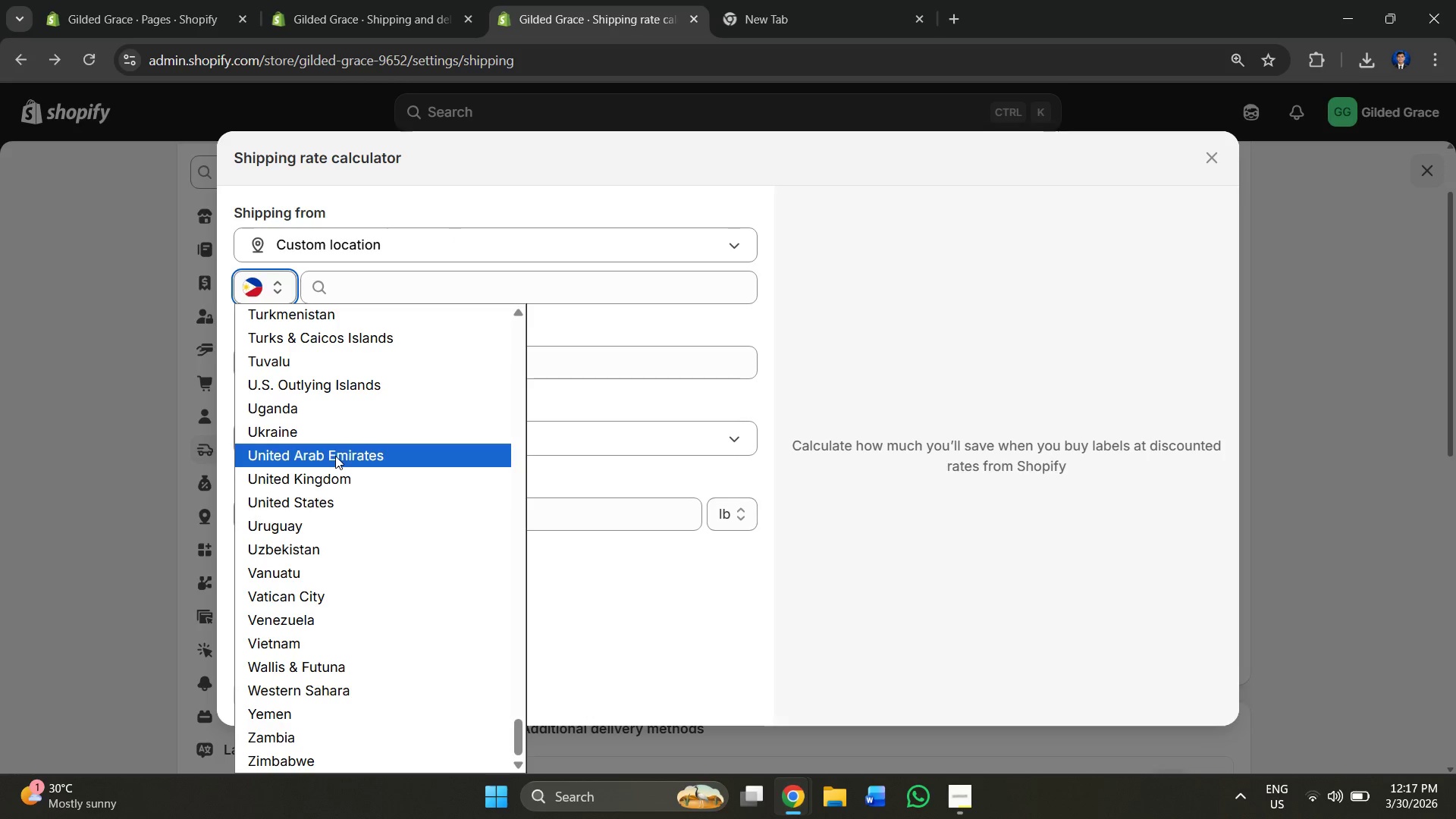 
left_click([333, 506])
 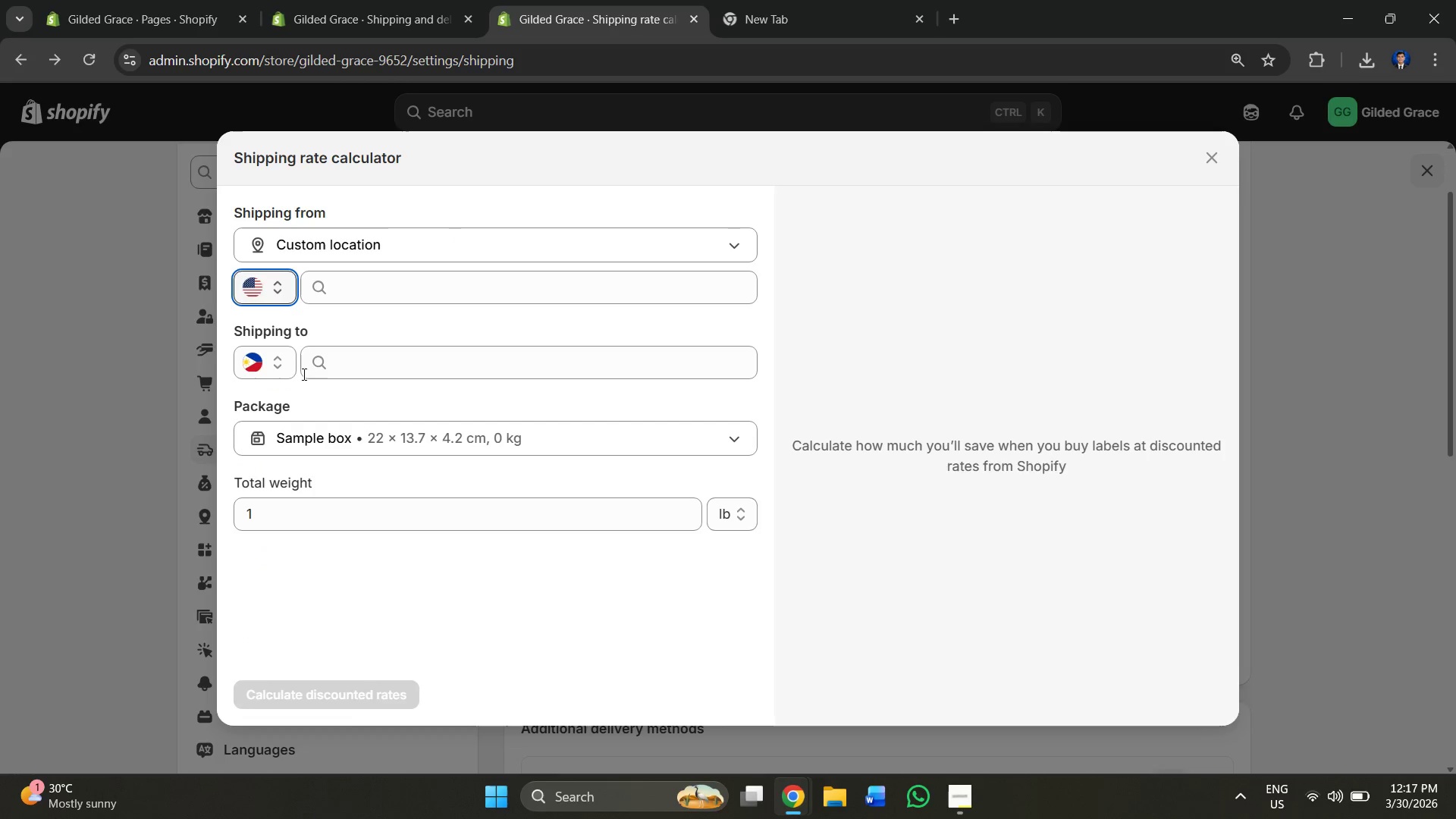 
left_click([284, 367])
 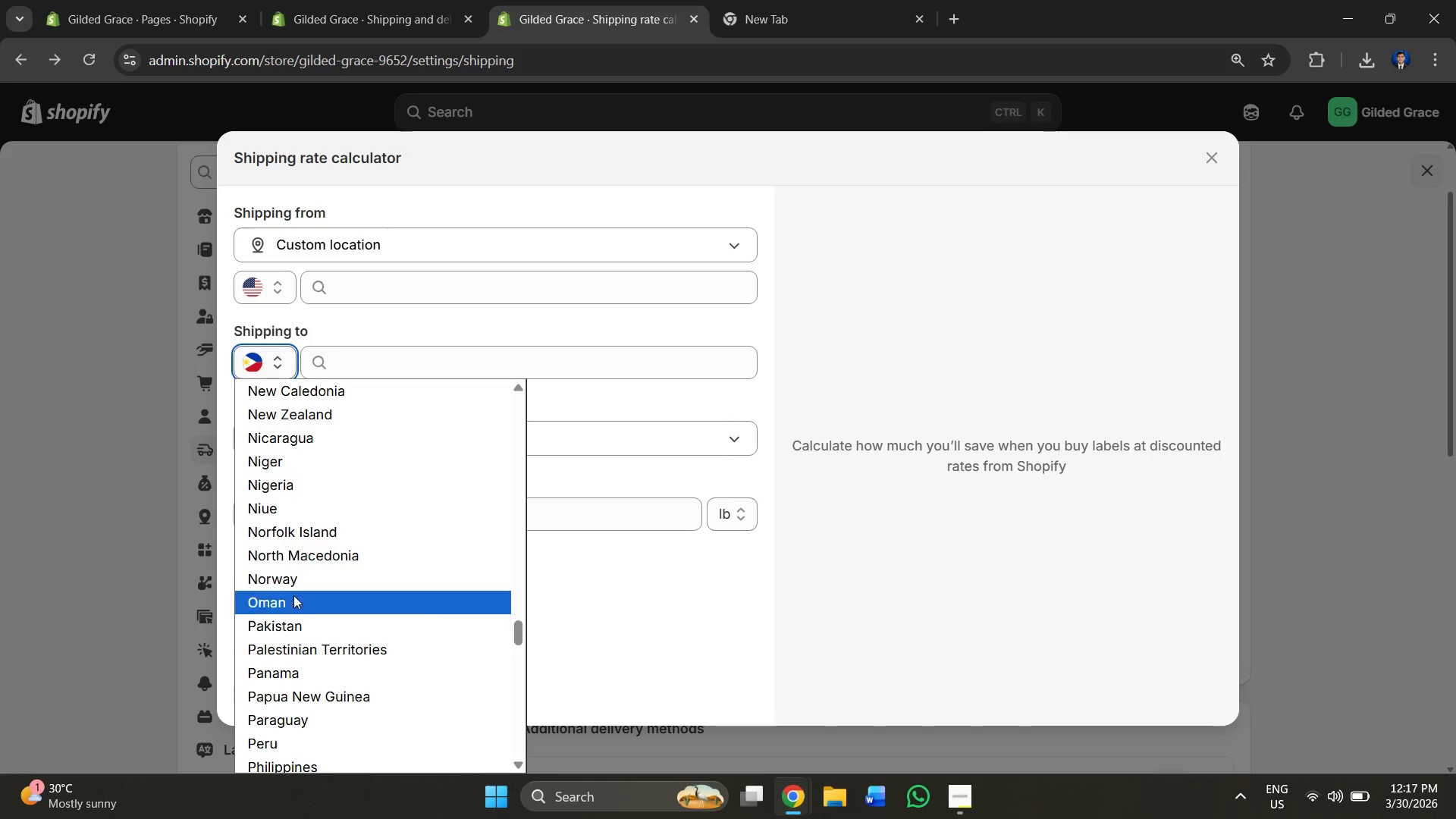 
scroll: coordinate [287, 596], scroll_direction: down, amount: 16.0
 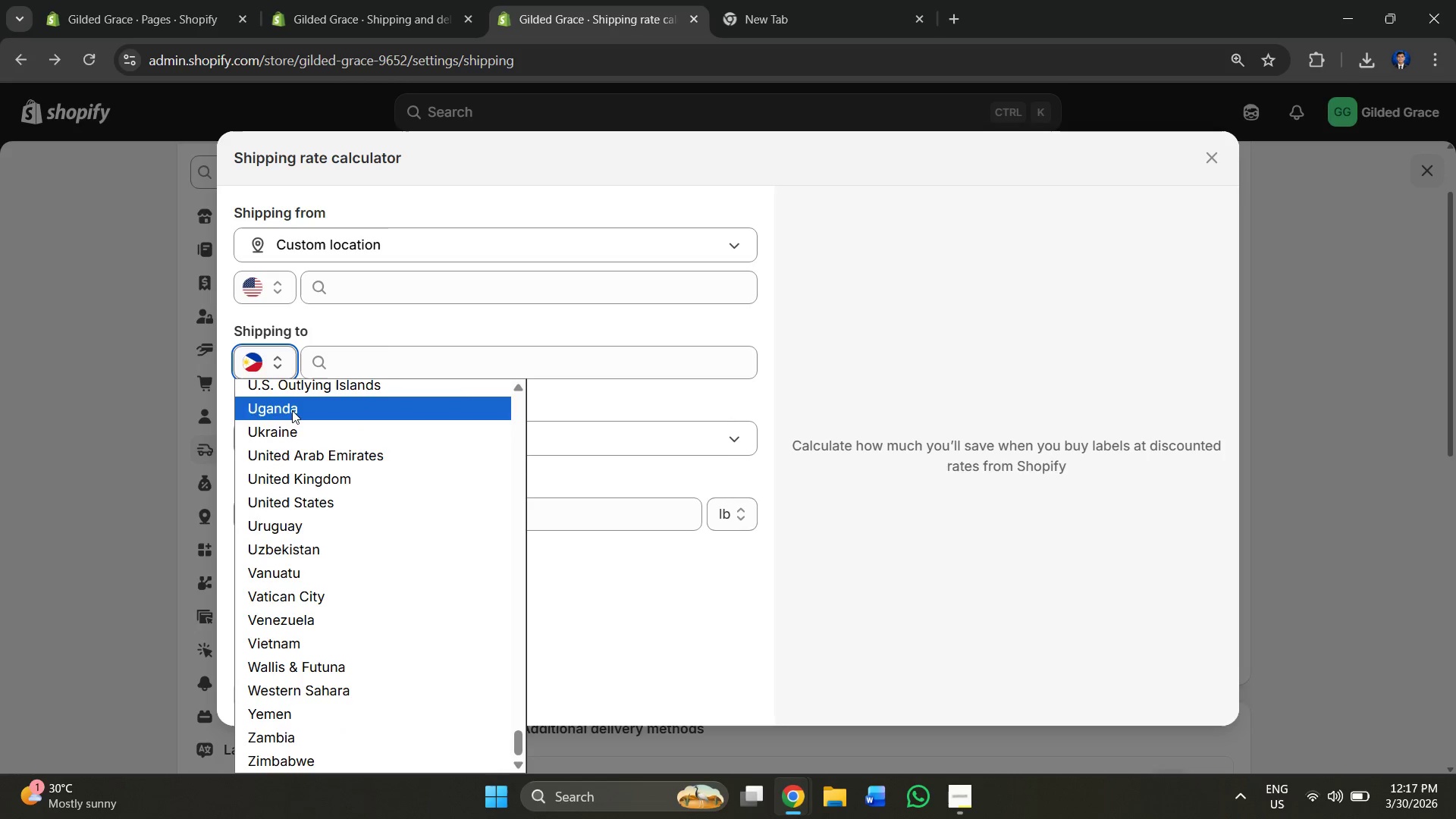 
scroll: coordinate [292, 410], scroll_direction: up, amount: 1.0
 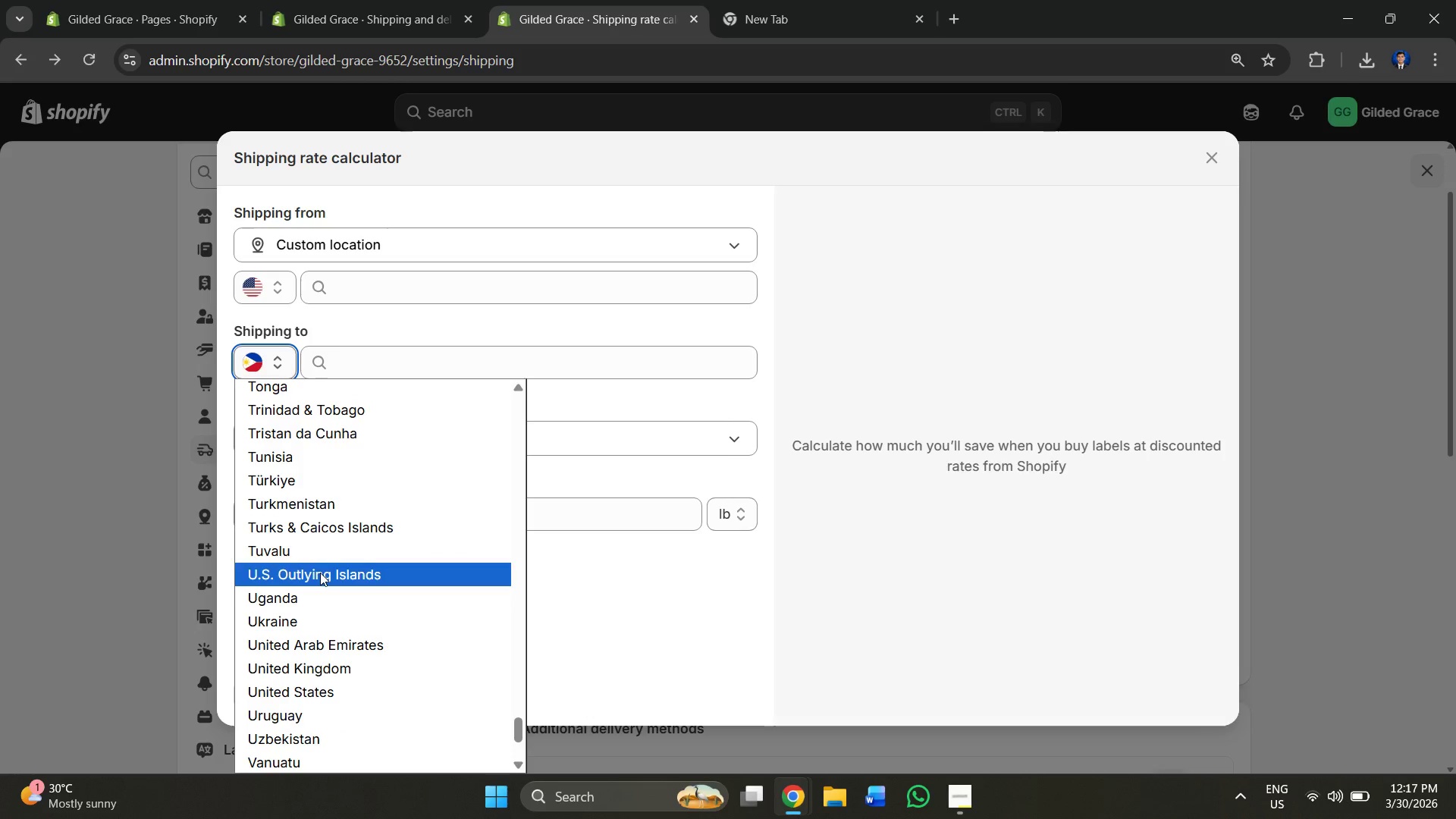 
left_click([314, 683])
 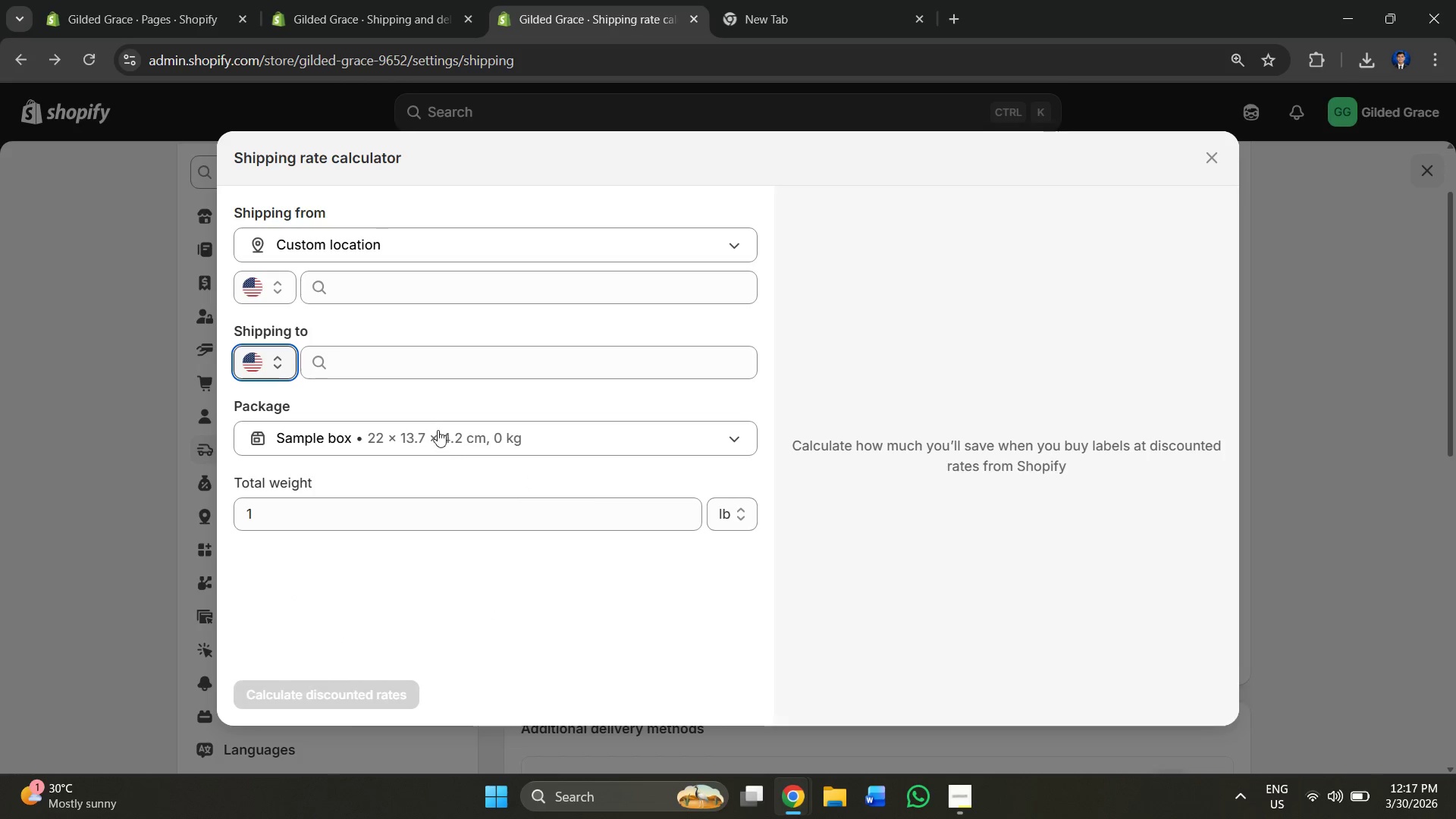 
left_click([417, 363])
 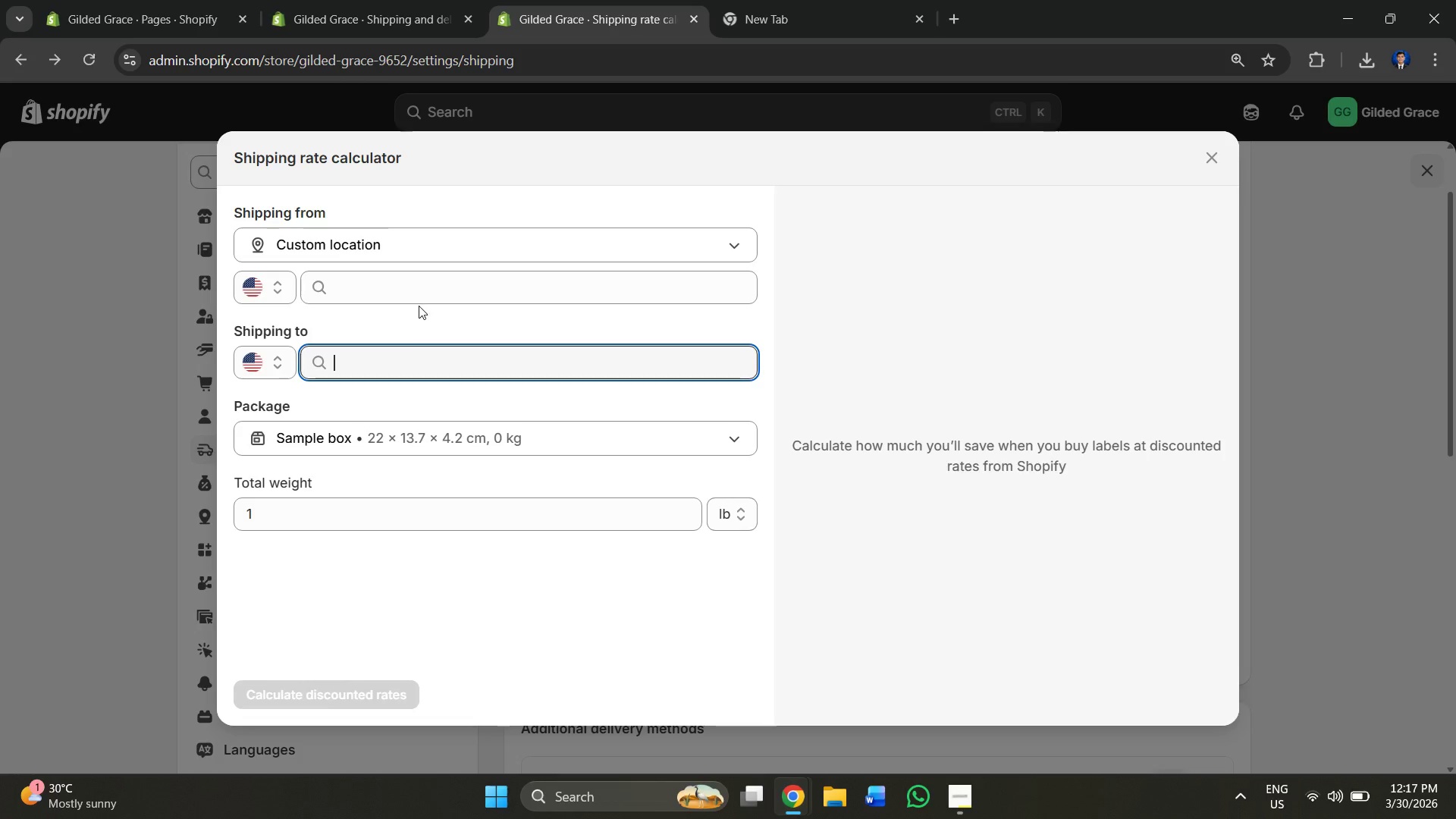 
left_click([416, 301])
 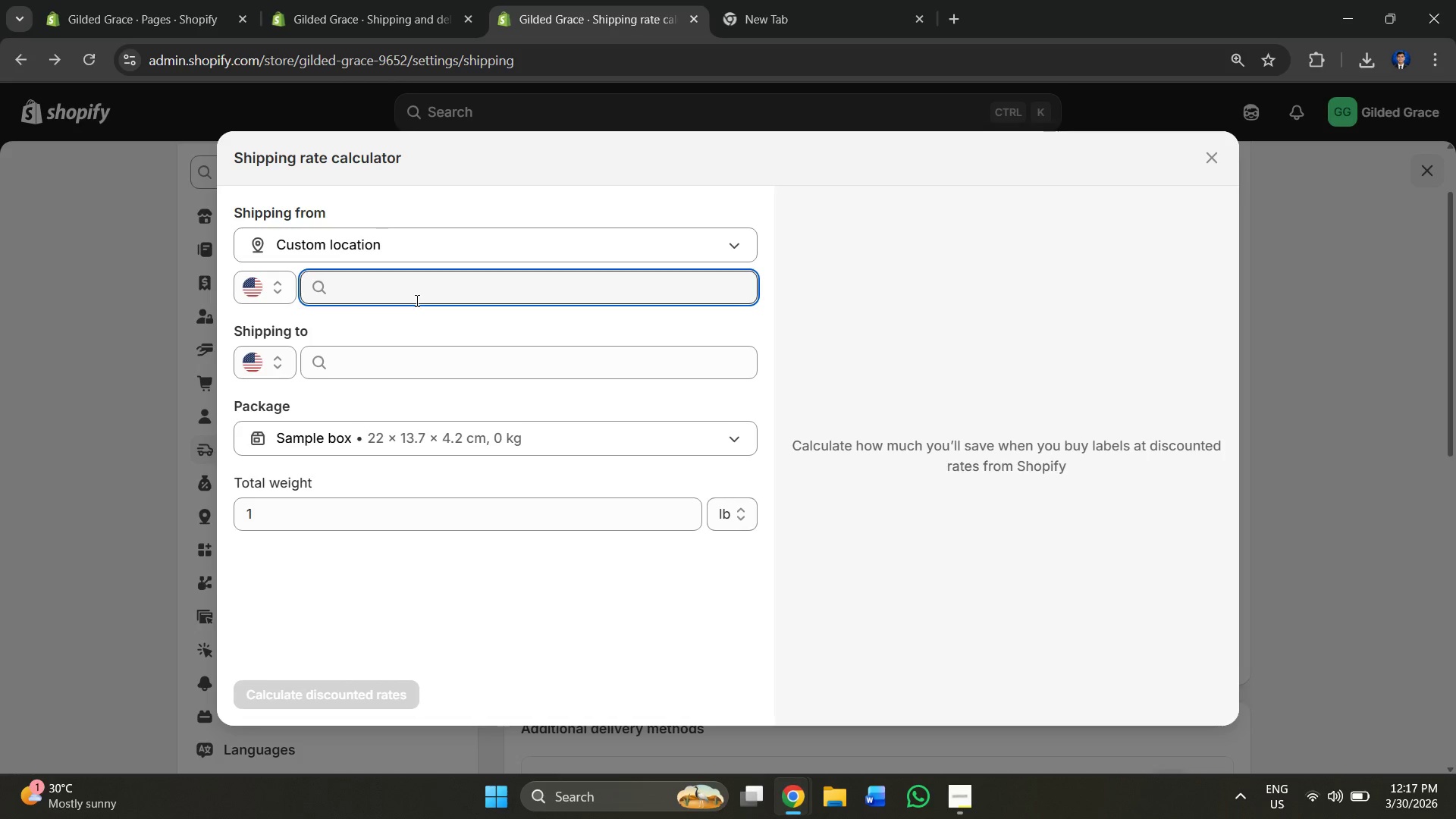 
wait(7.62)
 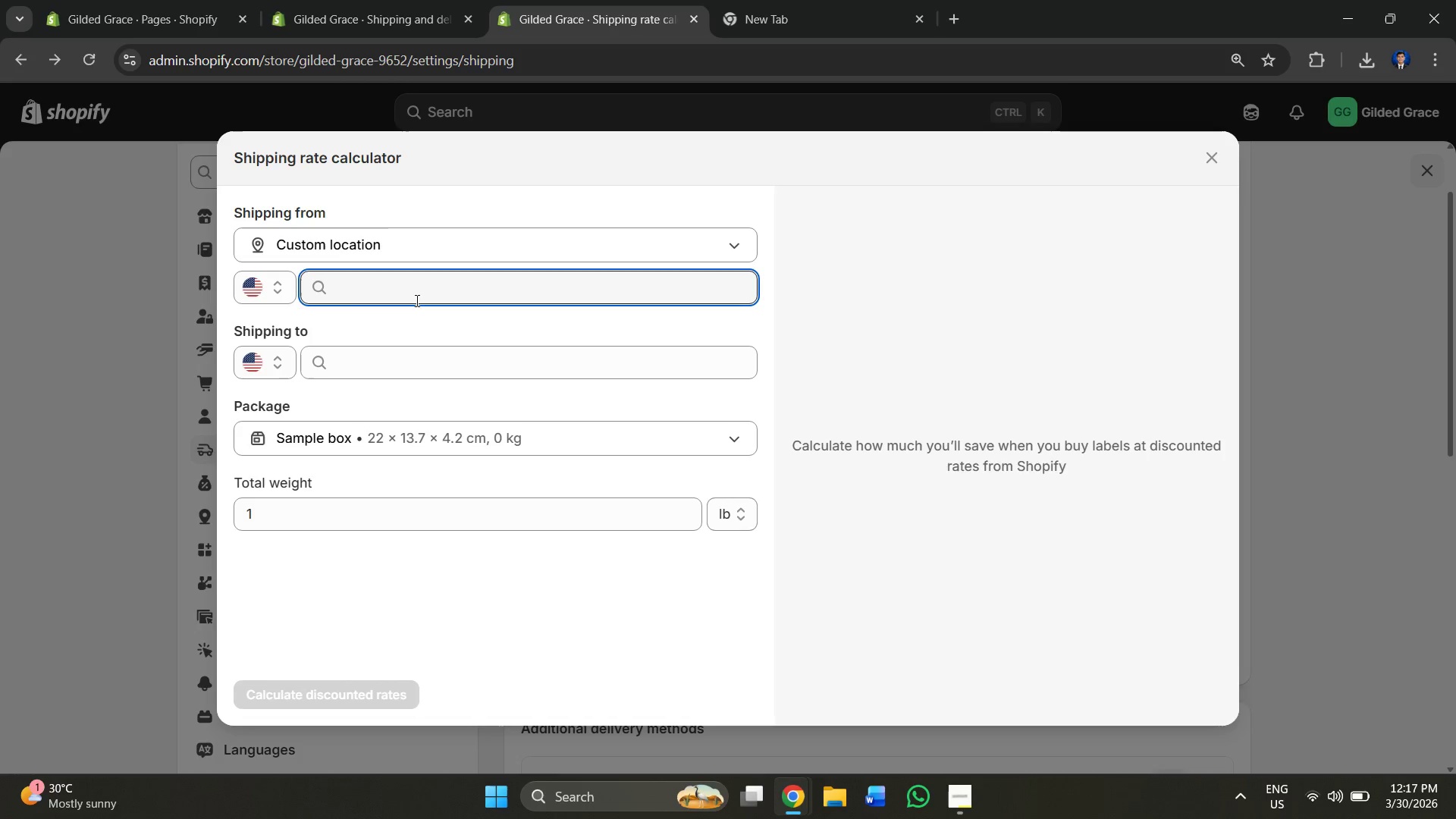 
left_click([1207, 154])
 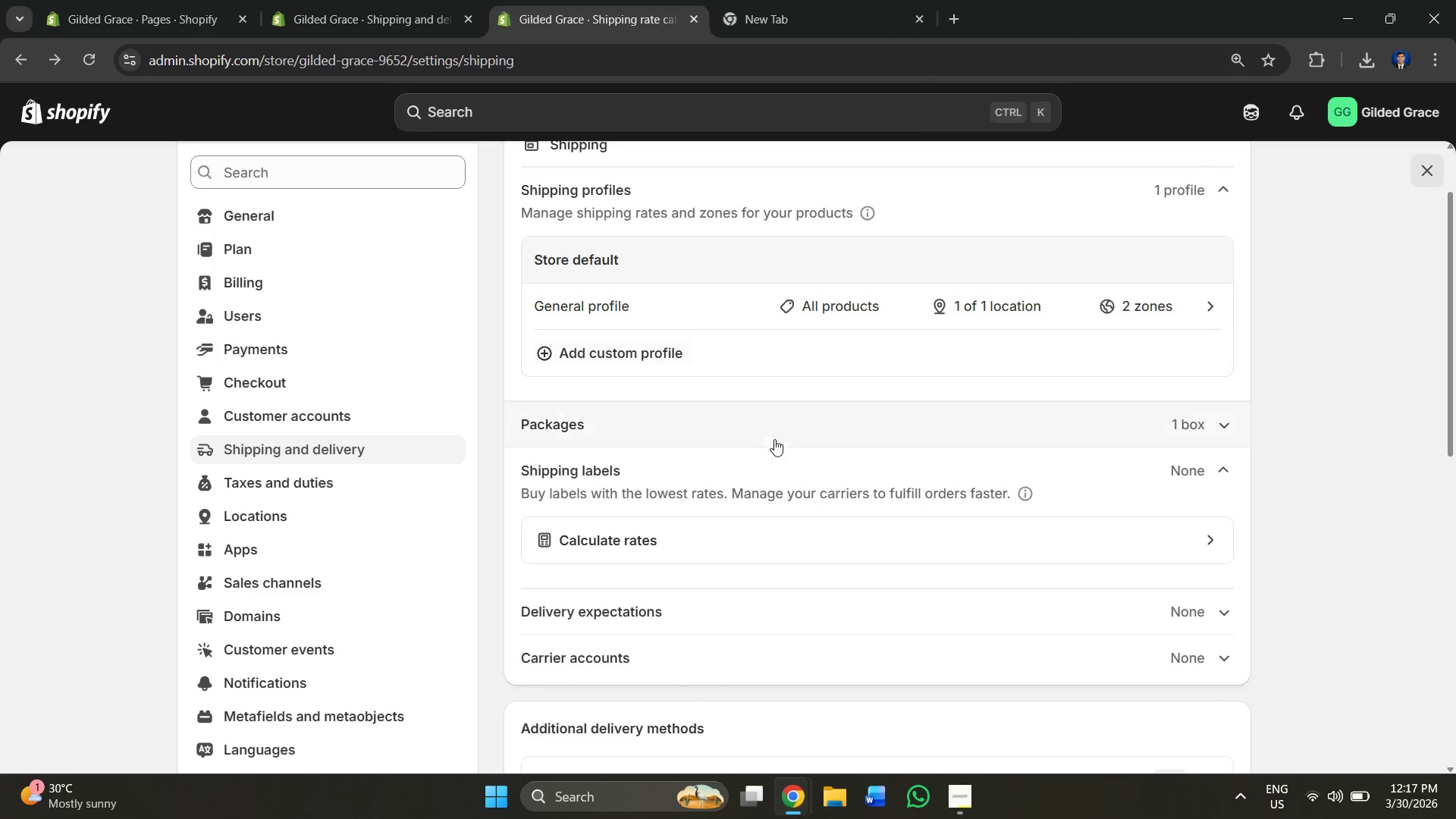 
scroll: coordinate [847, 502], scroll_direction: down, amount: 2.0
 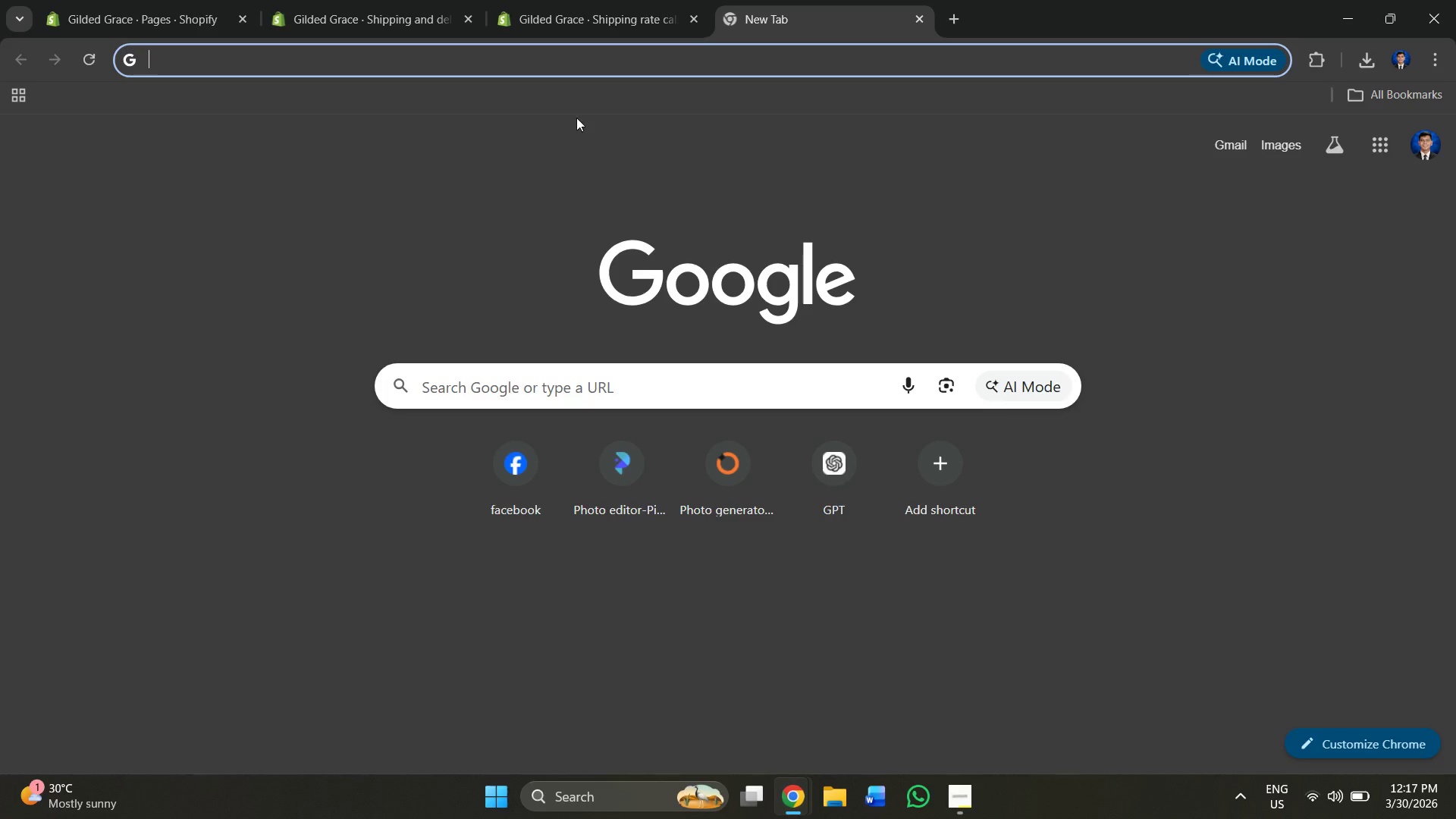 
left_click([567, 54])
 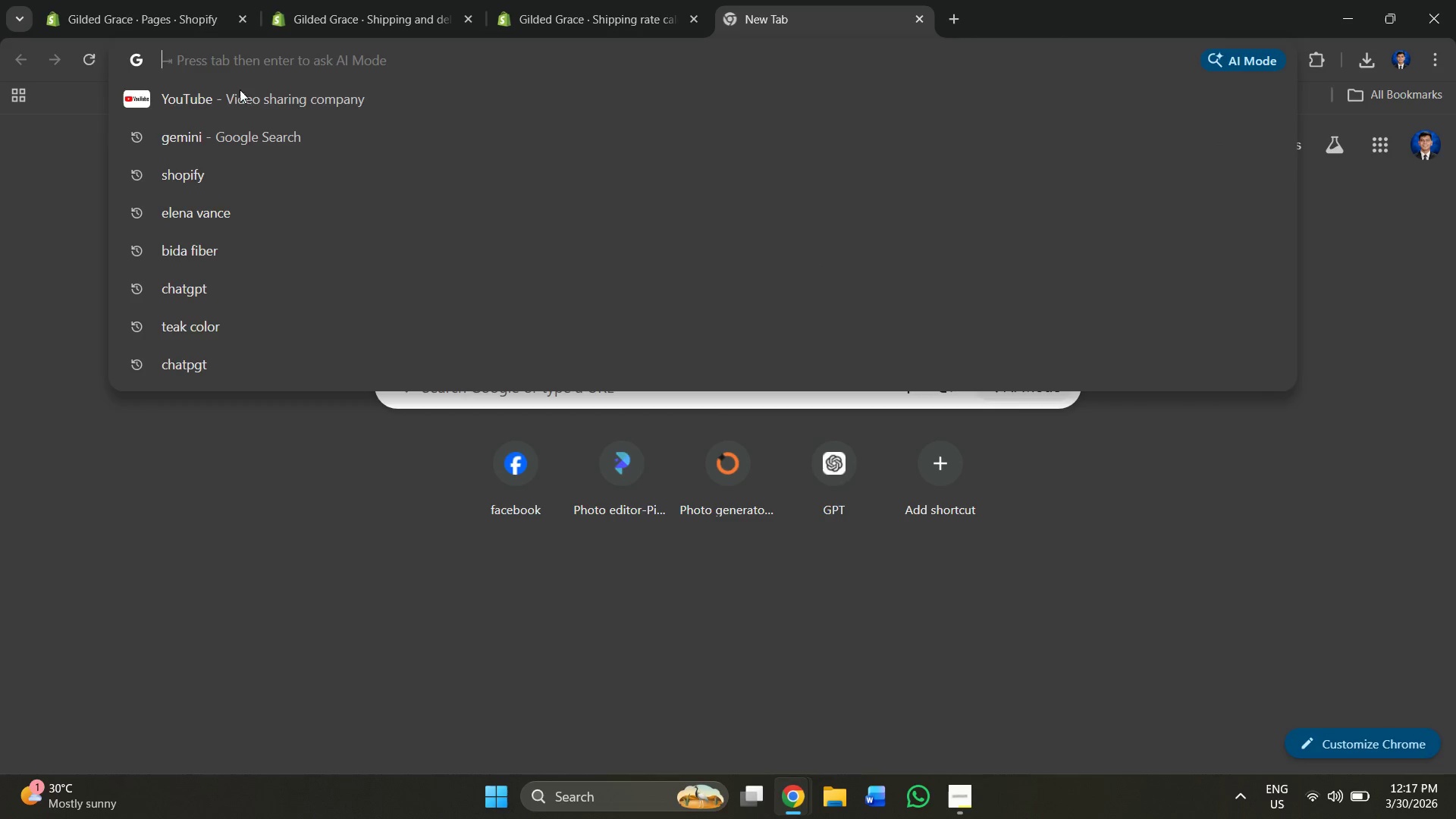 
left_click([170, 112])
 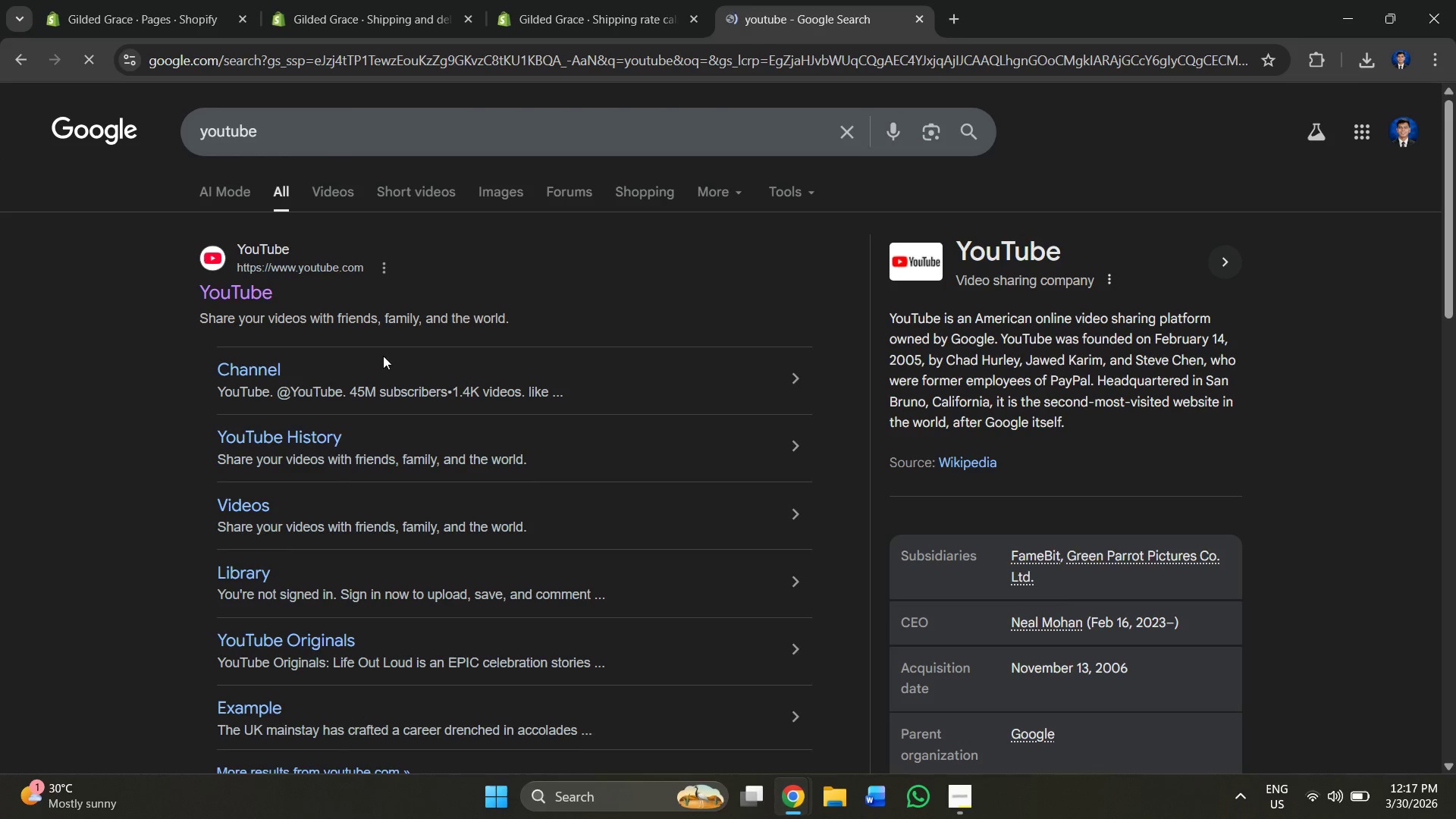 
left_click([234, 279])
 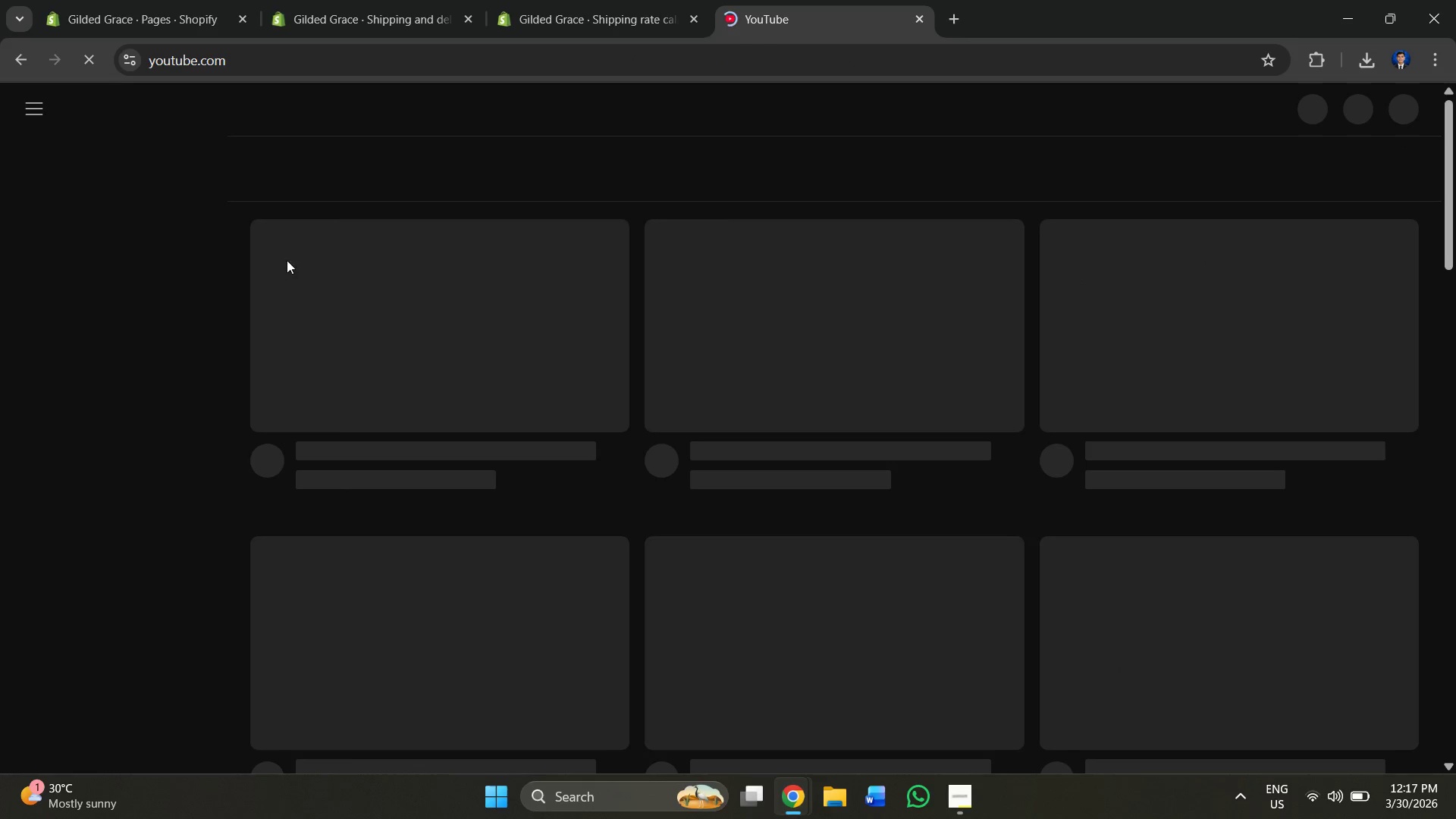 
left_click([563, 104])
 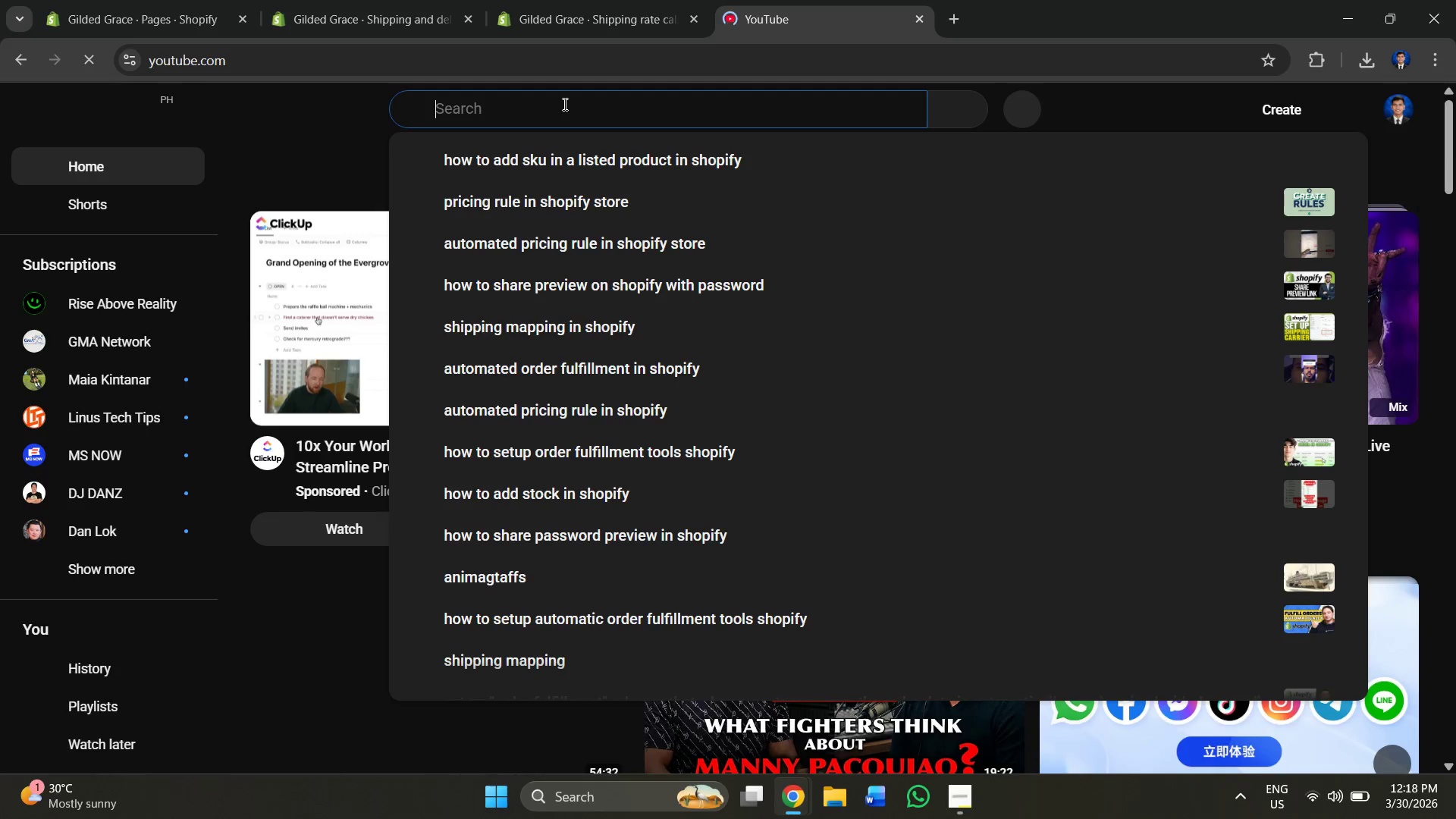 
type(how to add f)
key(Backspace)
type(sh)
key(Backspace)
type(sj)
key(Backspace)
key(Backspace)
type(hipping flat rate )
 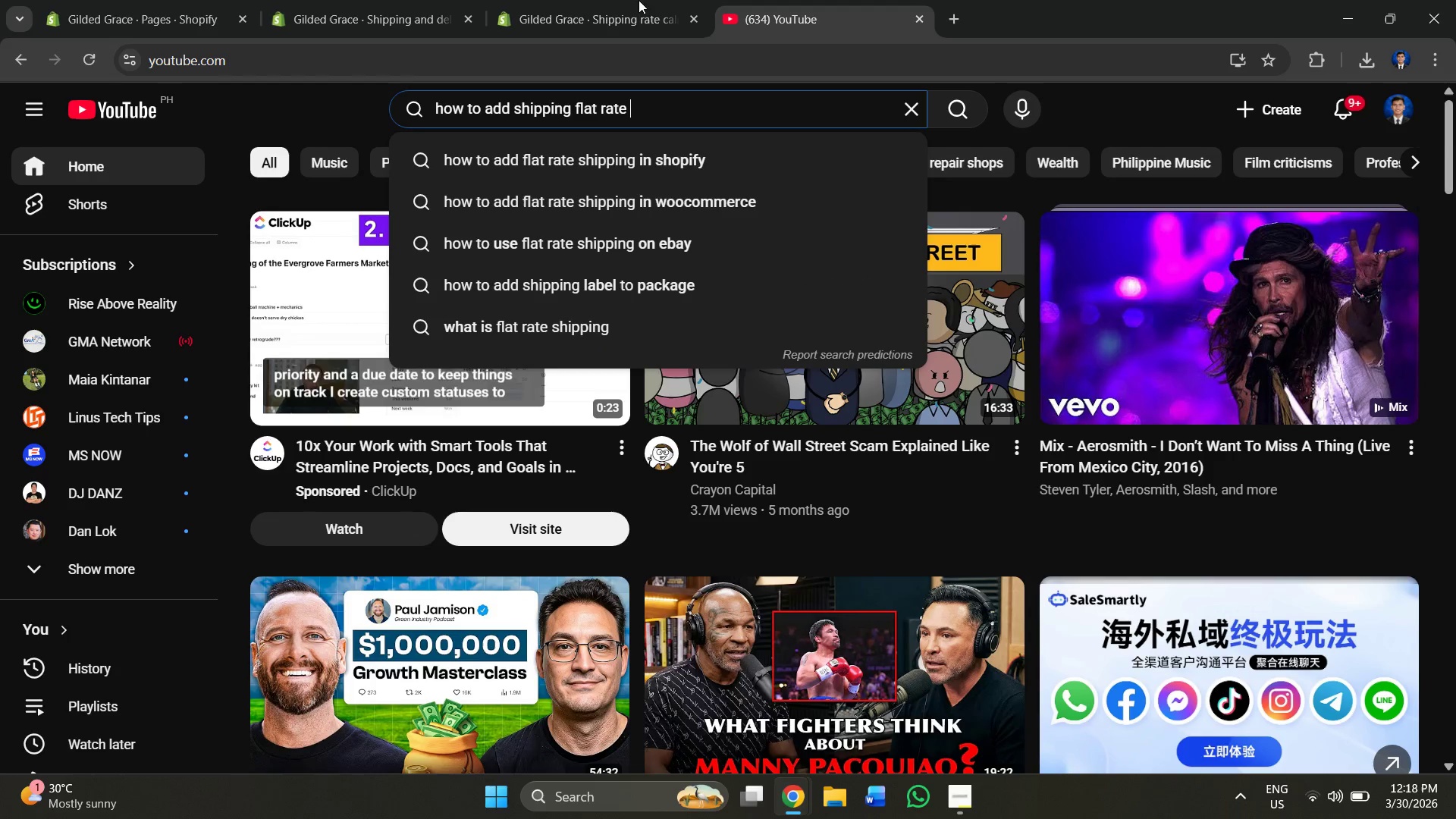 
left_click([671, 158])
 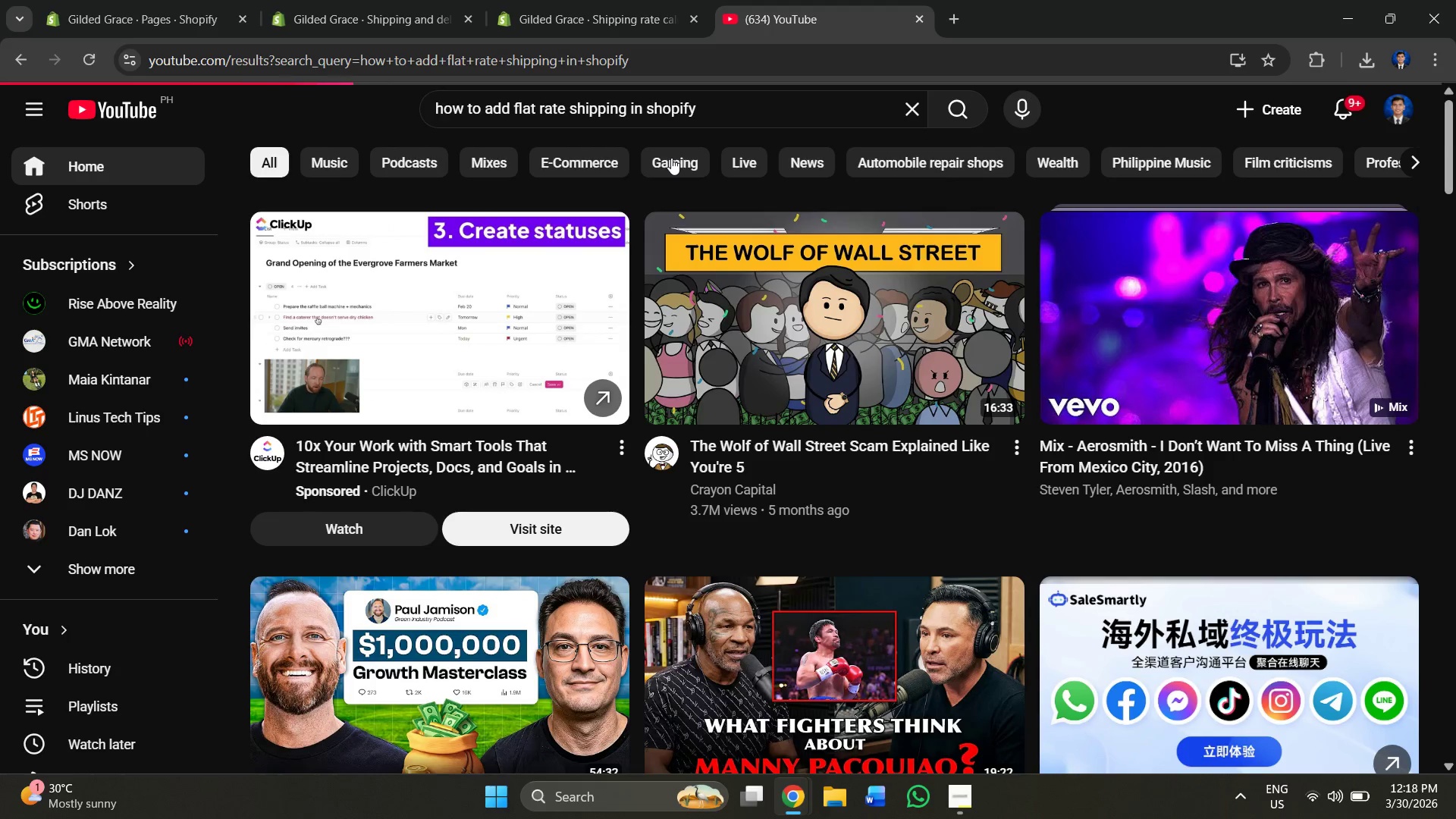 
mouse_move([746, 136])
 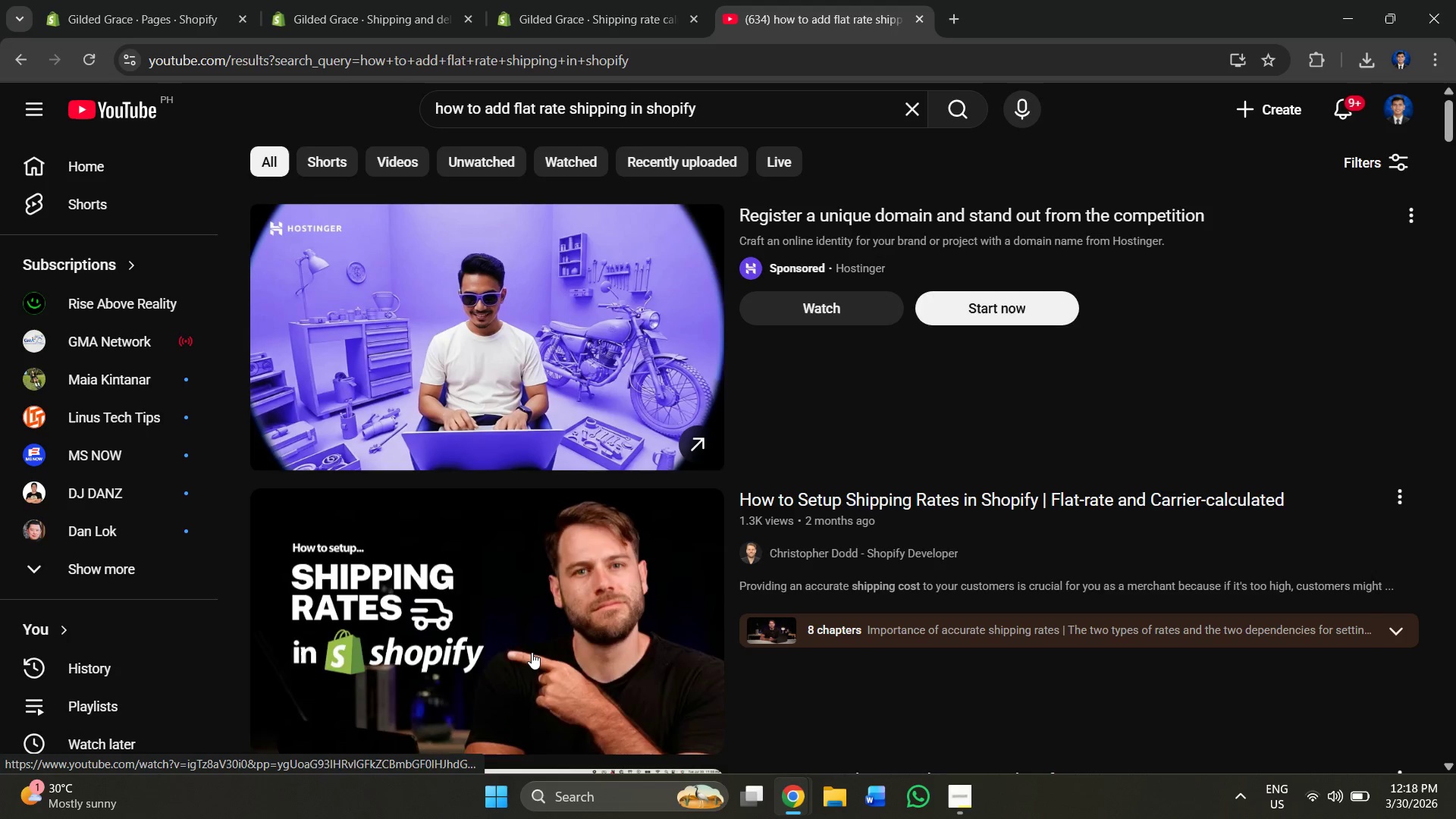 
scroll: coordinate [532, 652], scroll_direction: down, amount: 2.0
 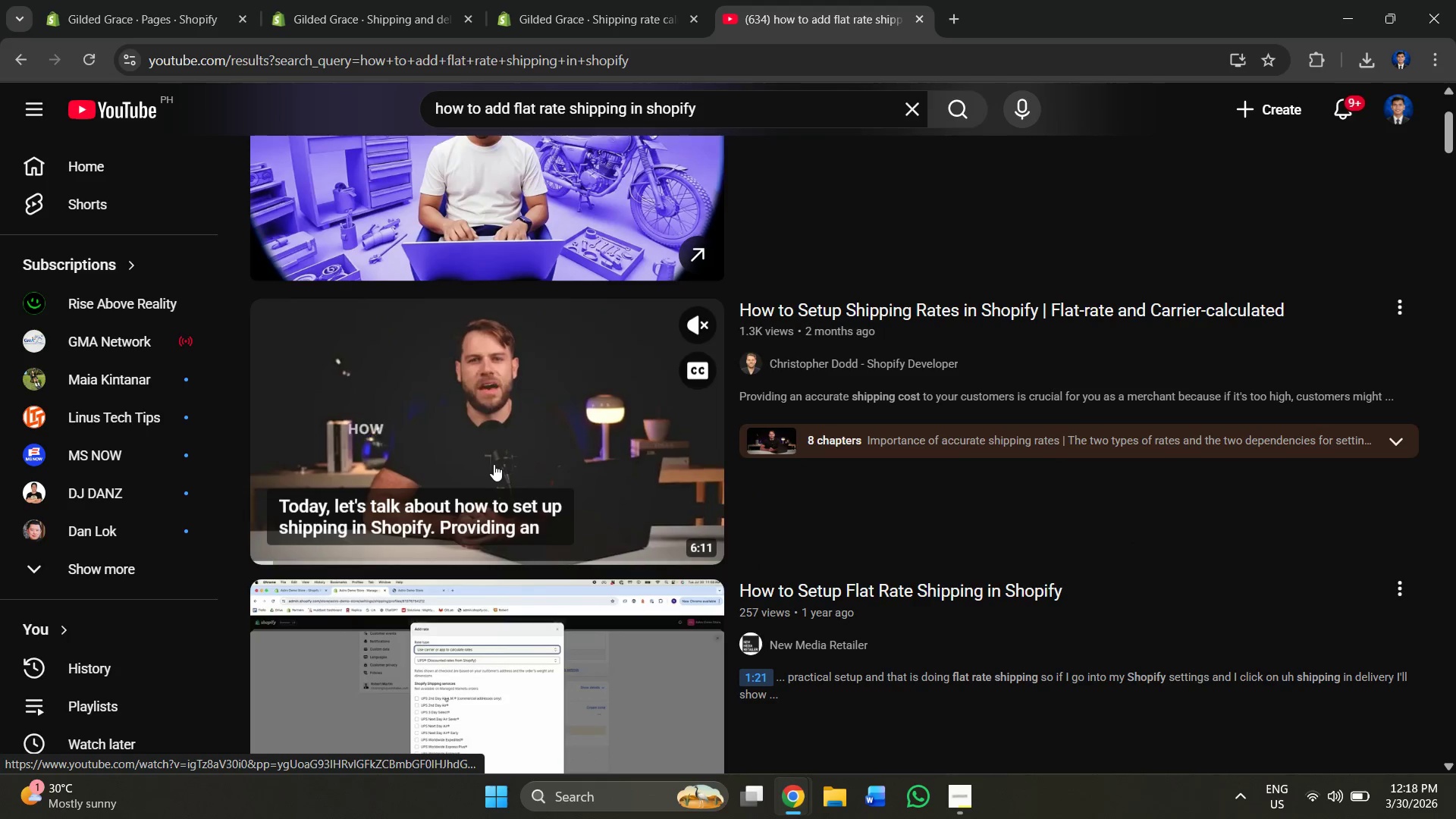 
left_click([494, 464])
 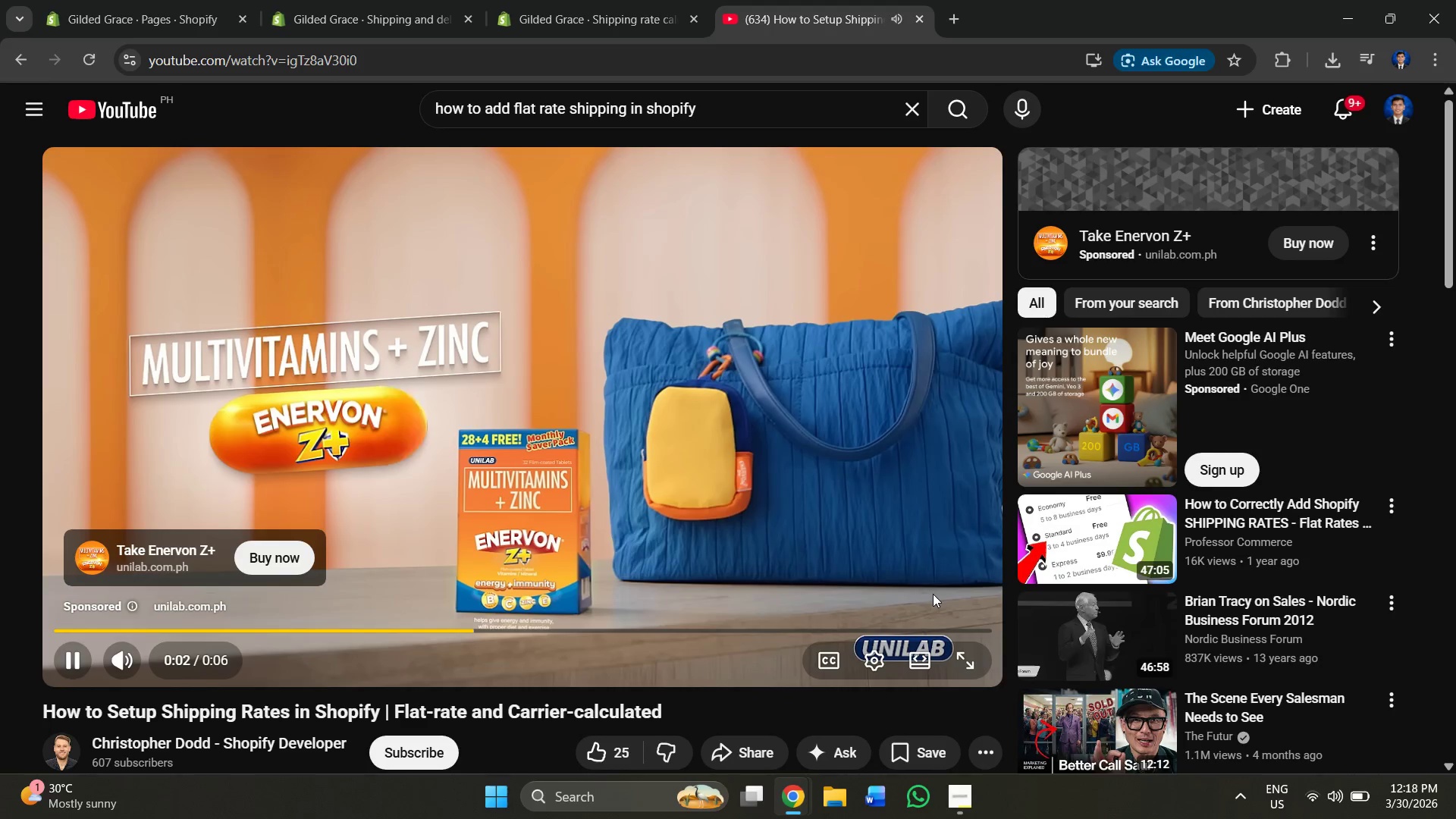 
wait(8.75)
 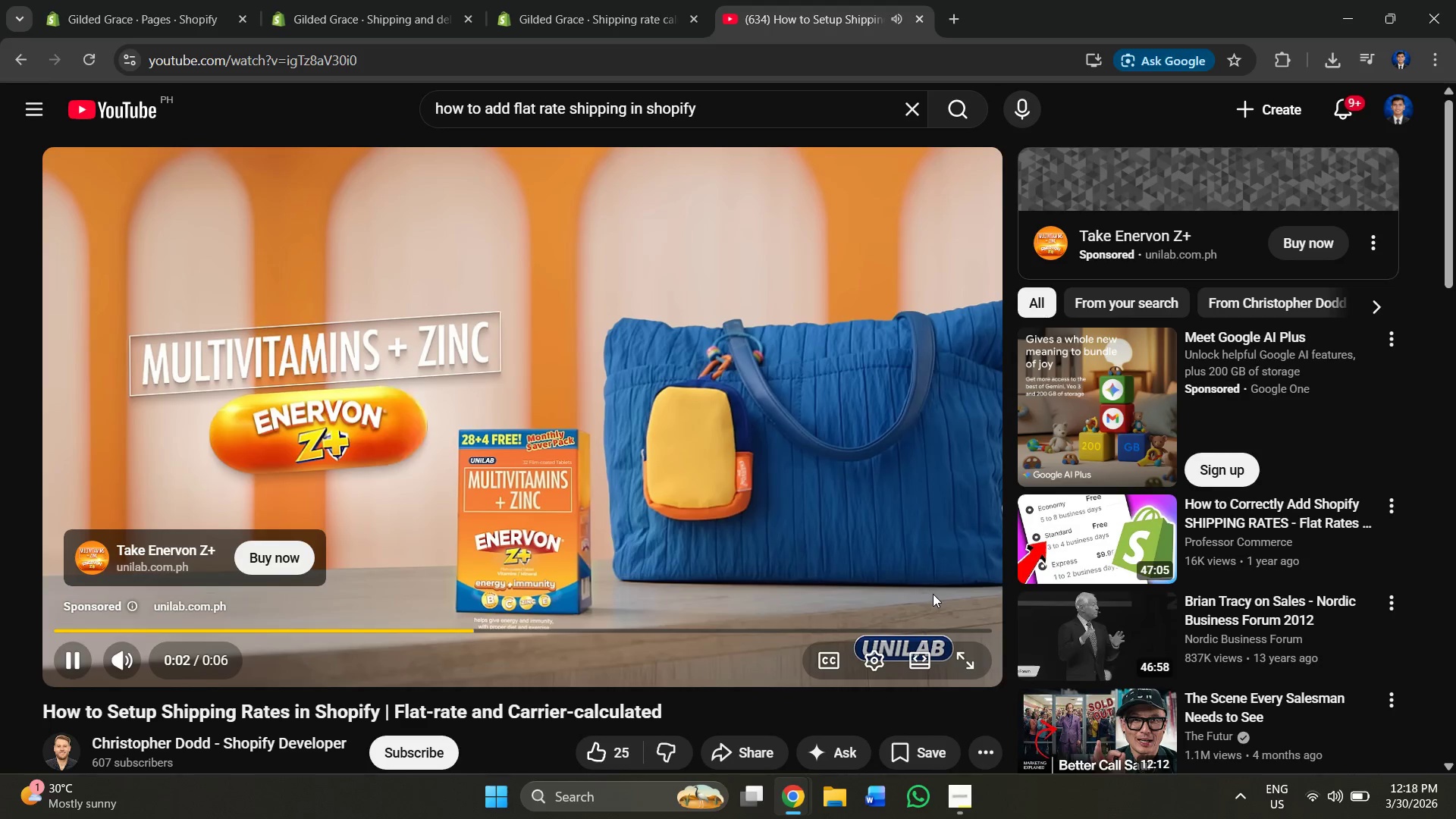 
left_click([94, 631])
 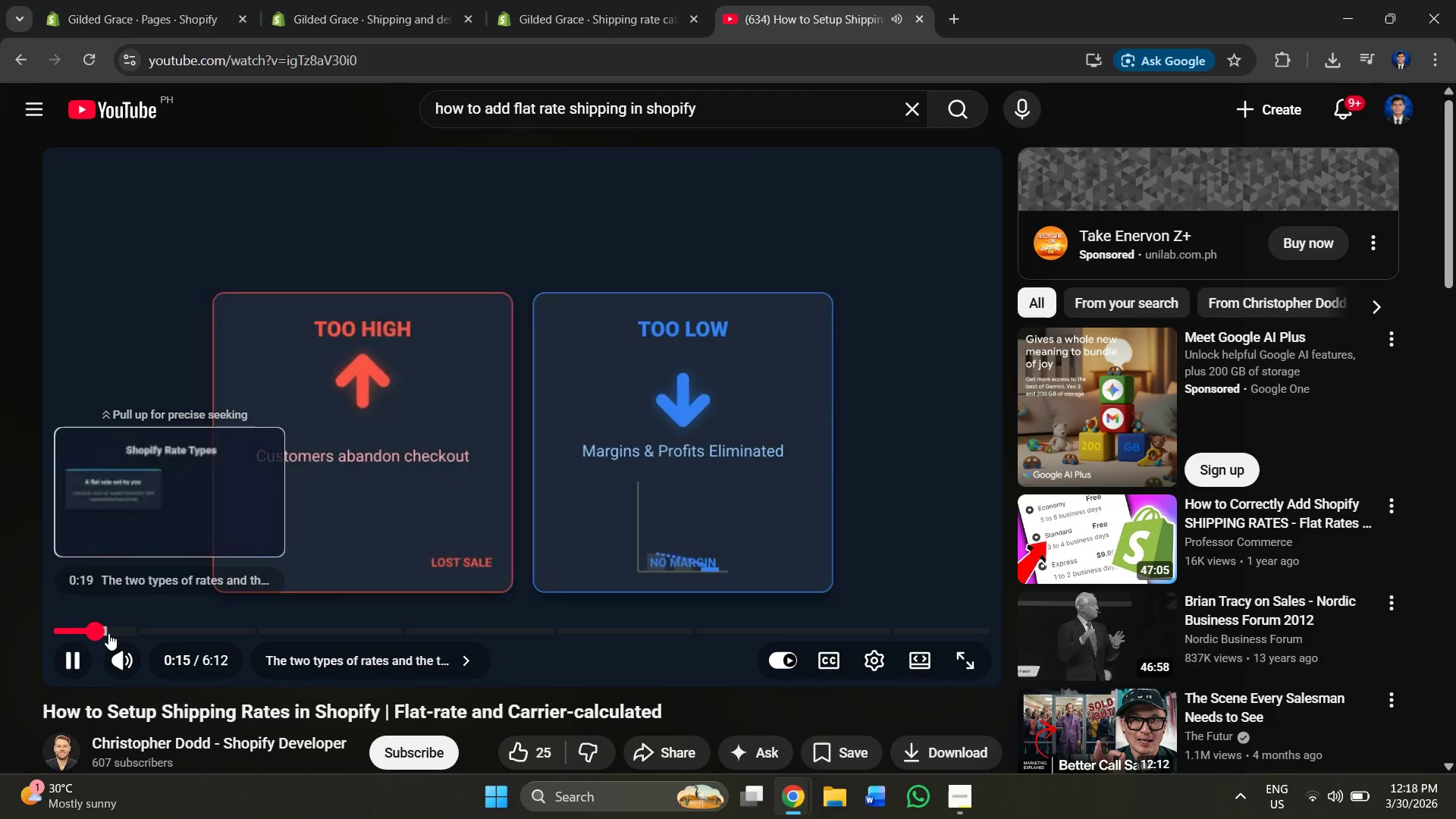 
left_click([108, 633])
 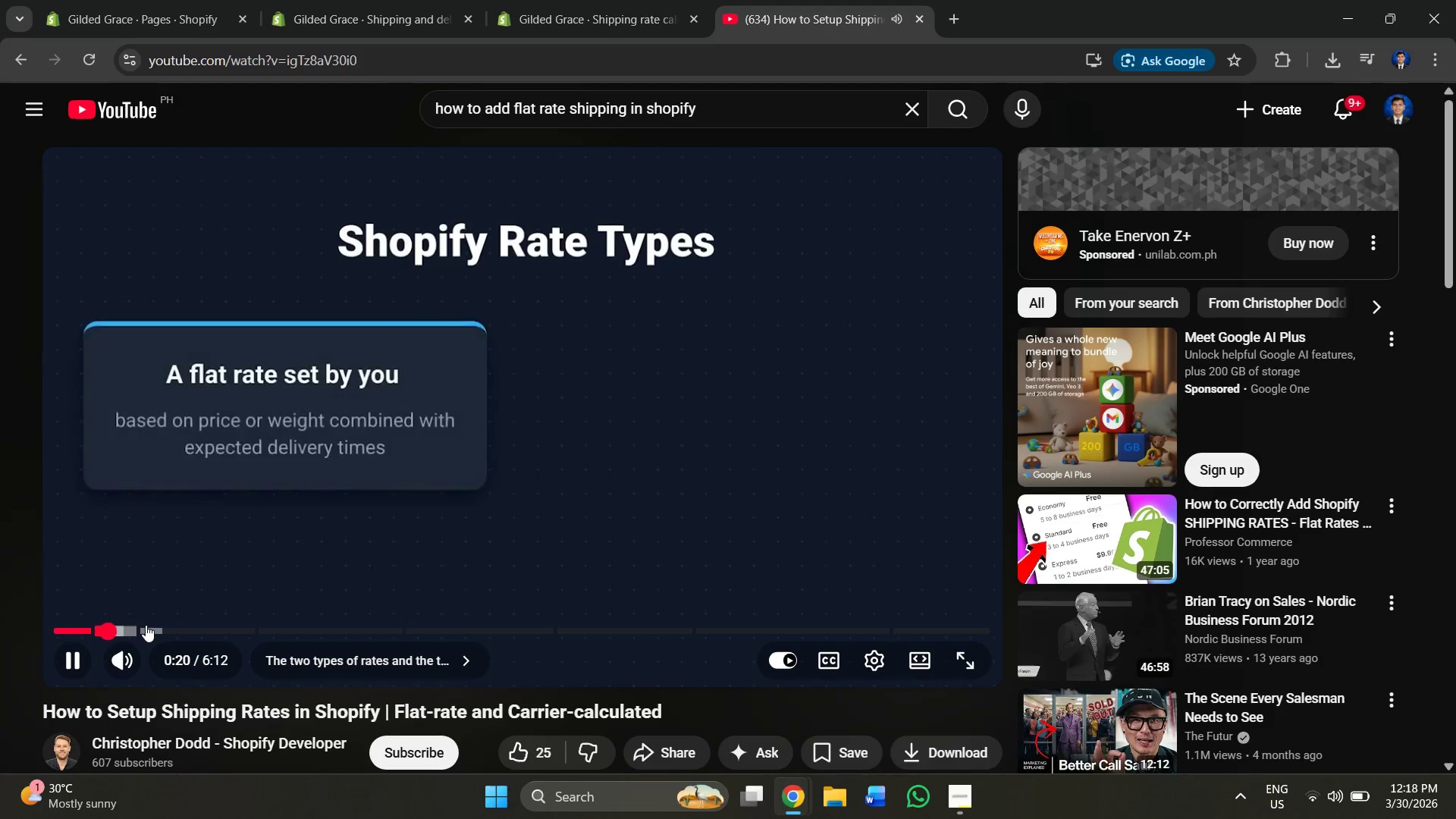 
left_click([146, 625])
 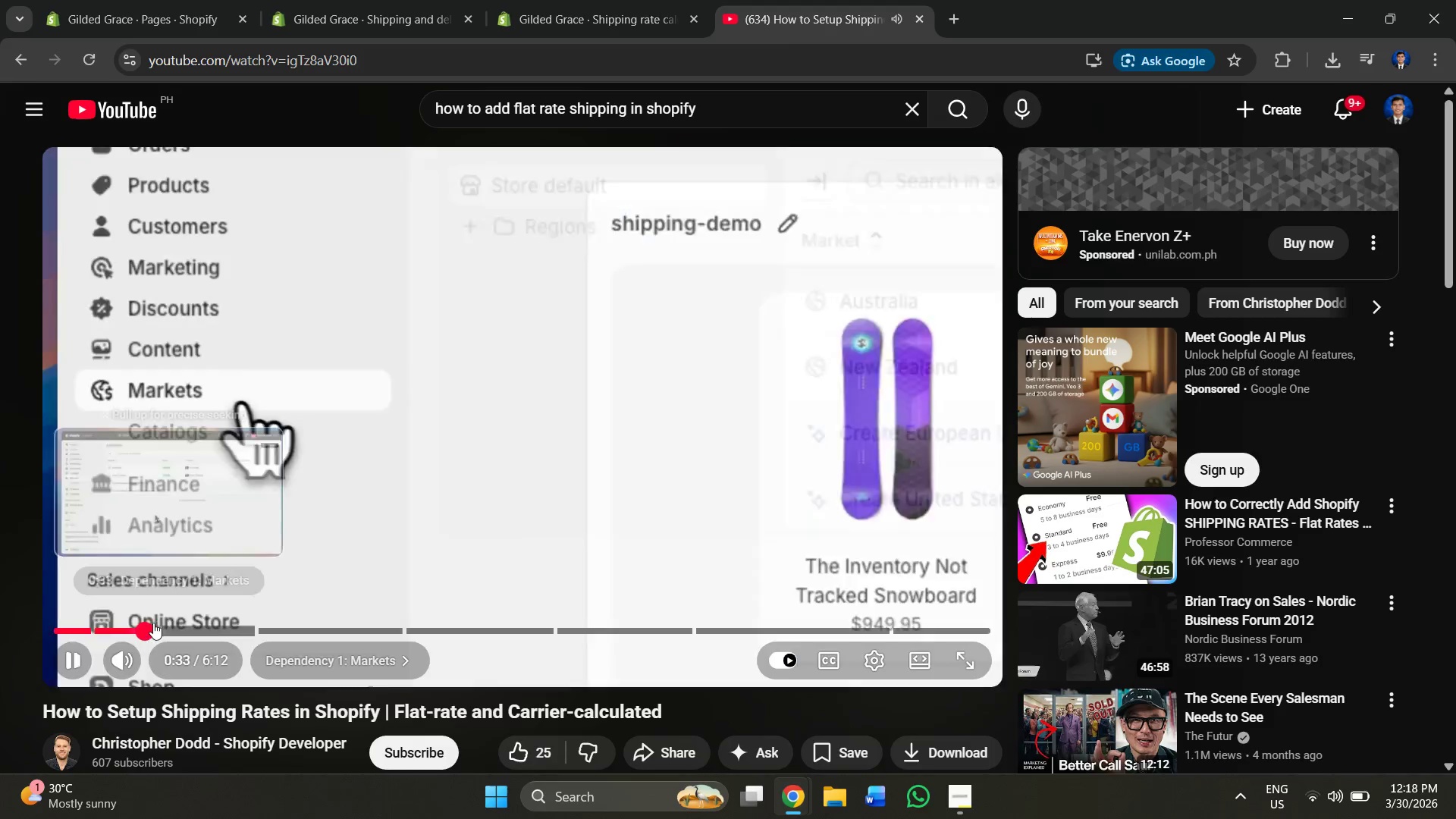 
mouse_move([174, 622])
 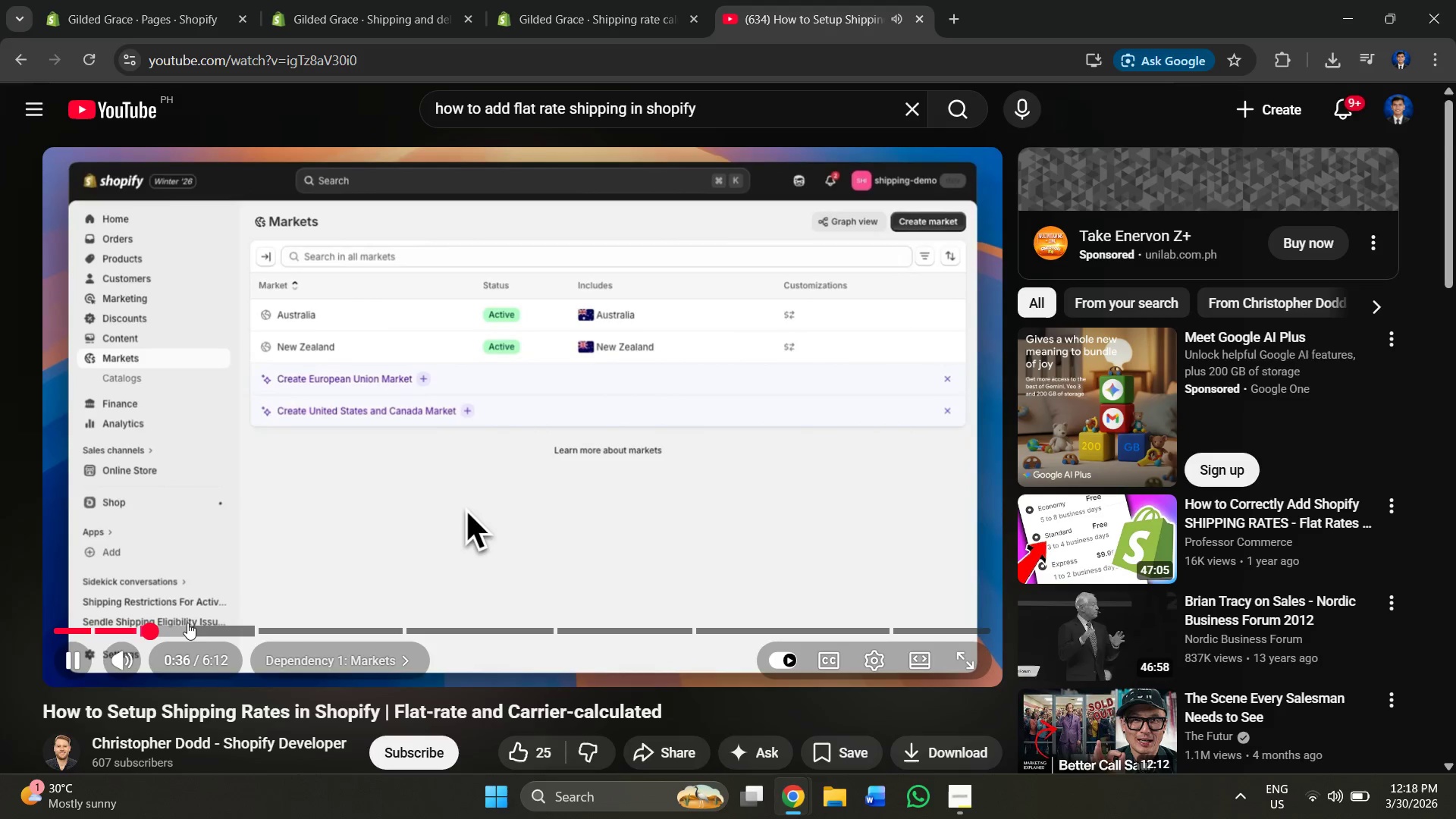 
left_click([184, 624])
 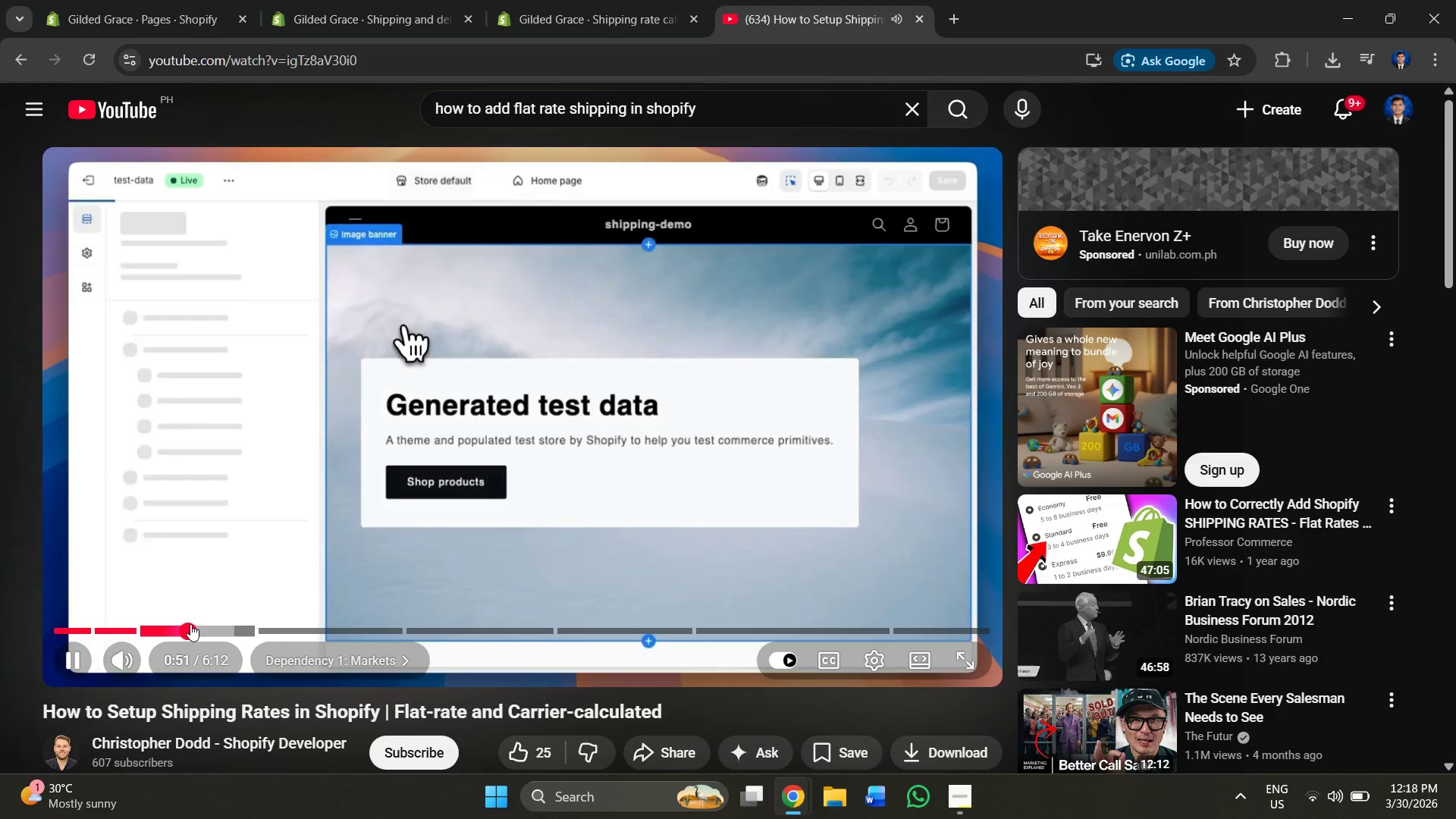 
left_click([212, 627])
 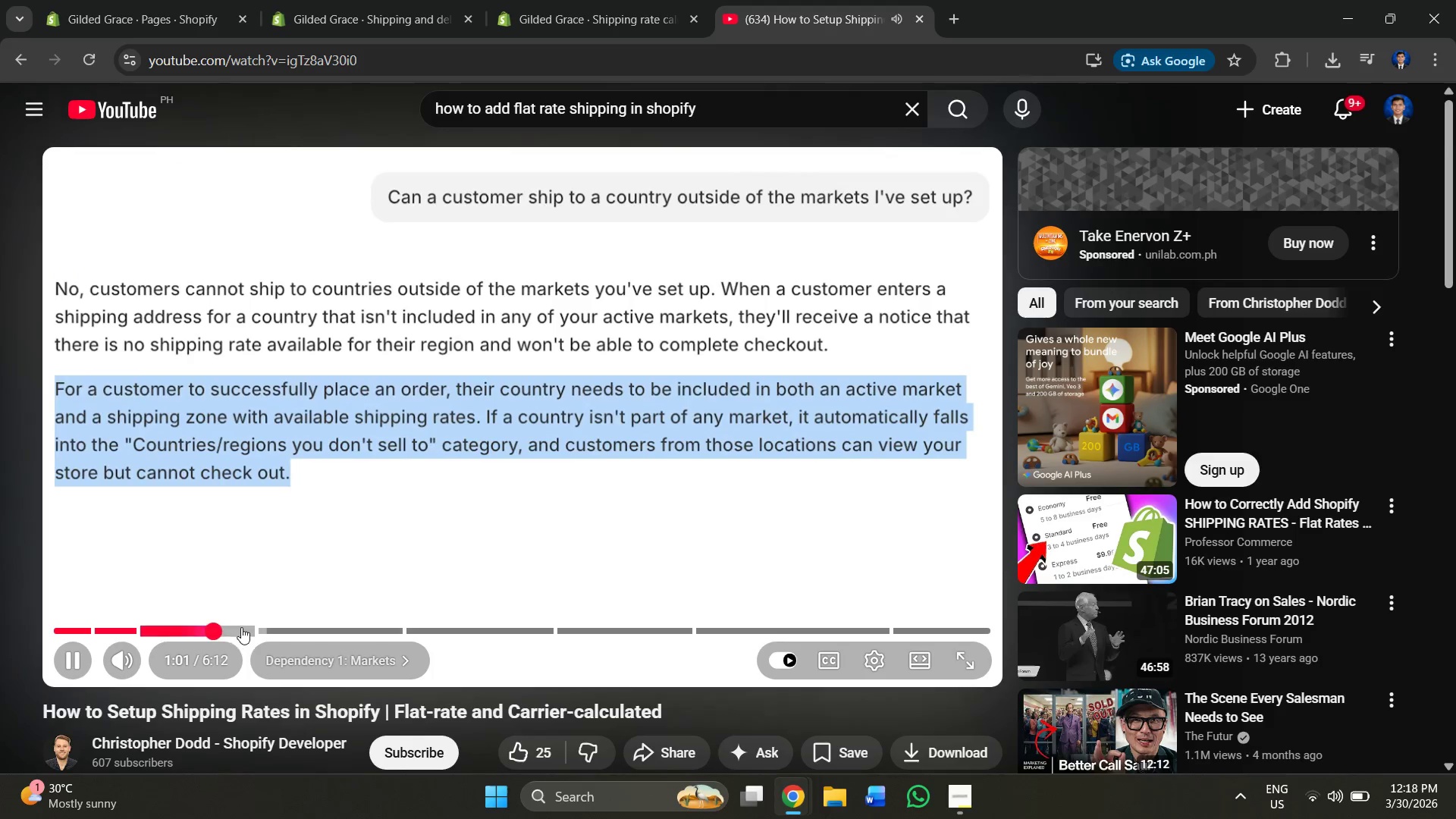 
left_click([249, 627])
 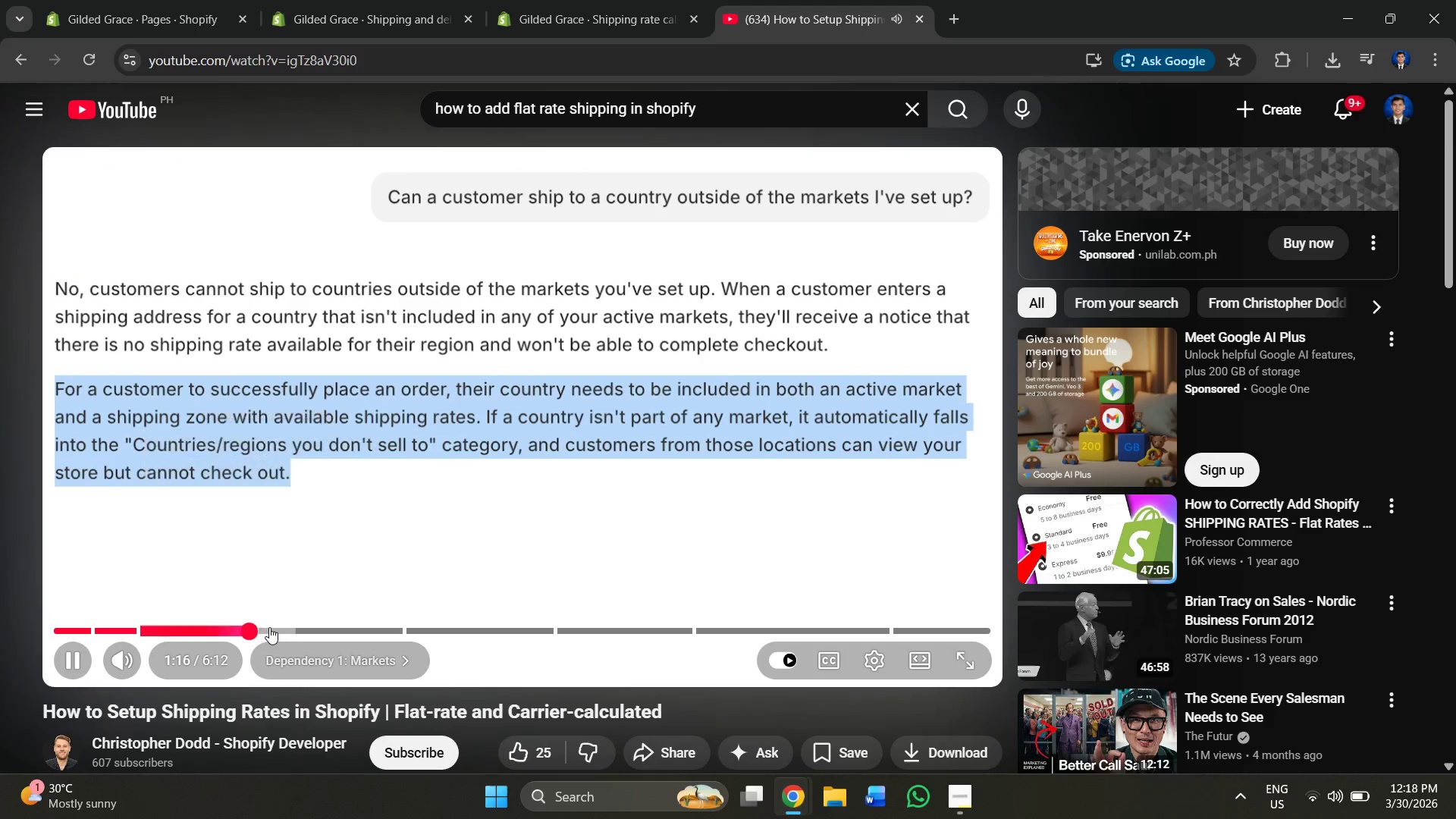 
left_click([271, 627])
 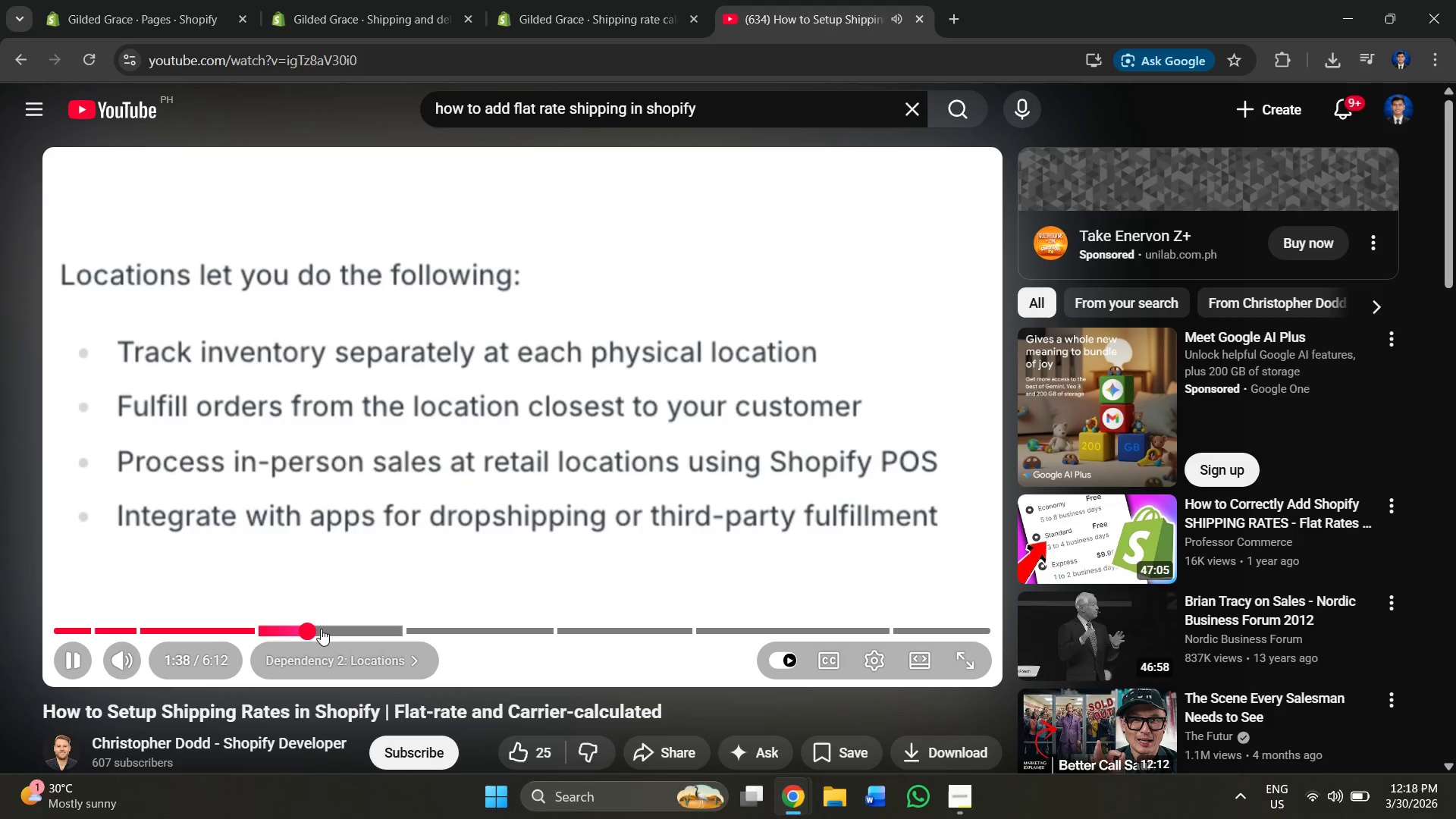 
left_click([333, 629])
 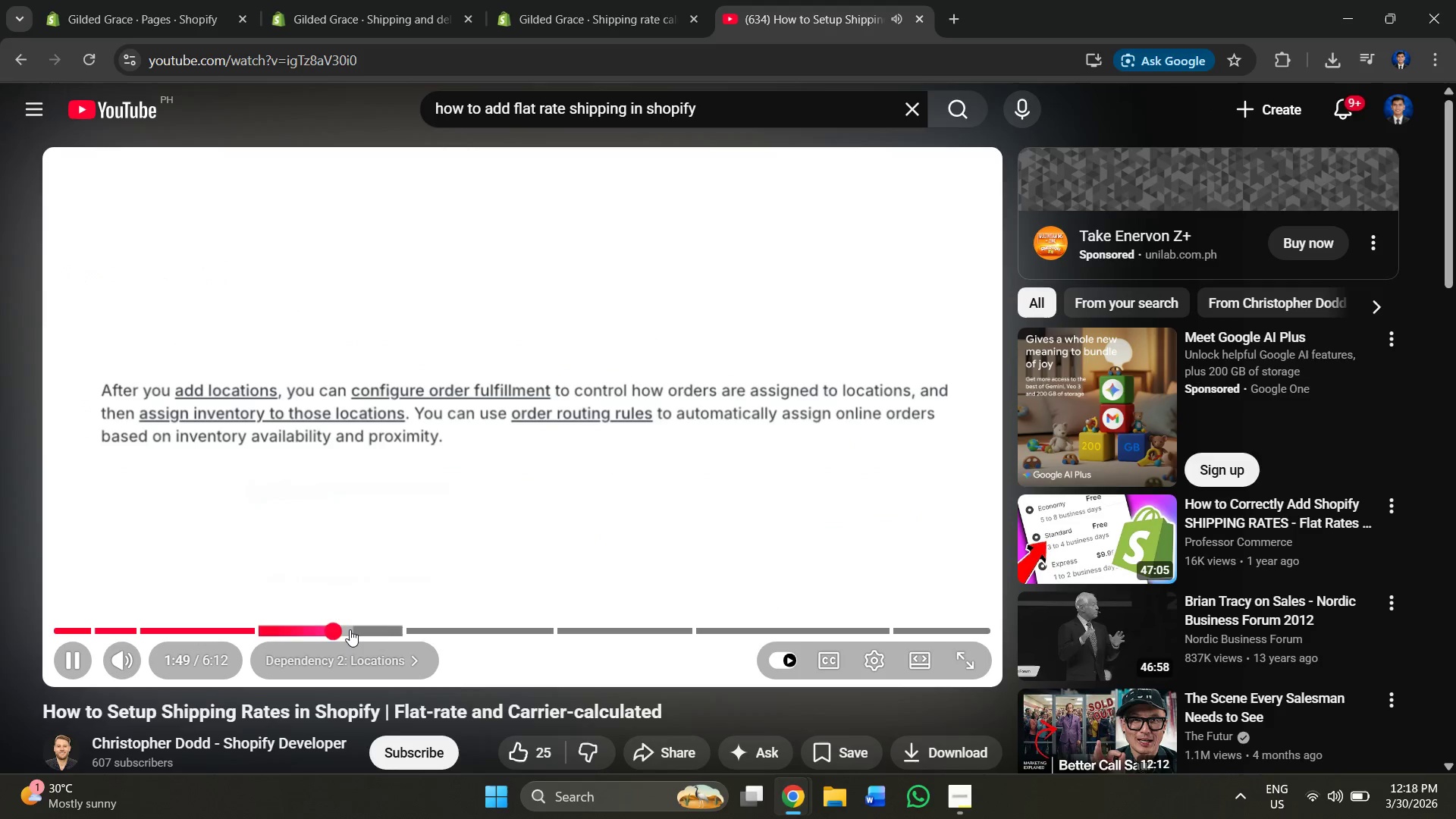 
left_click([350, 629])
 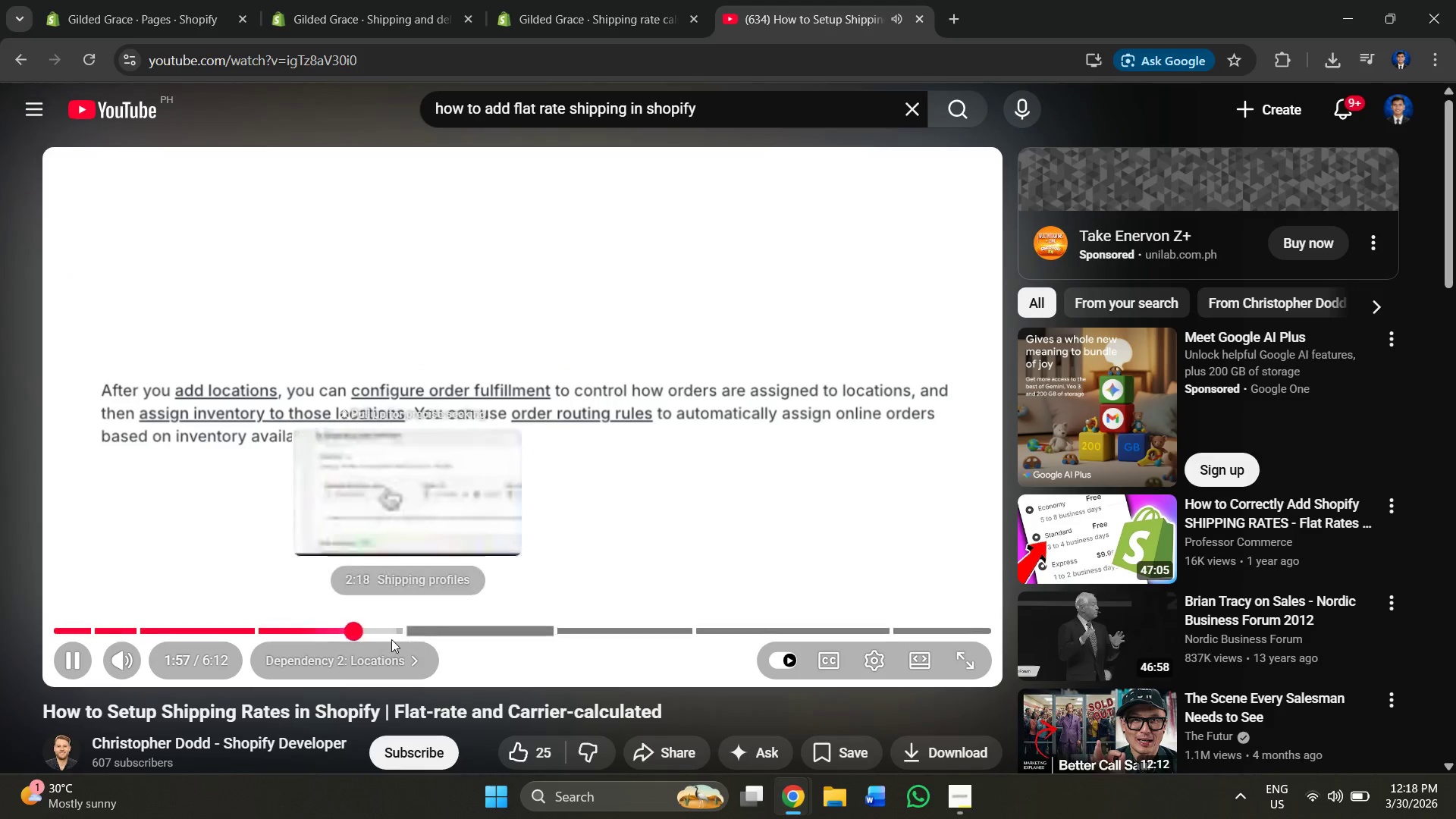 
left_click([389, 633])
 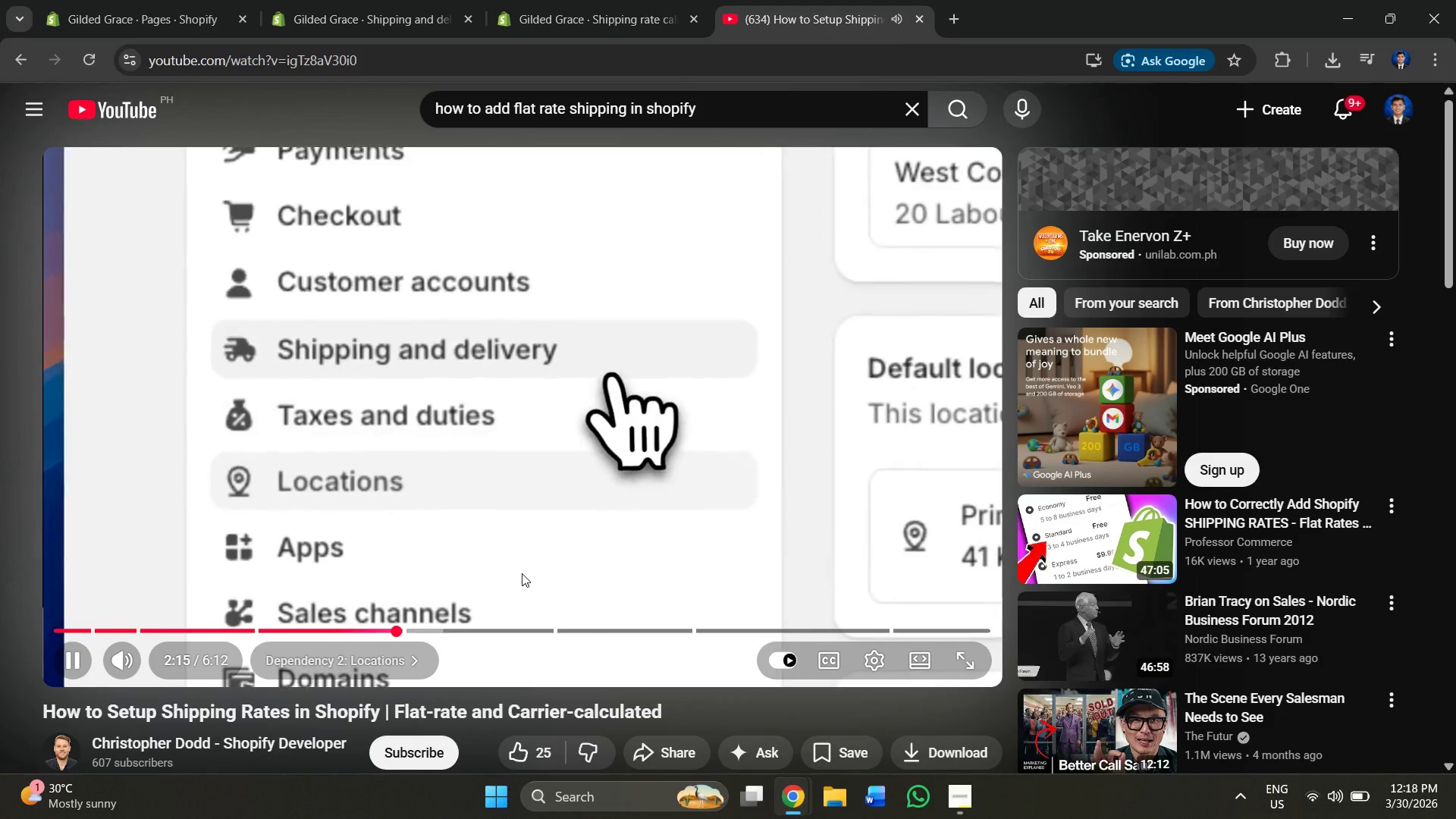 
wait(8.31)
 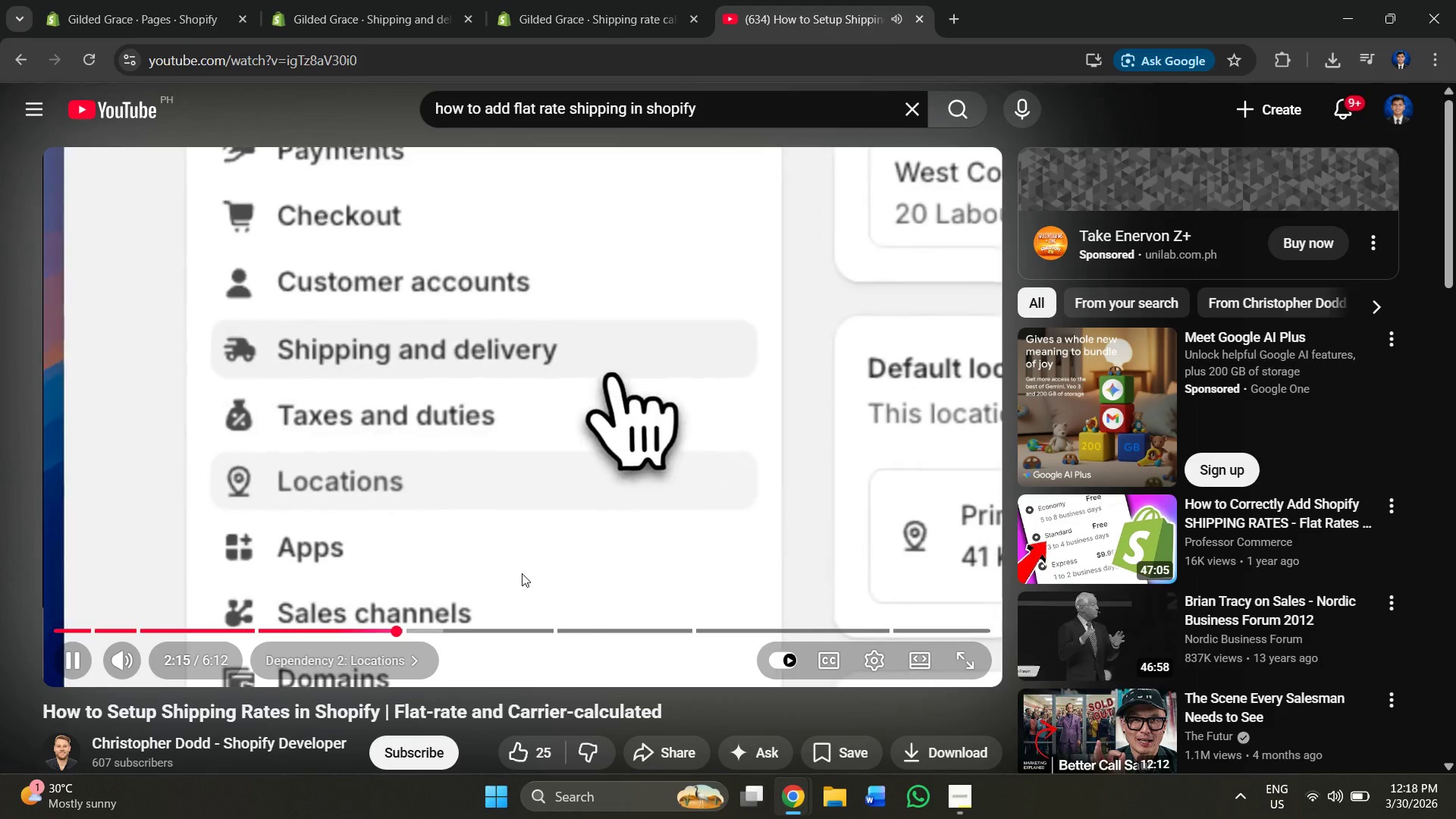 
left_click([505, 356])
 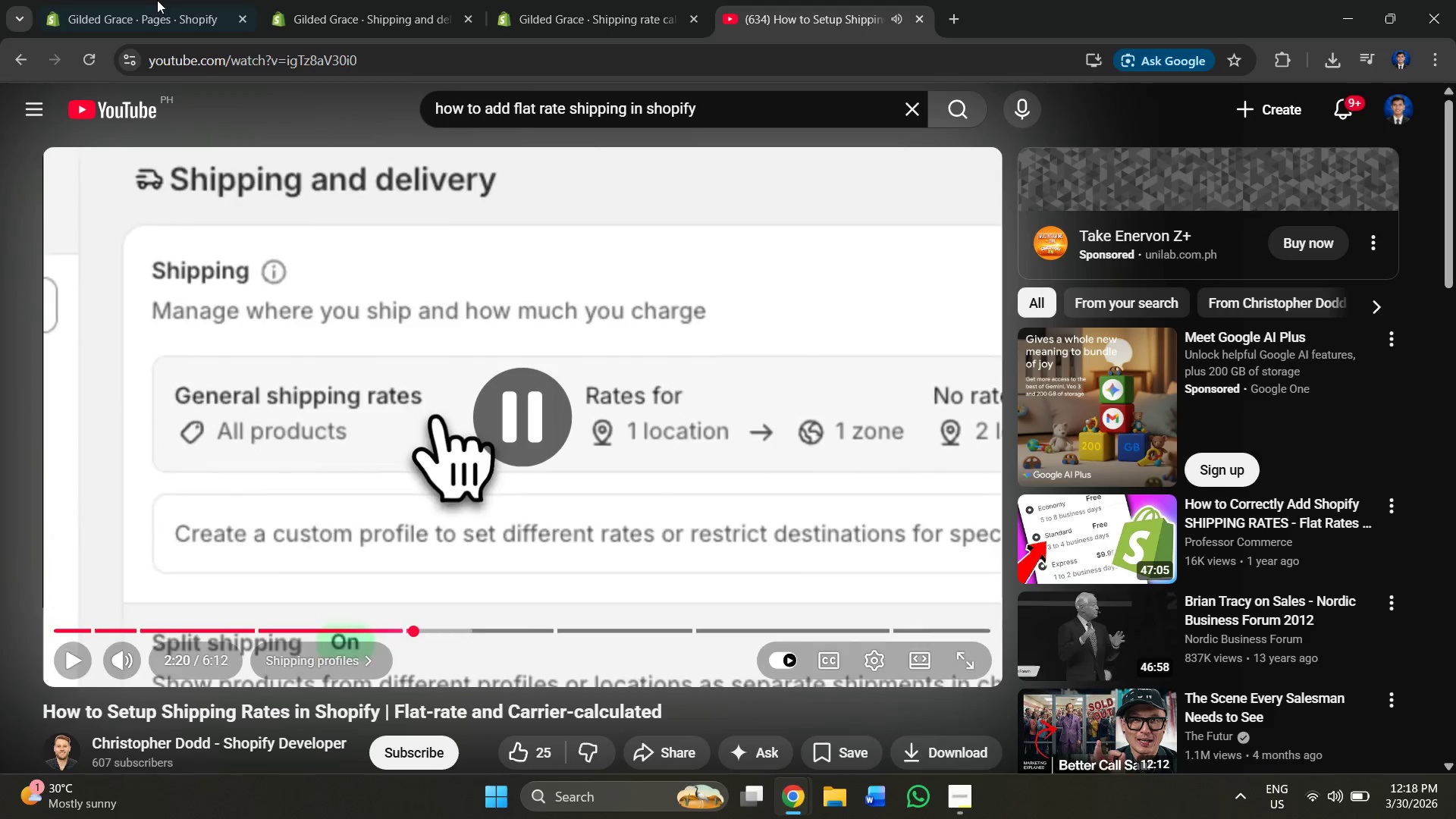 
left_click([147, 0])
 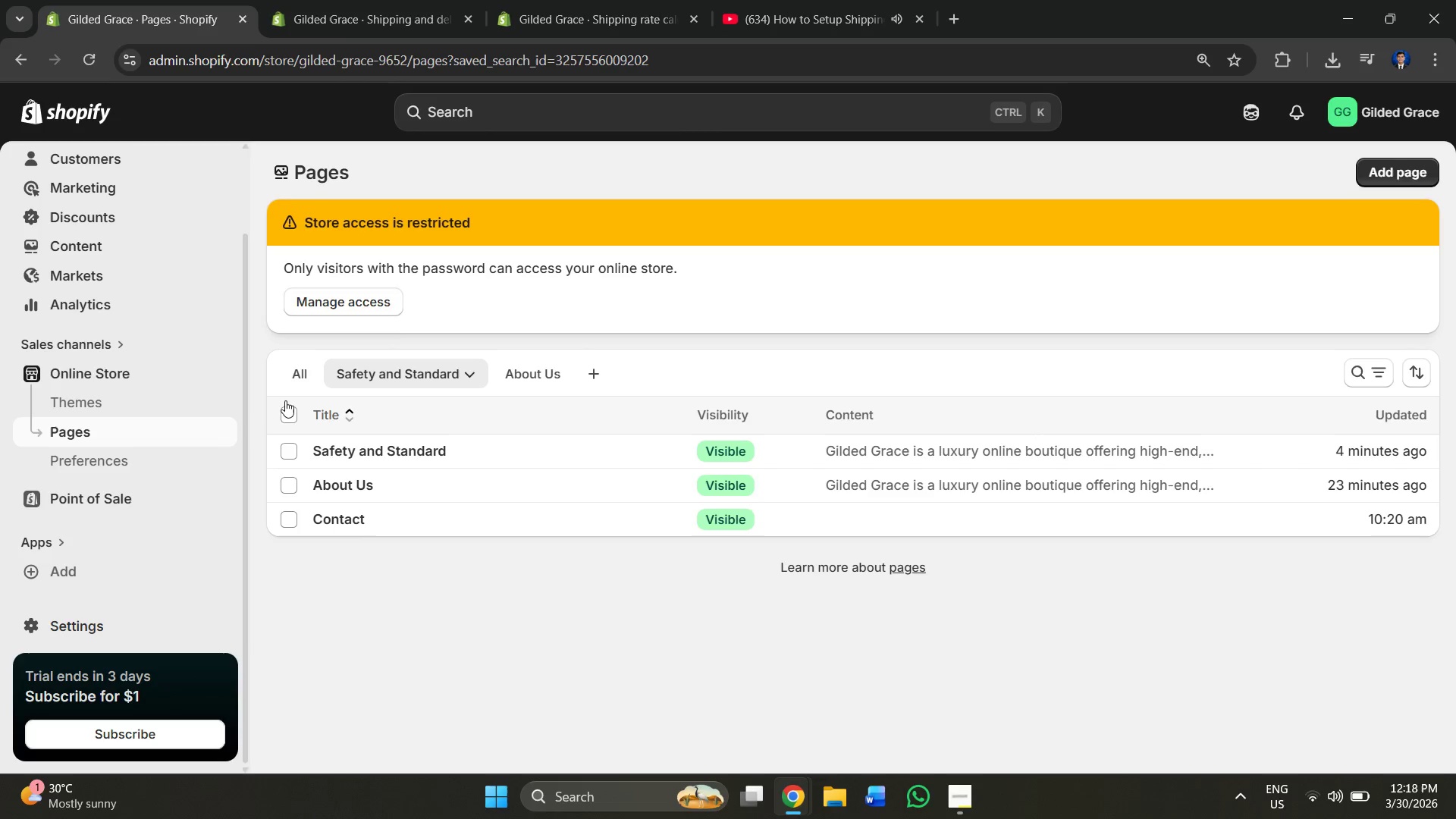 
left_click([376, 0])
 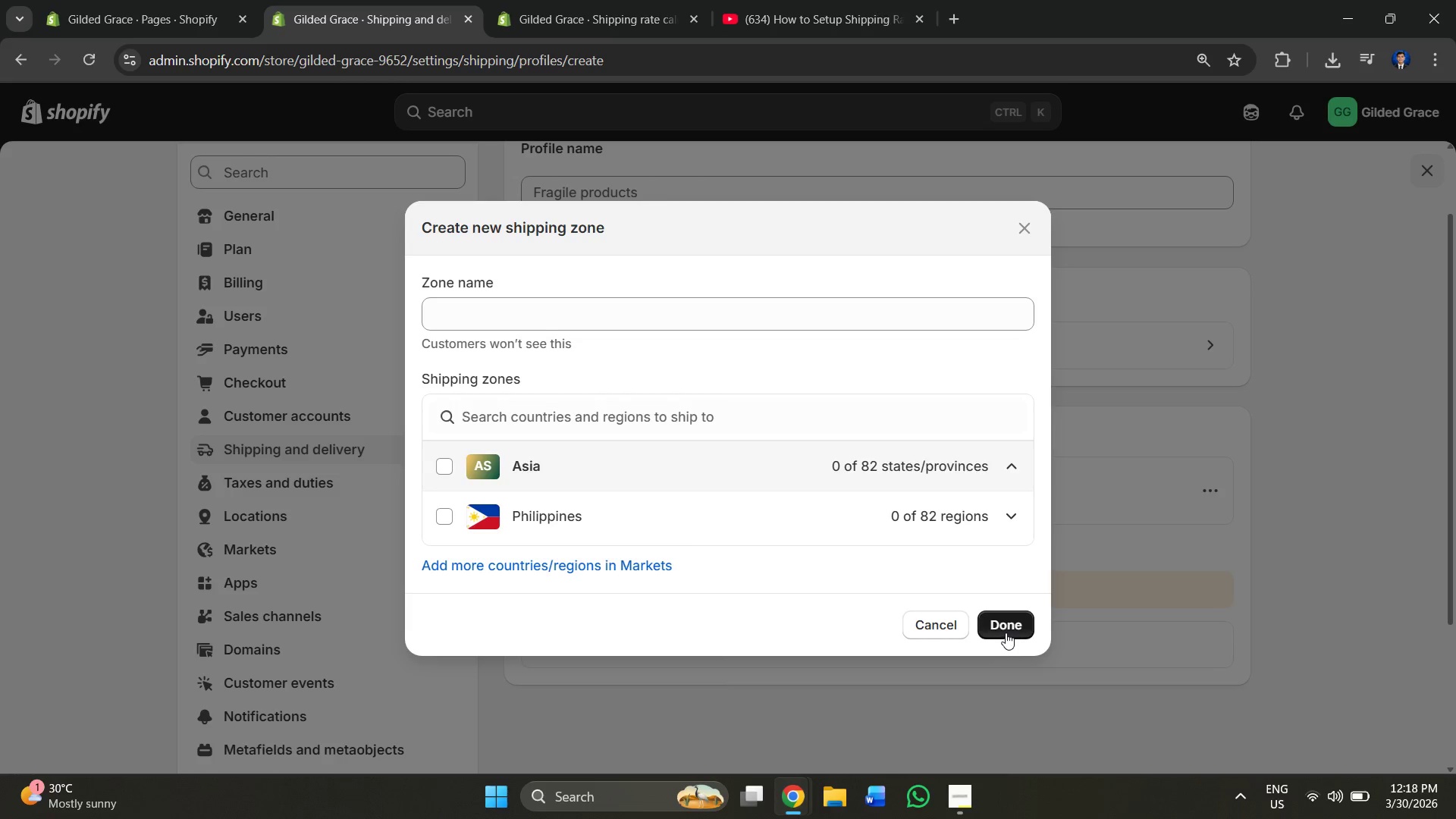 
left_click([948, 625])
 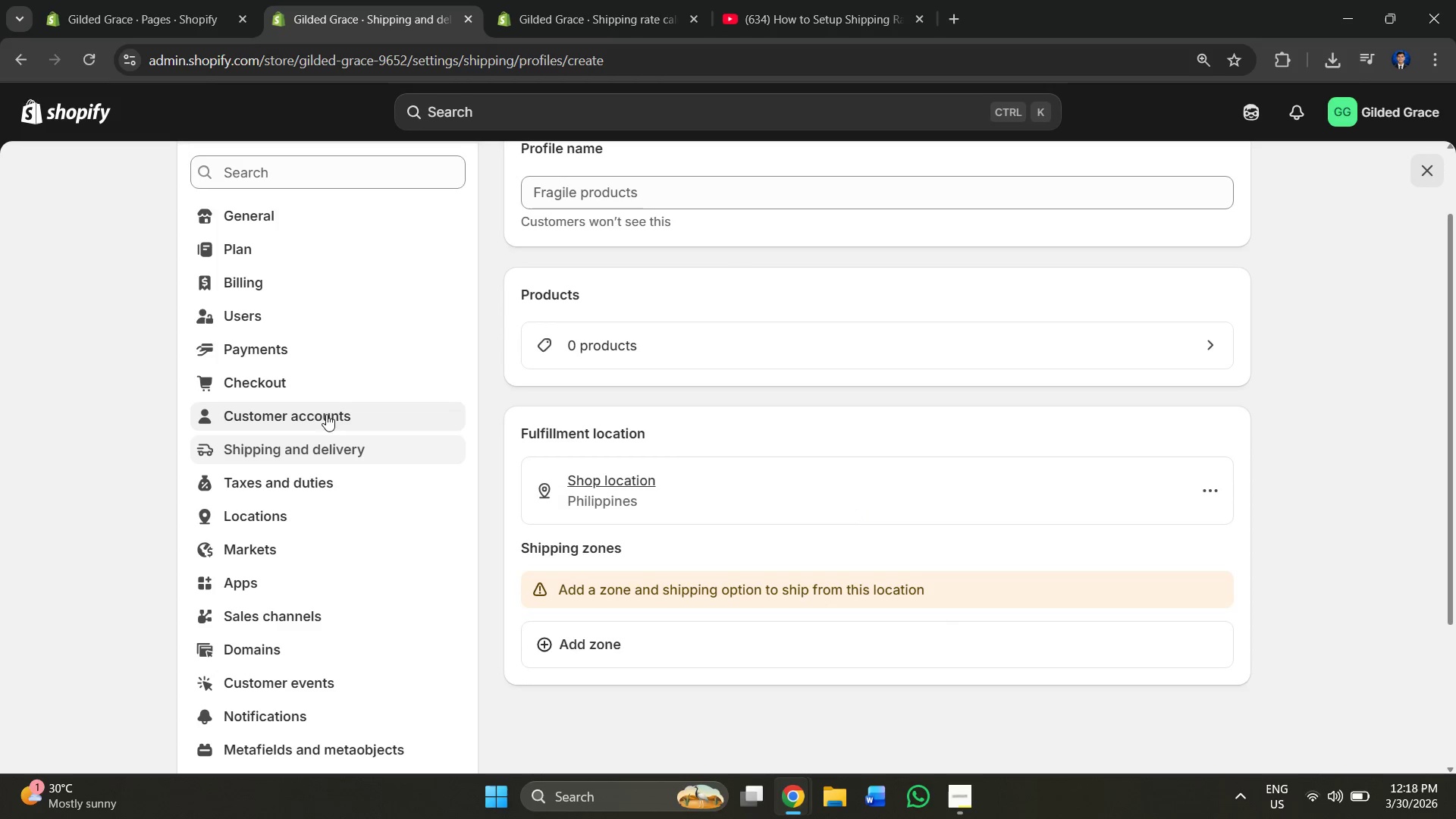 
left_click([325, 450])
 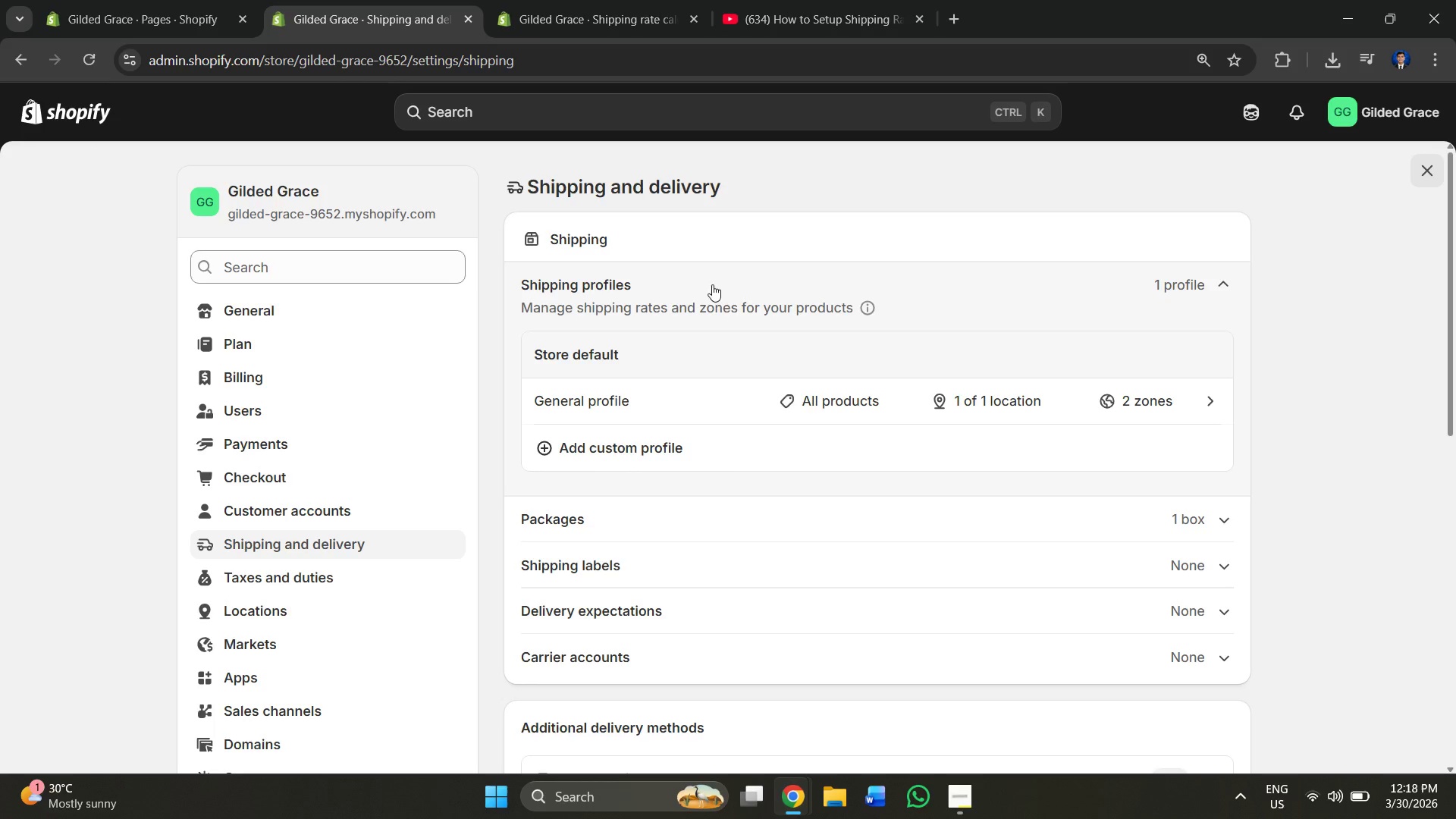 
left_click([735, 298])
 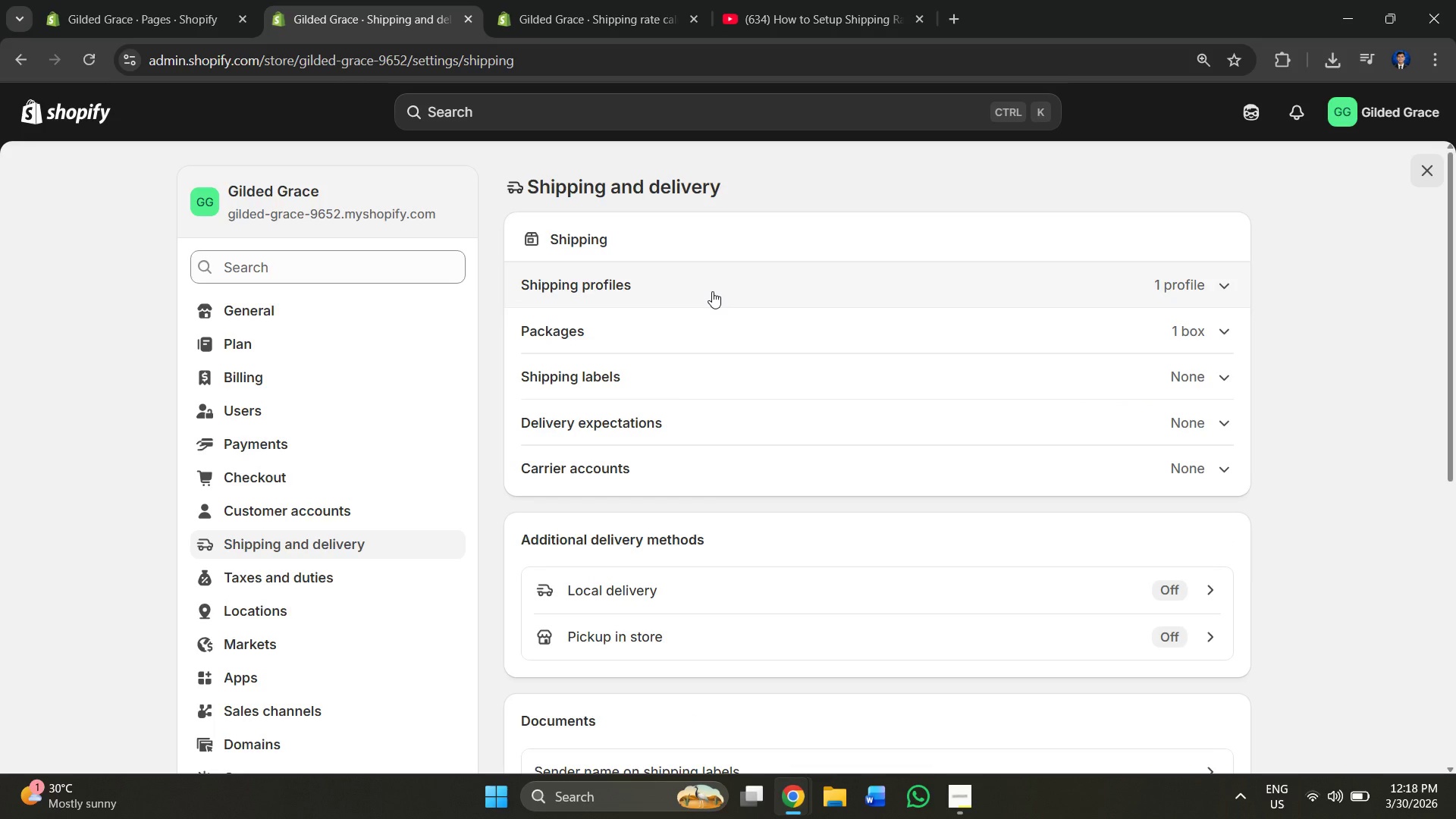 
left_click([712, 291])
 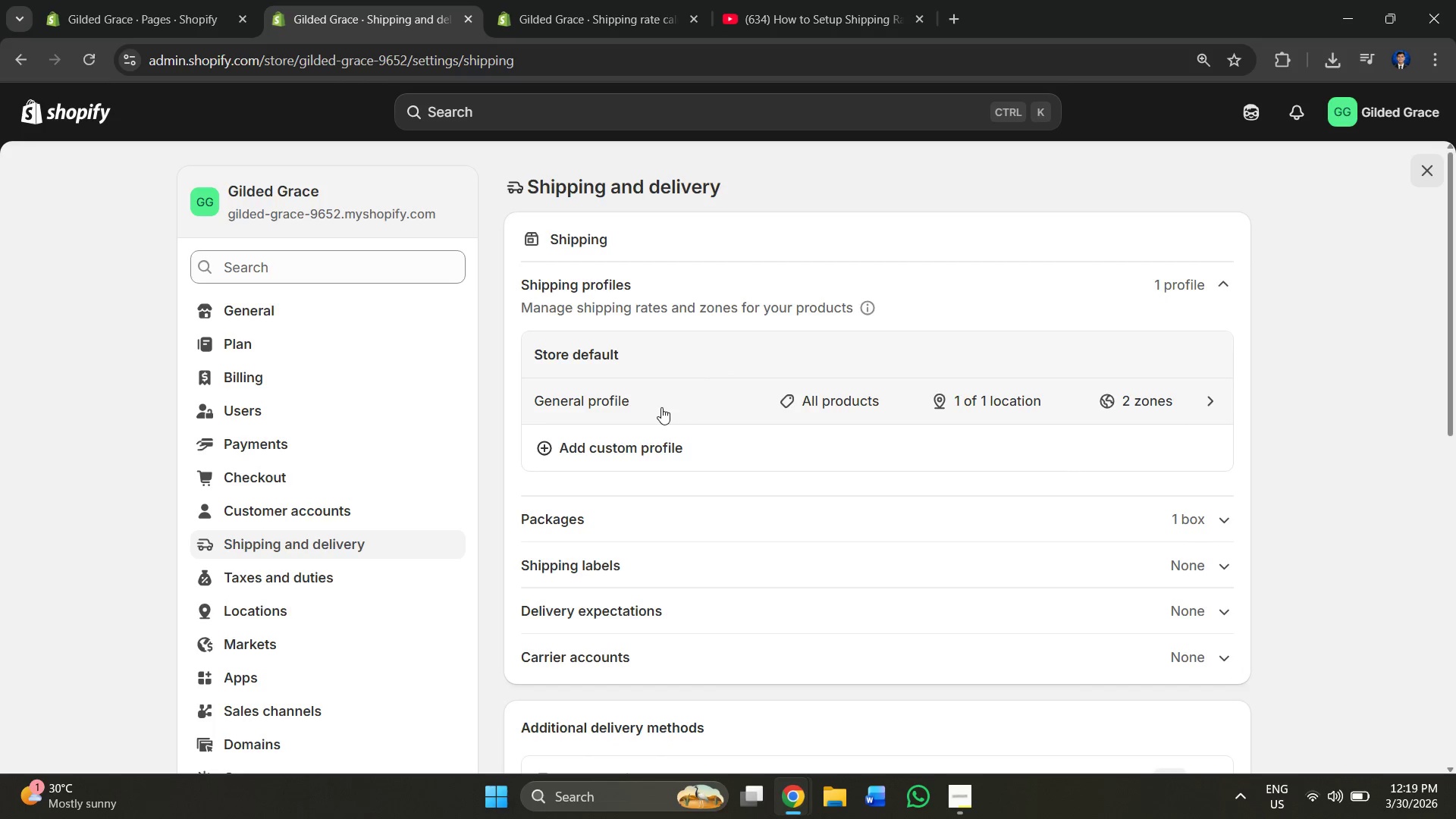 
left_click([660, 407])
 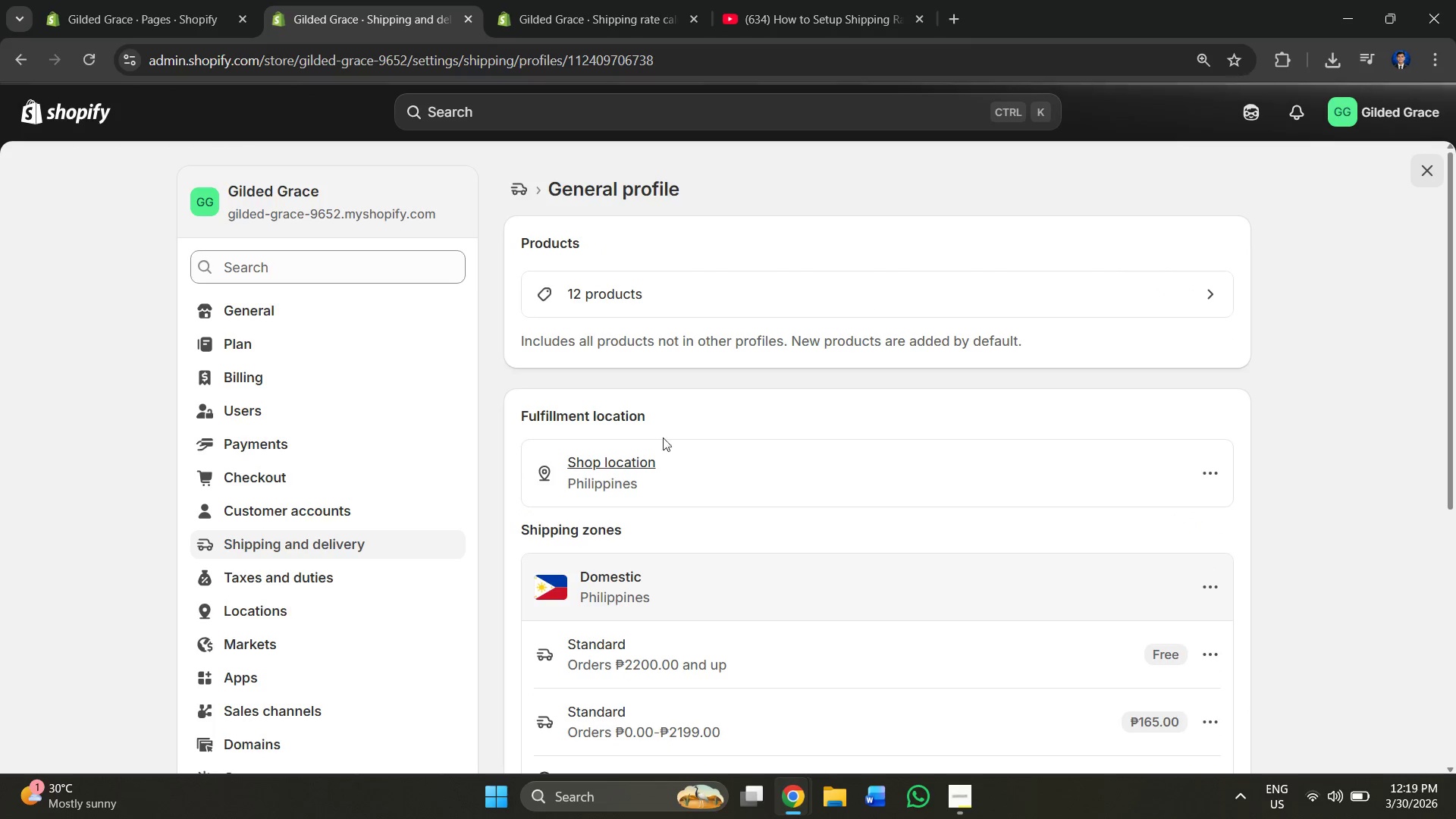 
scroll: coordinate [734, 508], scroll_direction: none, amount: 0.0
 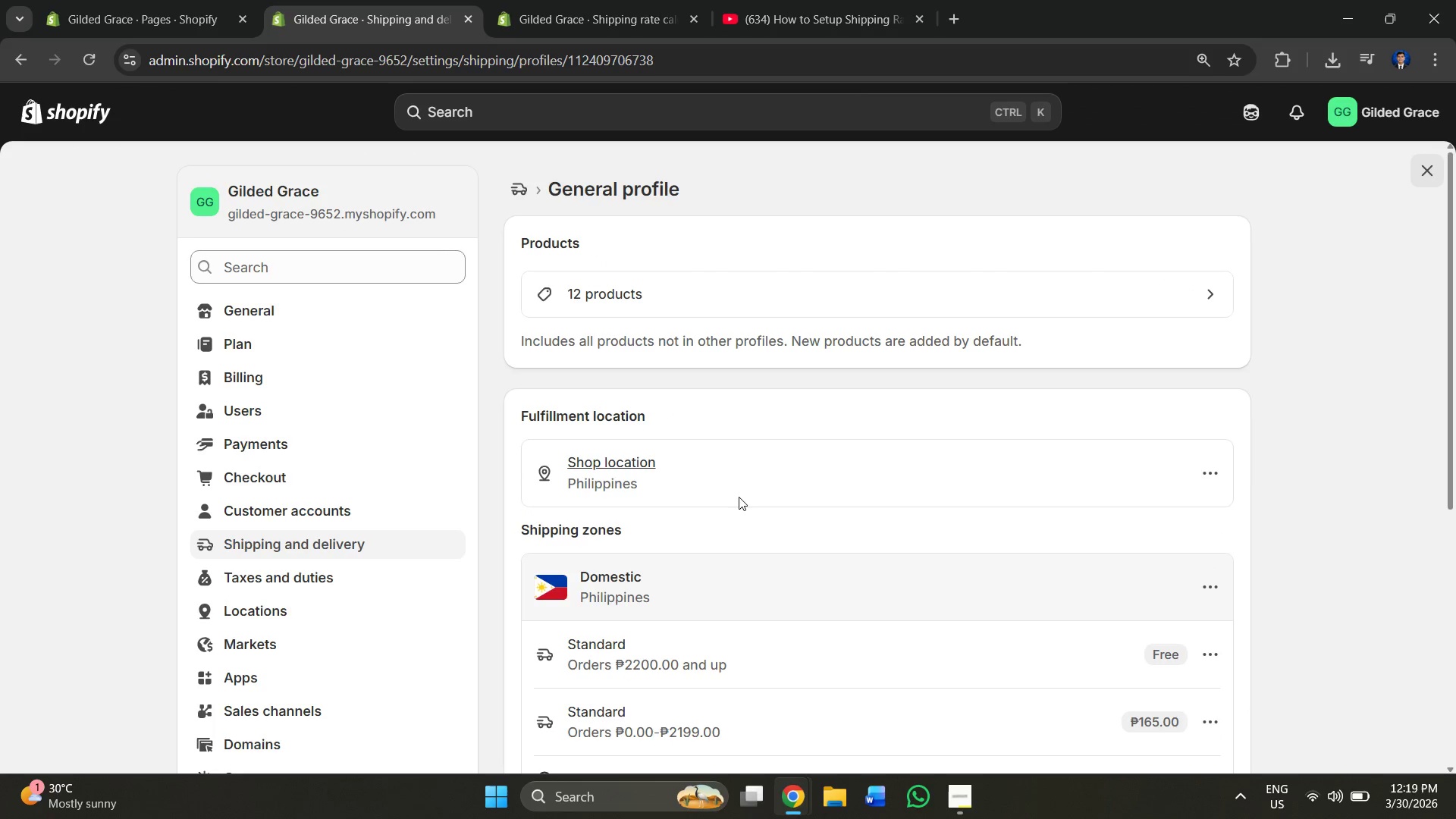 
scroll: coordinate [741, 499], scroll_direction: up, amount: 1.0
 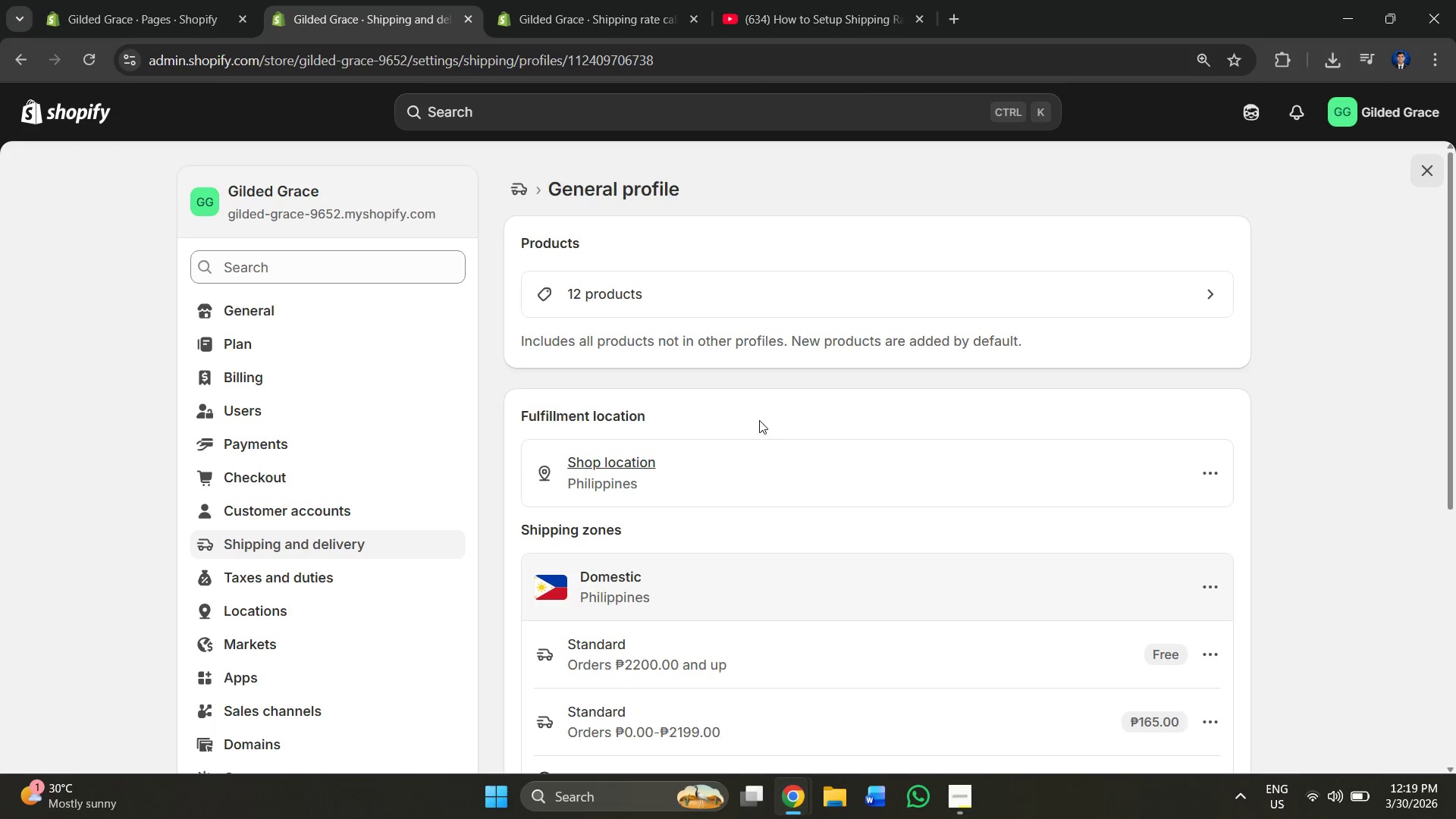 
scroll: coordinate [768, 422], scroll_direction: down, amount: 5.0
 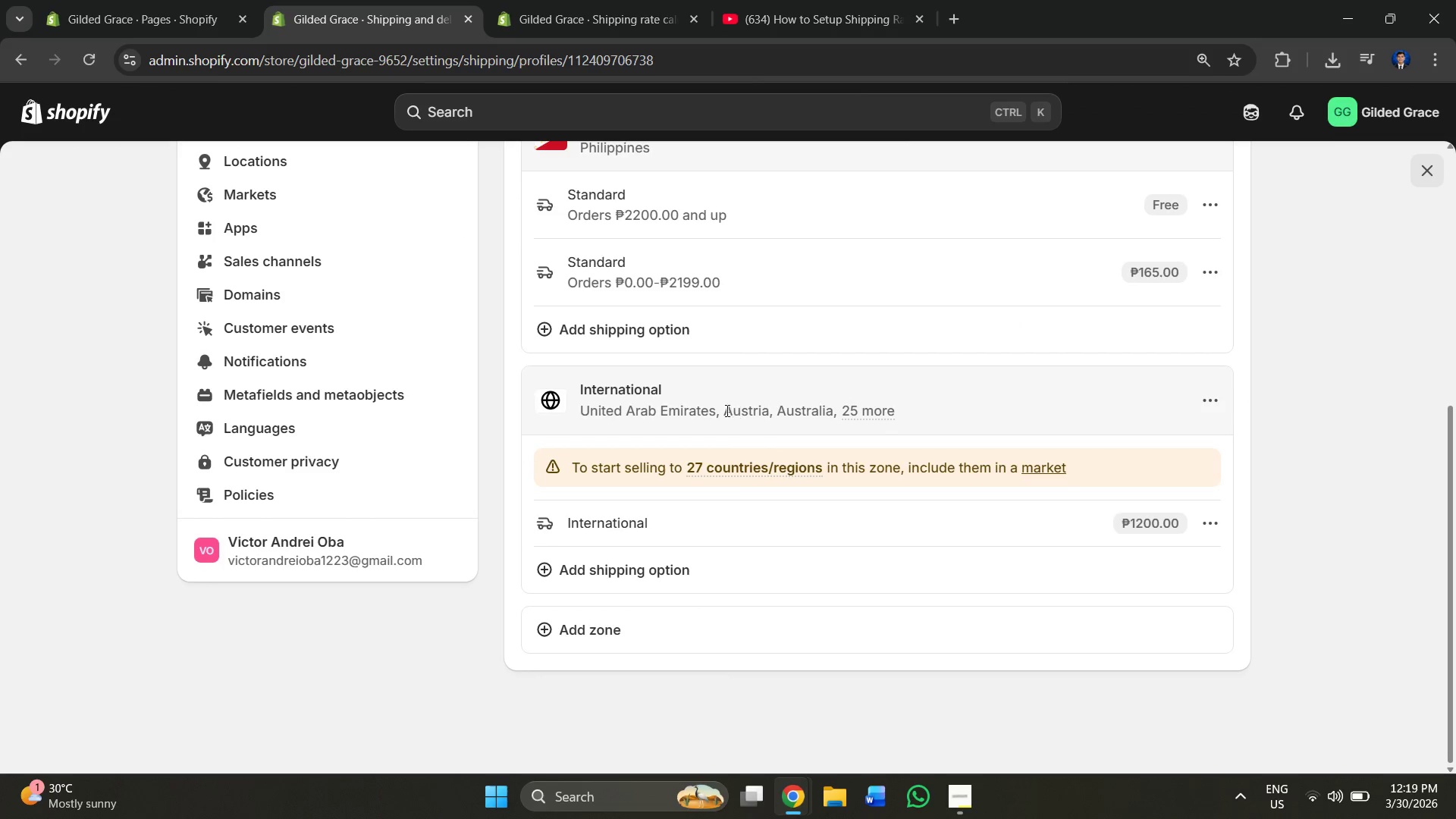 
scroll: coordinate [723, 410], scroll_direction: up, amount: 2.0
 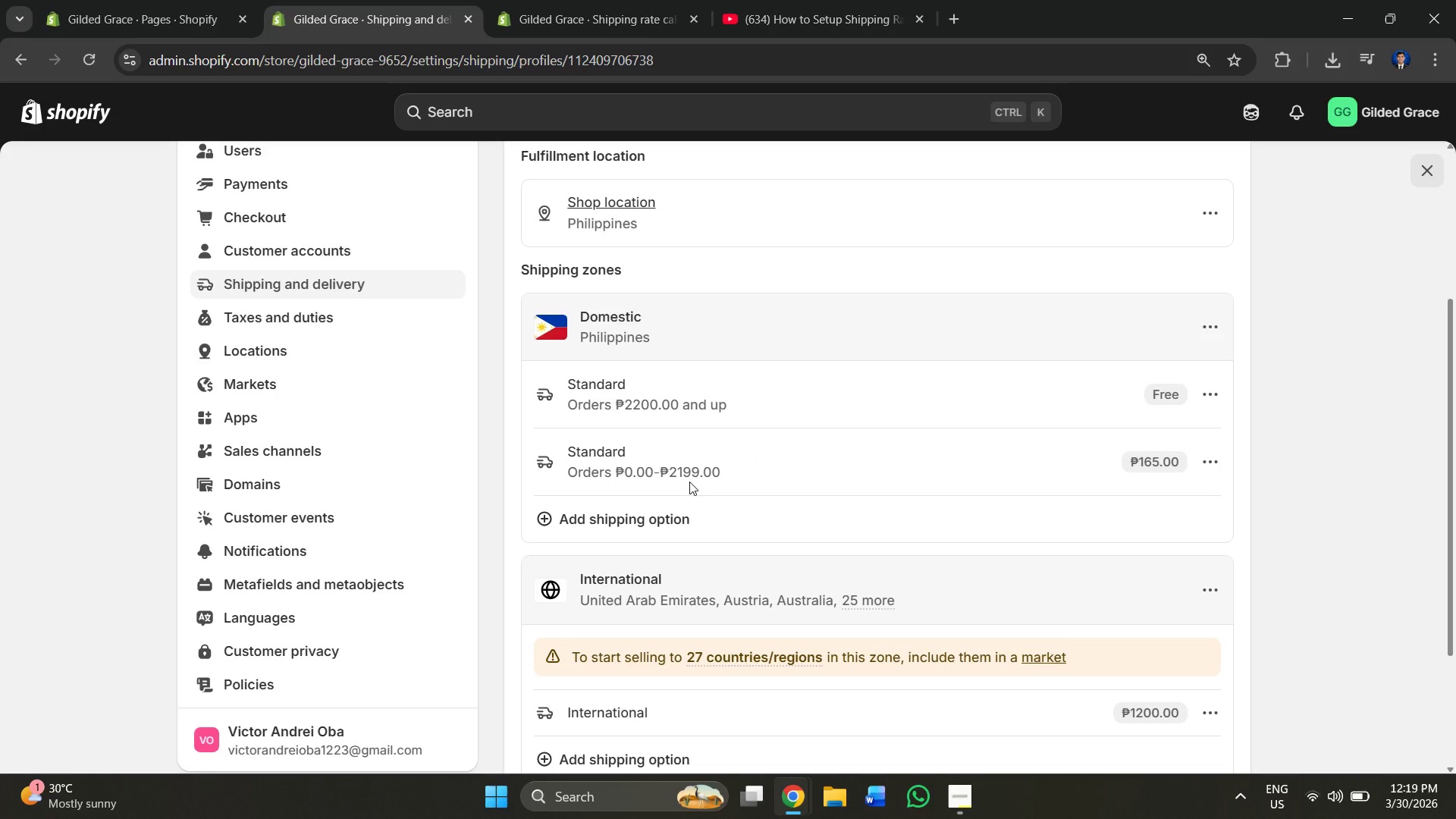 
wait(6.87)
 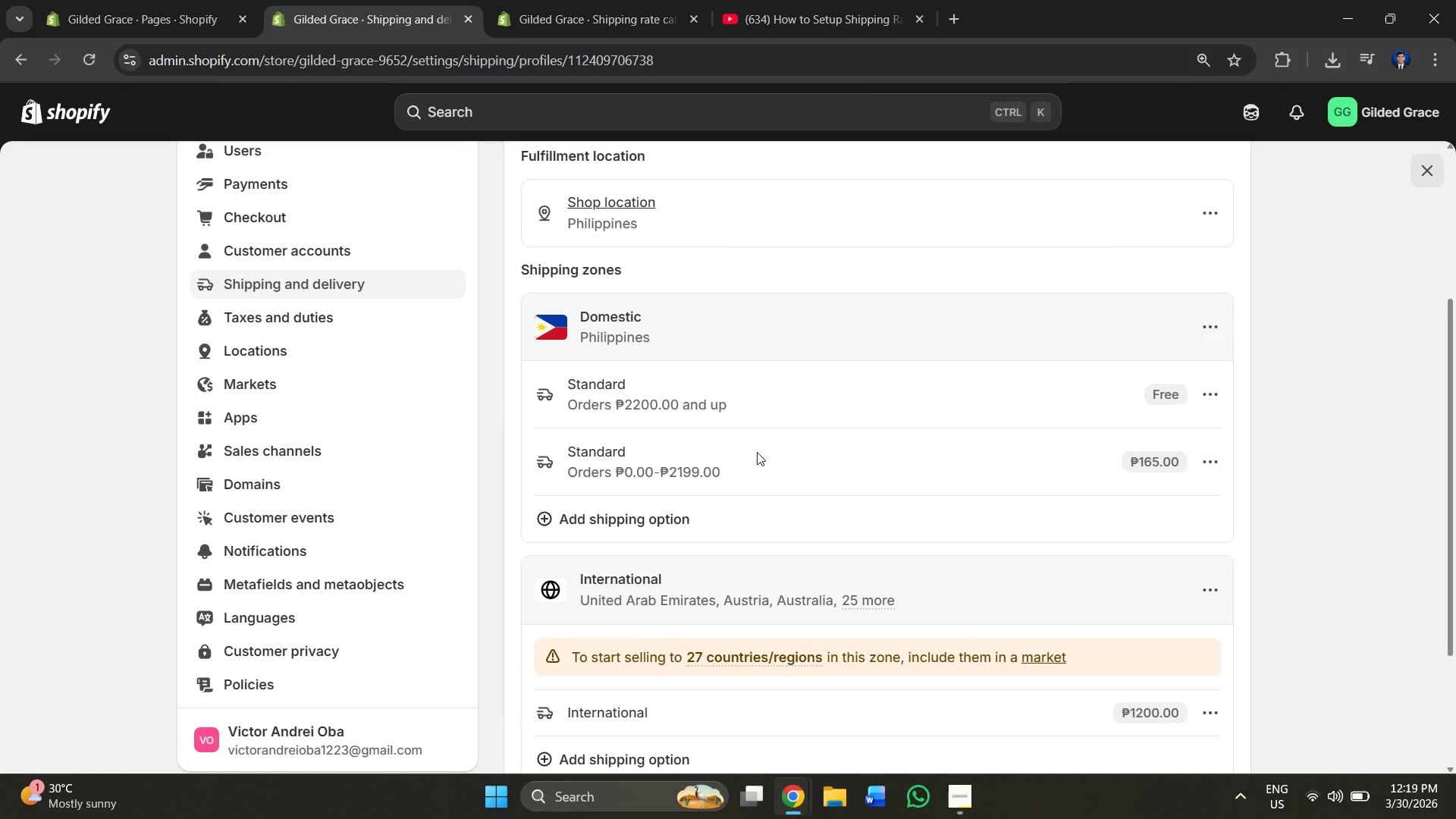 
scroll: coordinate [695, 331], scroll_direction: down, amount: 2.0
 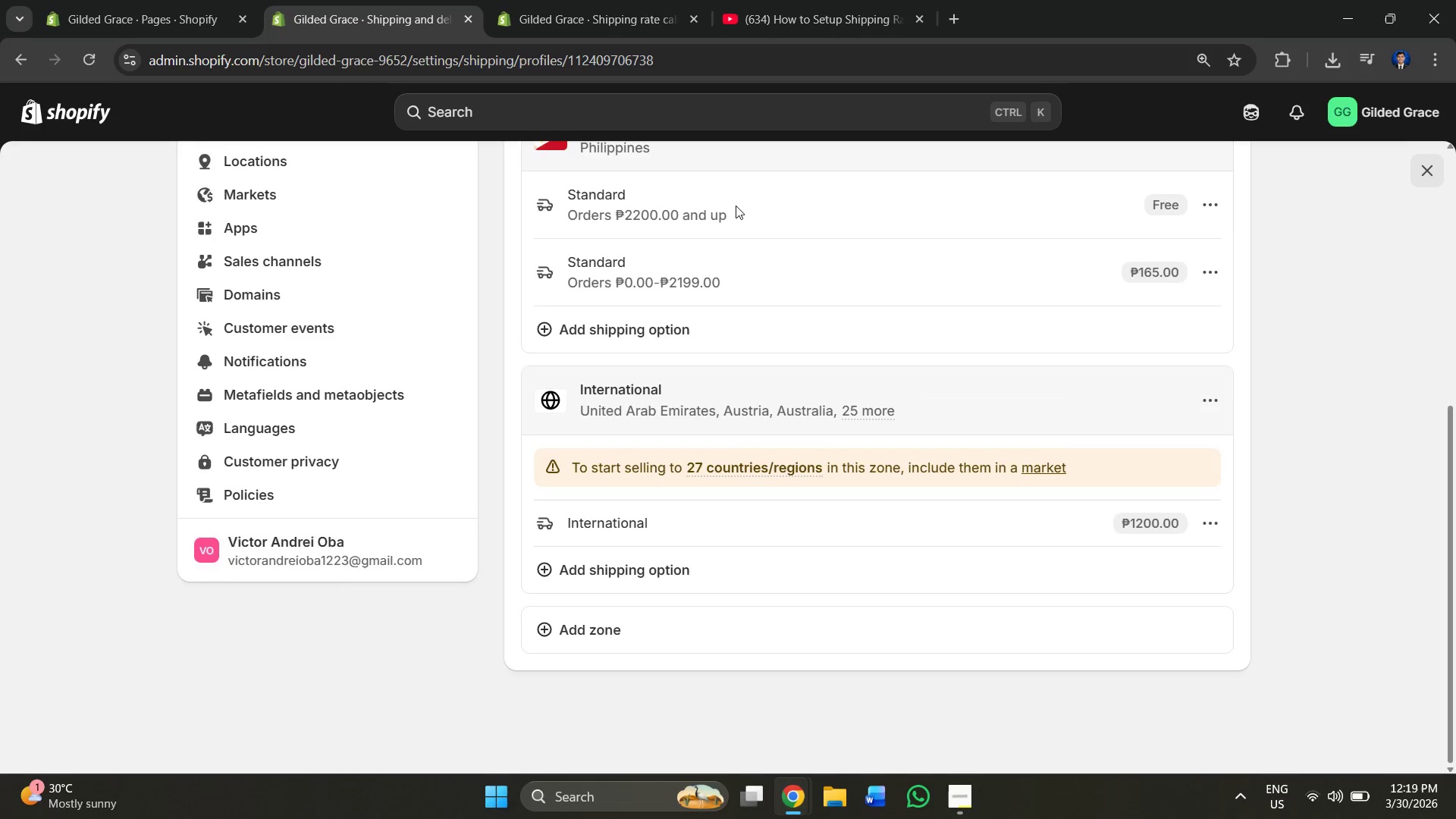 
scroll: coordinate [736, 209], scroll_direction: up, amount: 1.0
 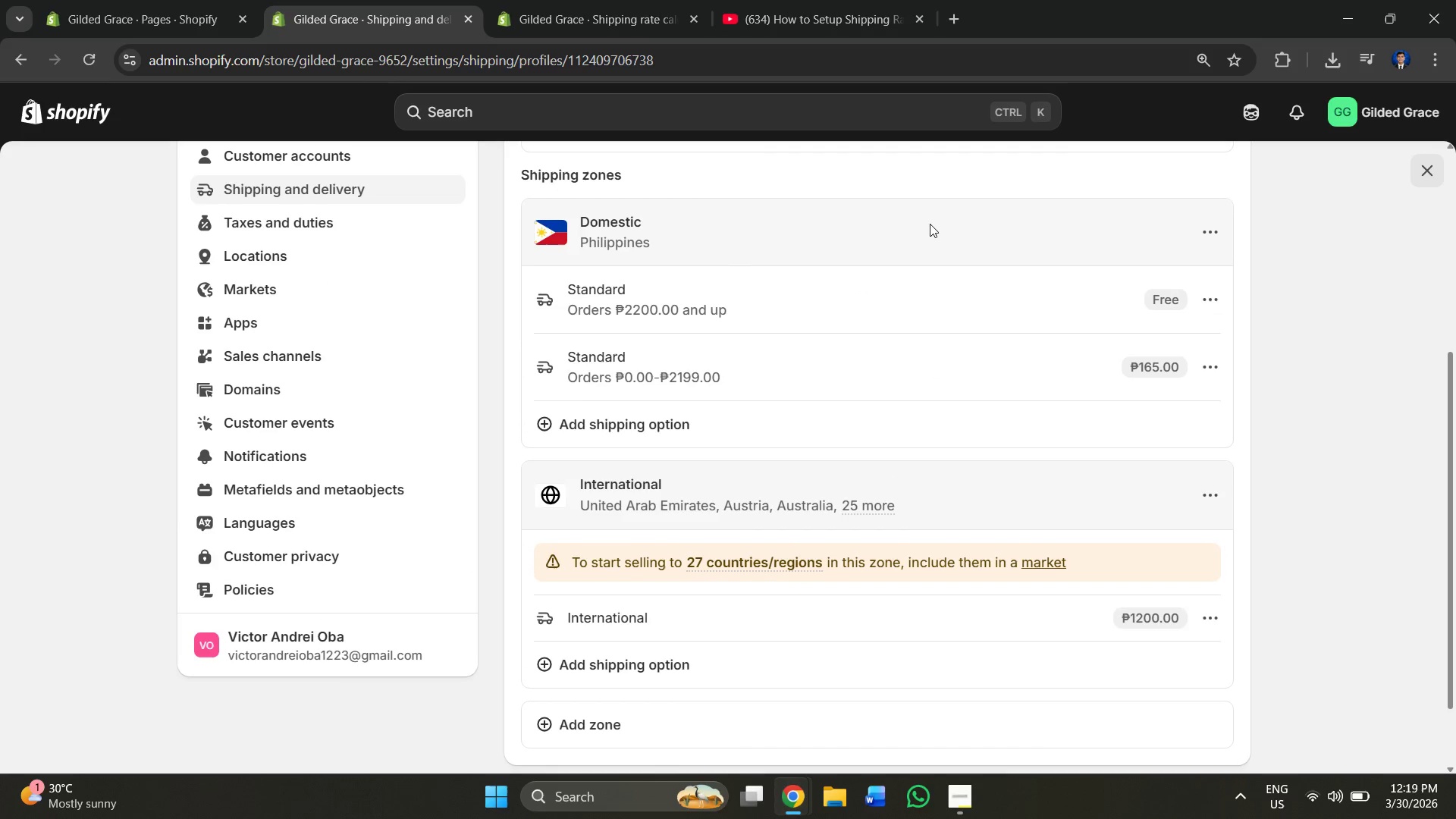 
left_click([930, 221])
 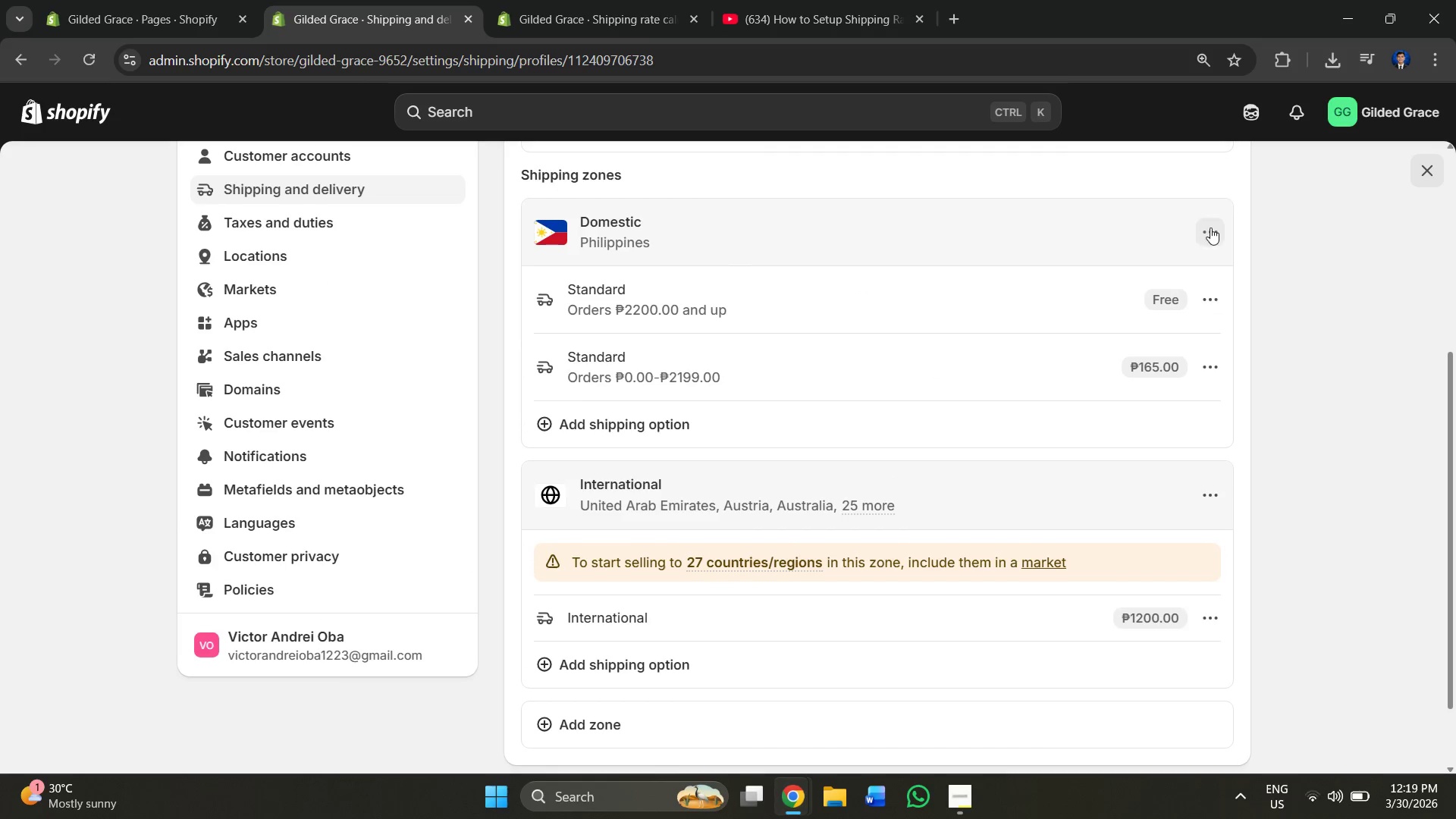 
left_click([1211, 227])
 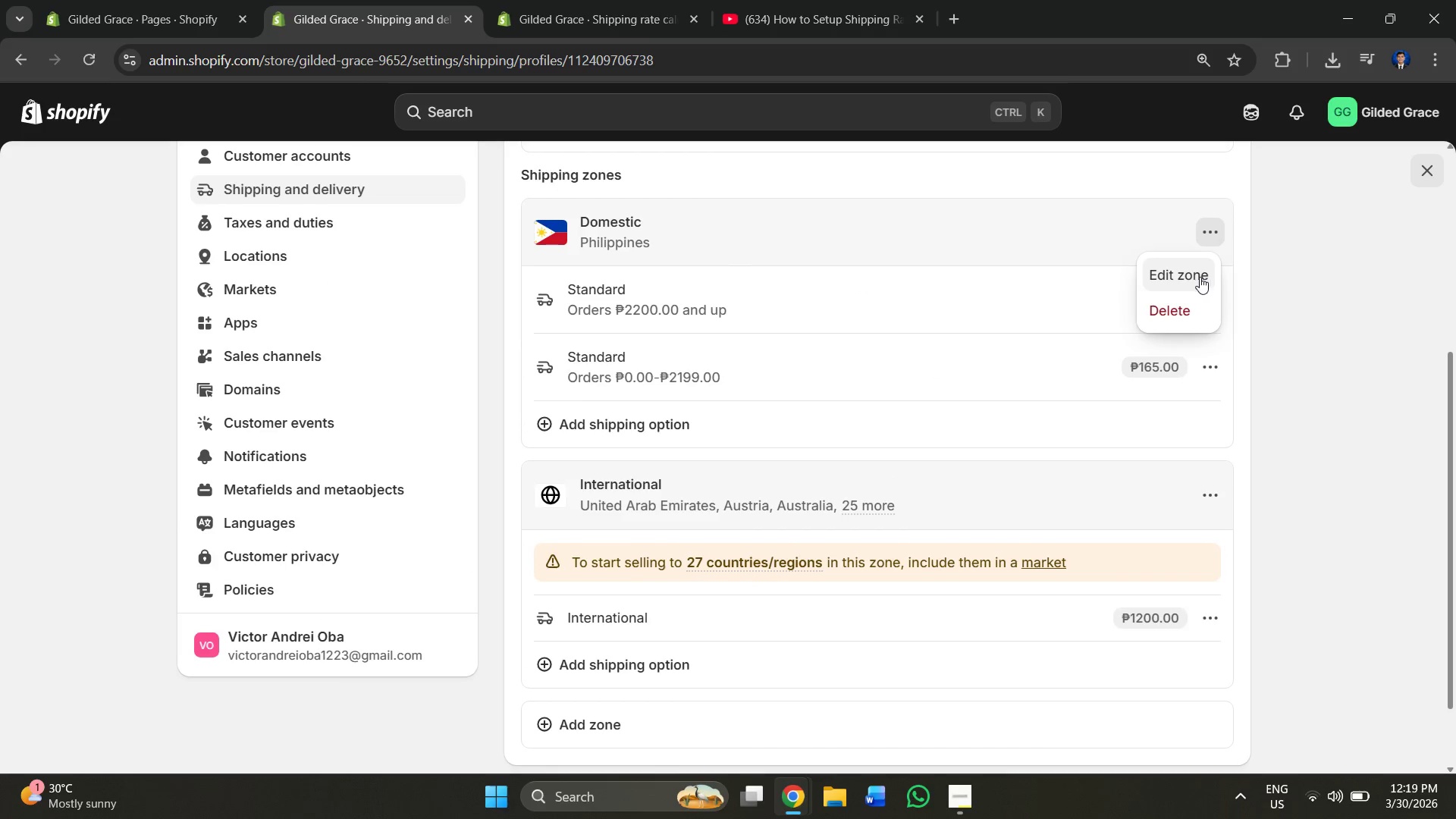 
left_click([1197, 277])
 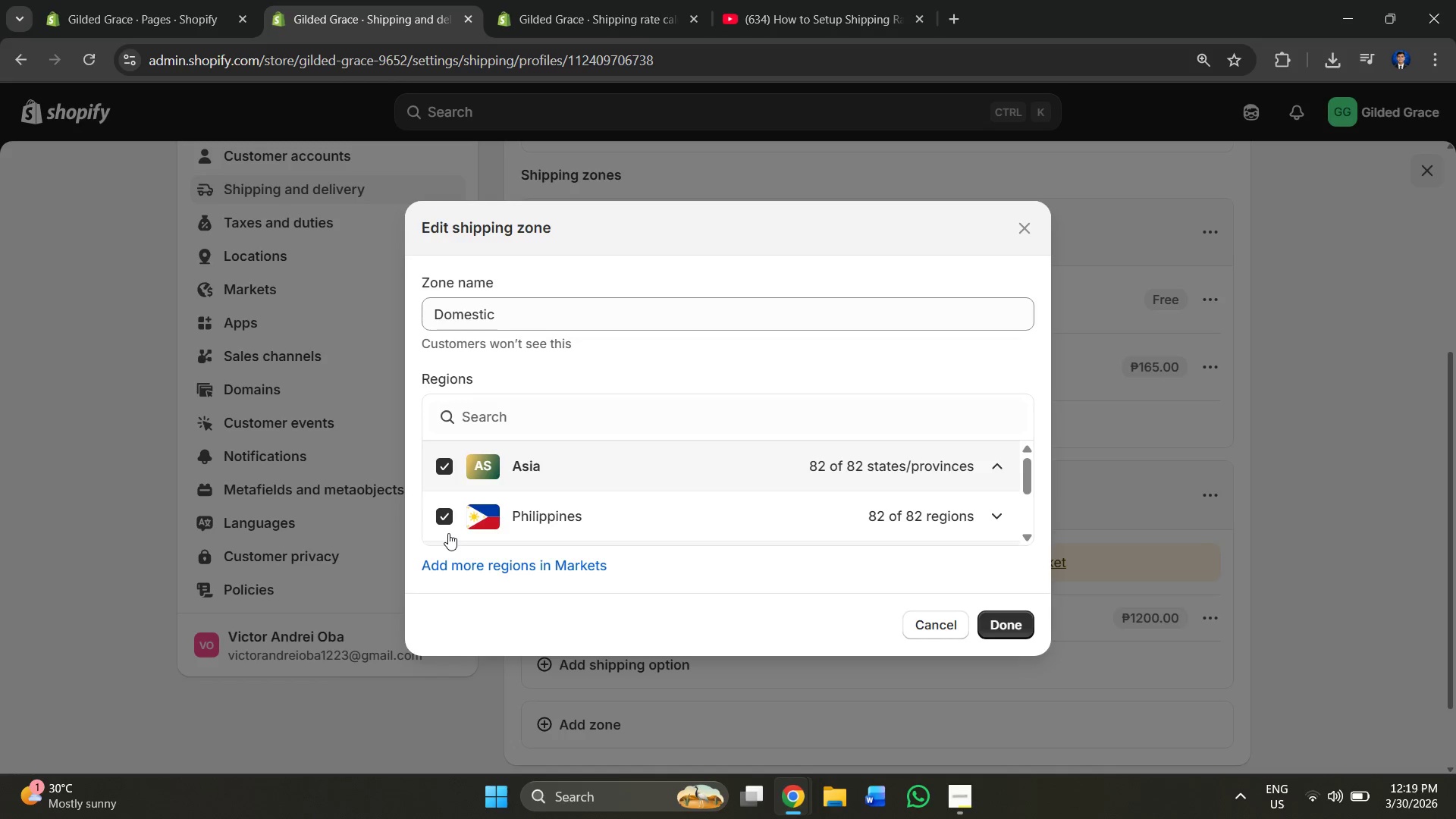 
double_click([450, 474])
 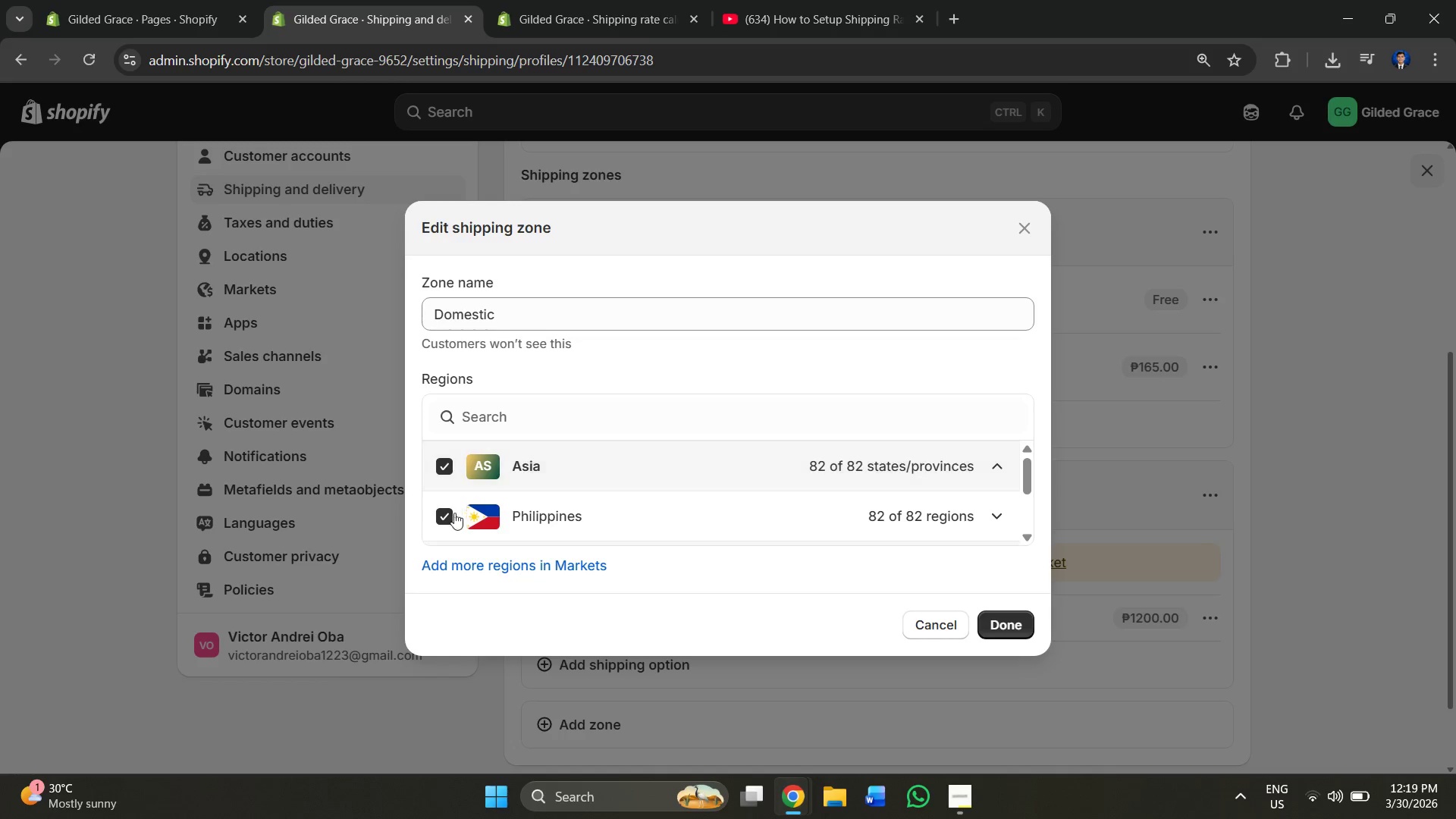 
left_click([441, 516])
 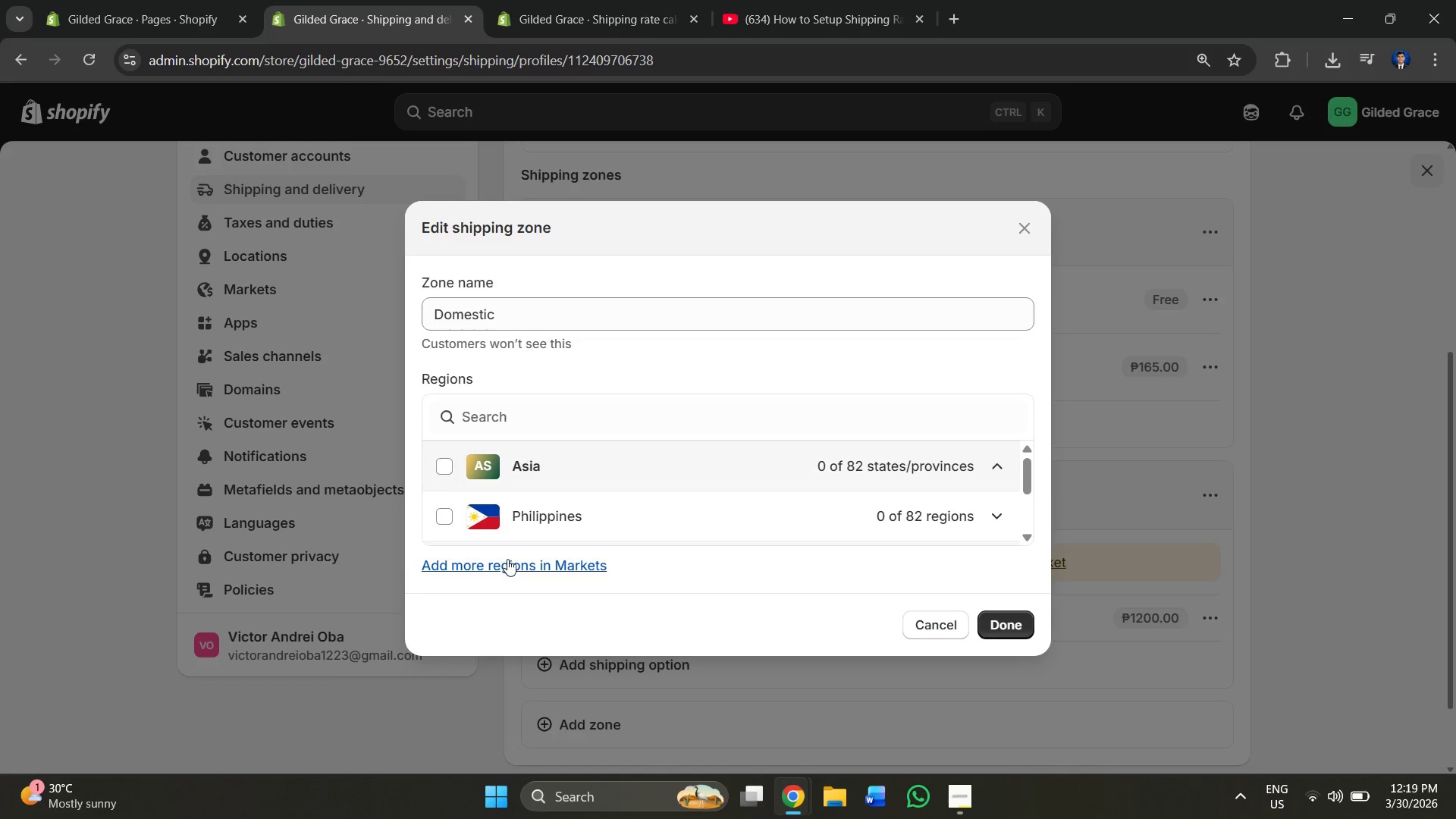 
left_click([507, 559])
 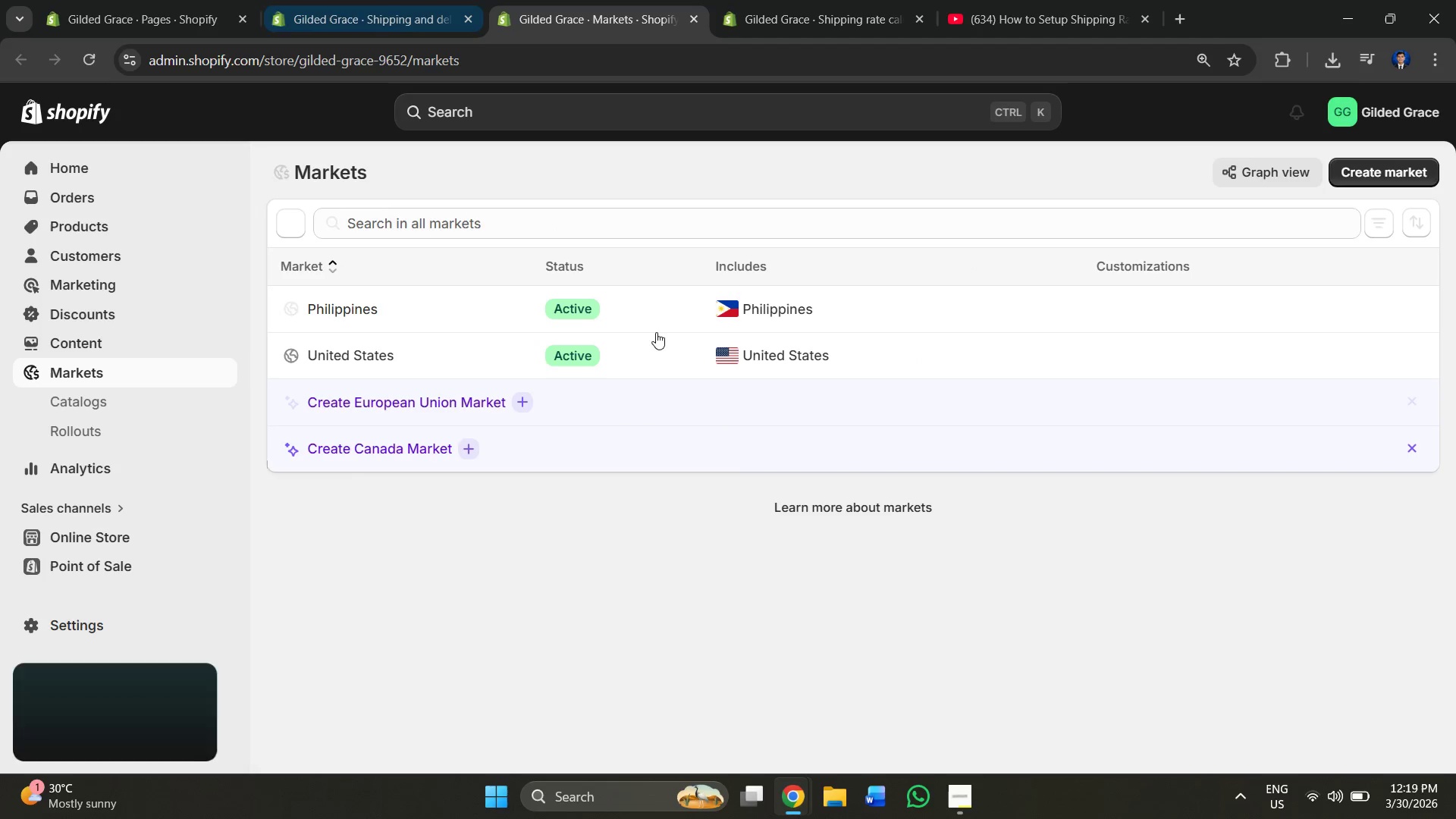 
left_click([497, 361])
 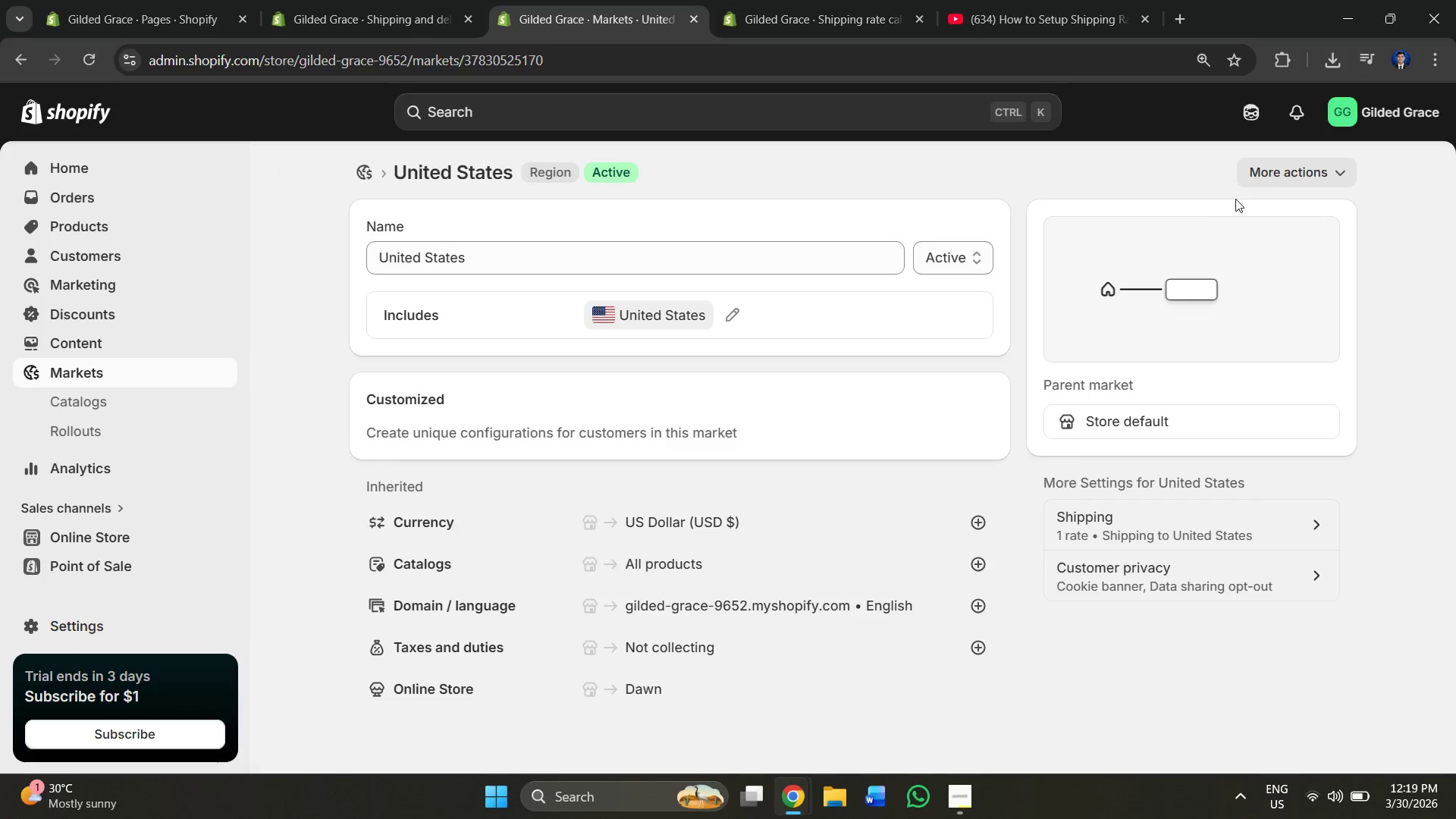 
scroll: coordinate [711, 369], scroll_direction: down, amount: 1.0
 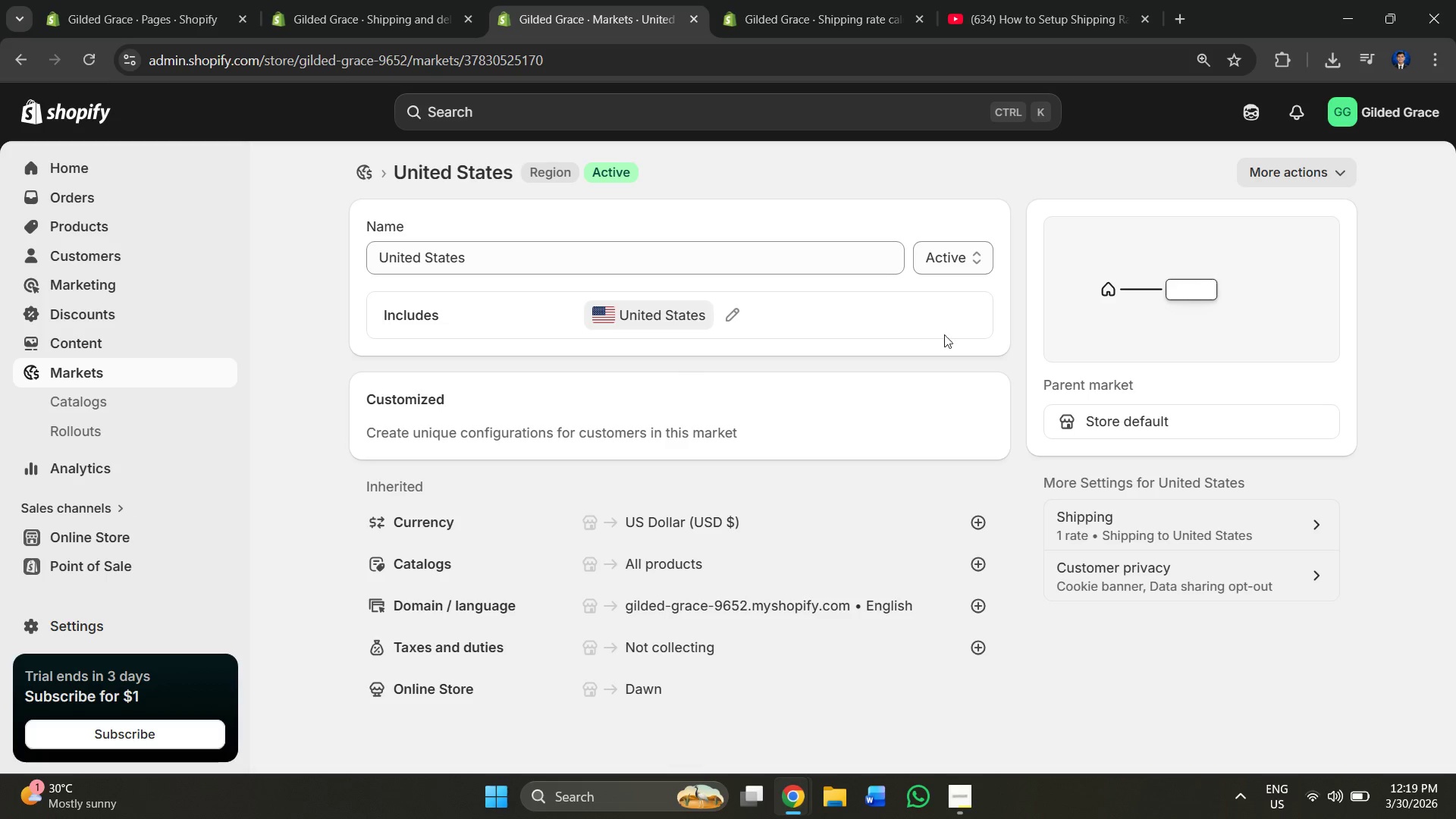 
scroll: coordinate [1042, 347], scroll_direction: up, amount: 1.0
 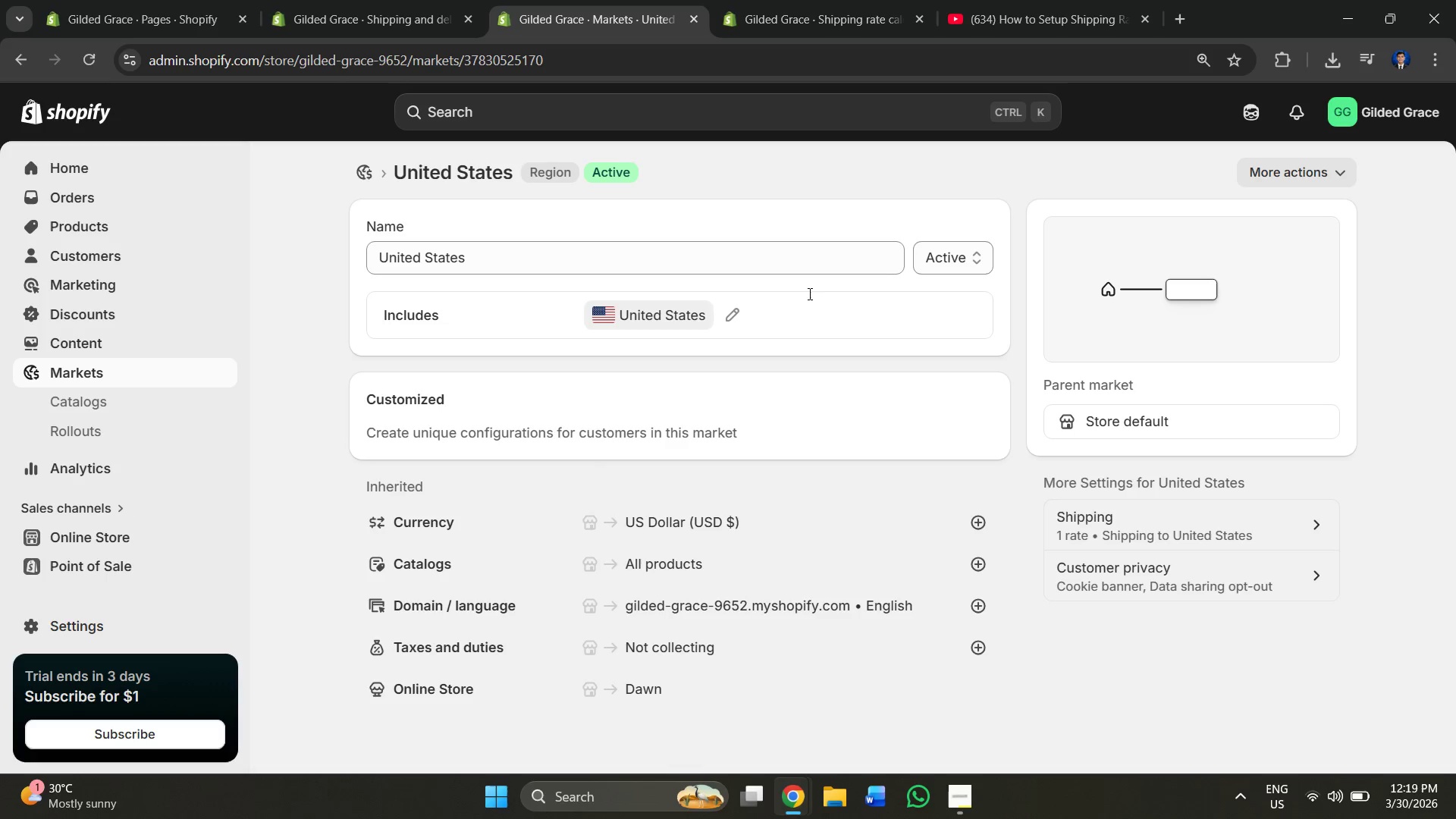 
scroll: coordinate [838, 523], scroll_direction: down, amount: 4.0
 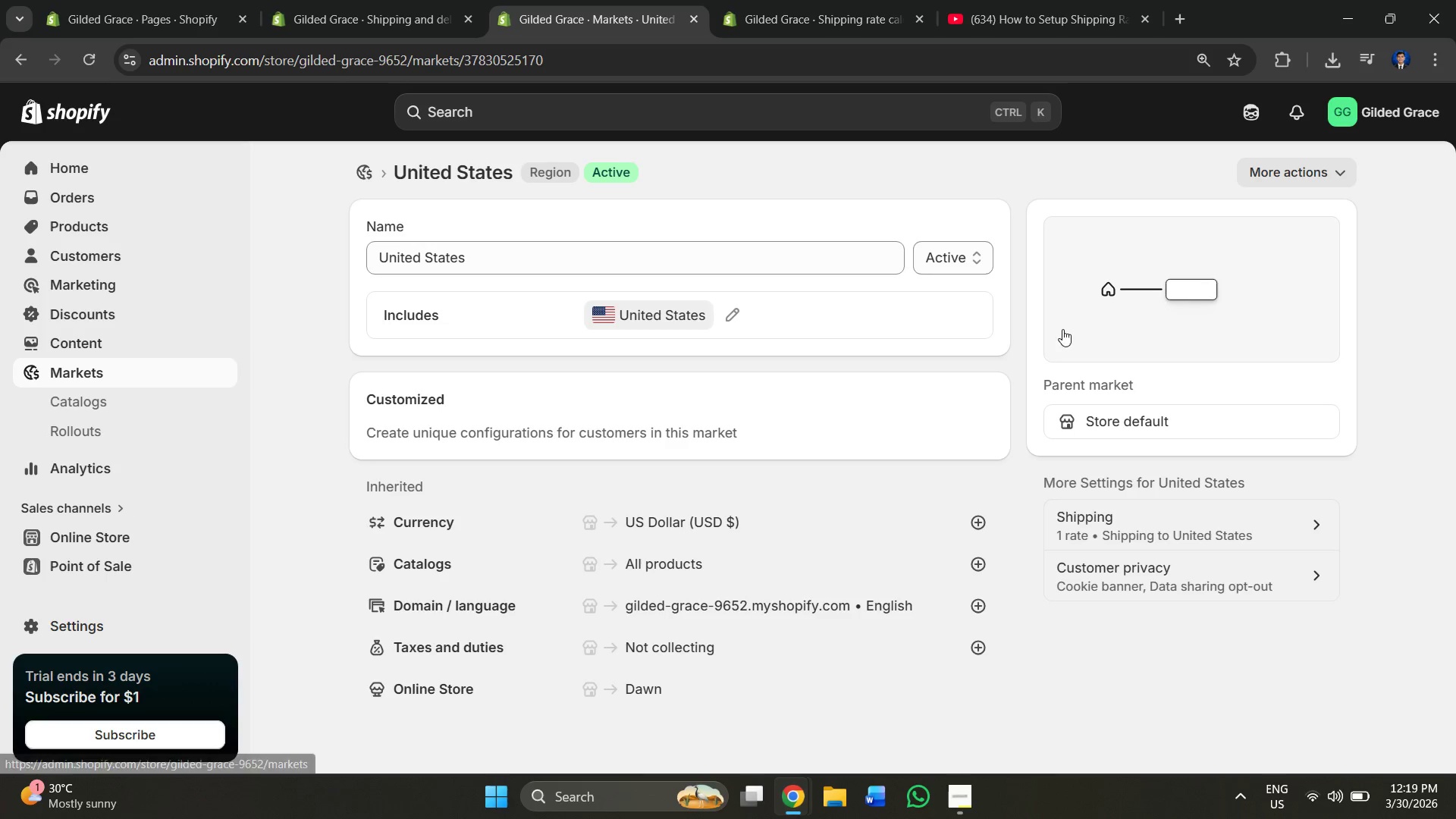 
left_click([1279, 174])
 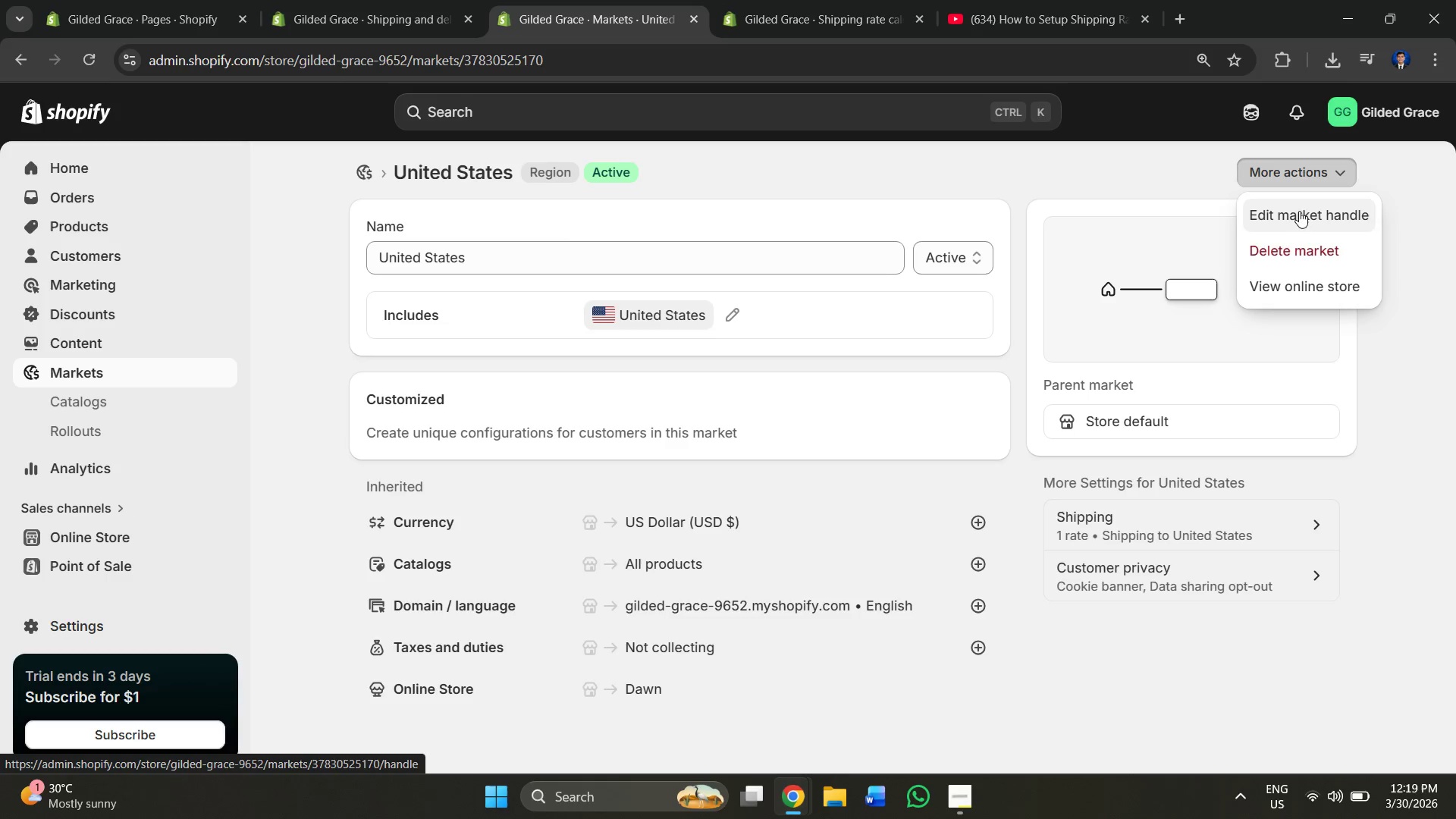 
wait(5.3)
 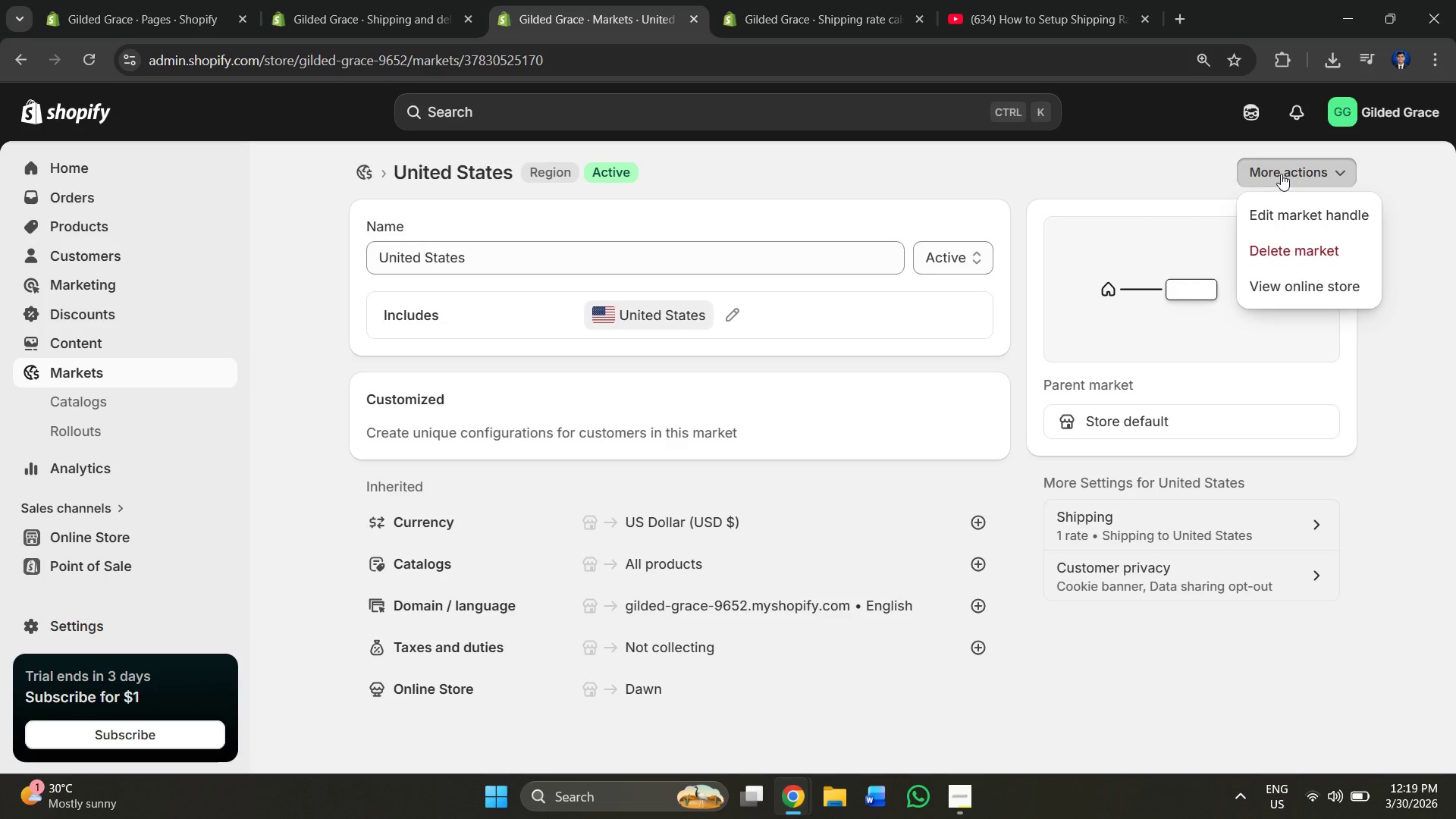 
left_click([76, 374])
 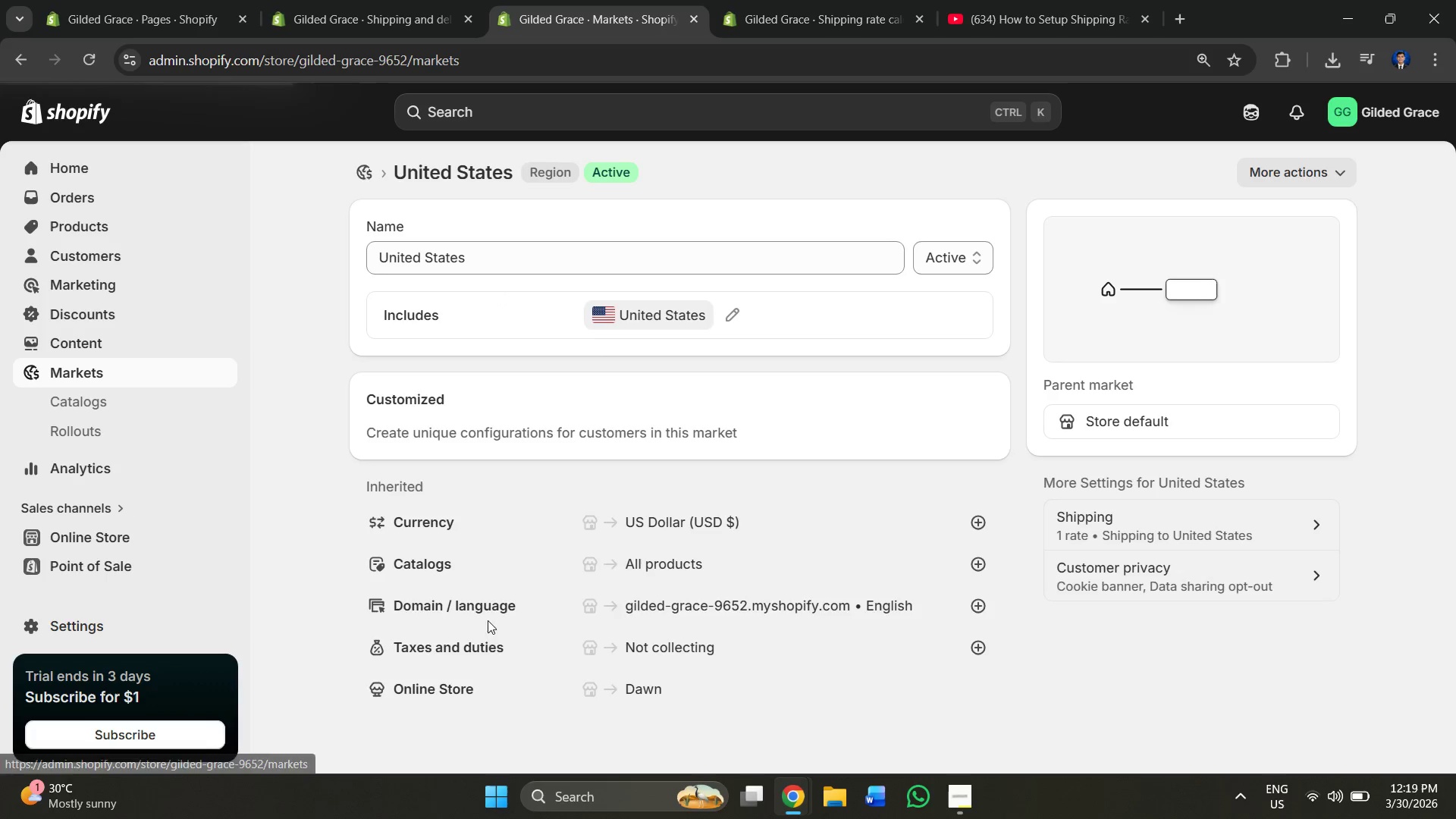 
mouse_move([105, 538])
 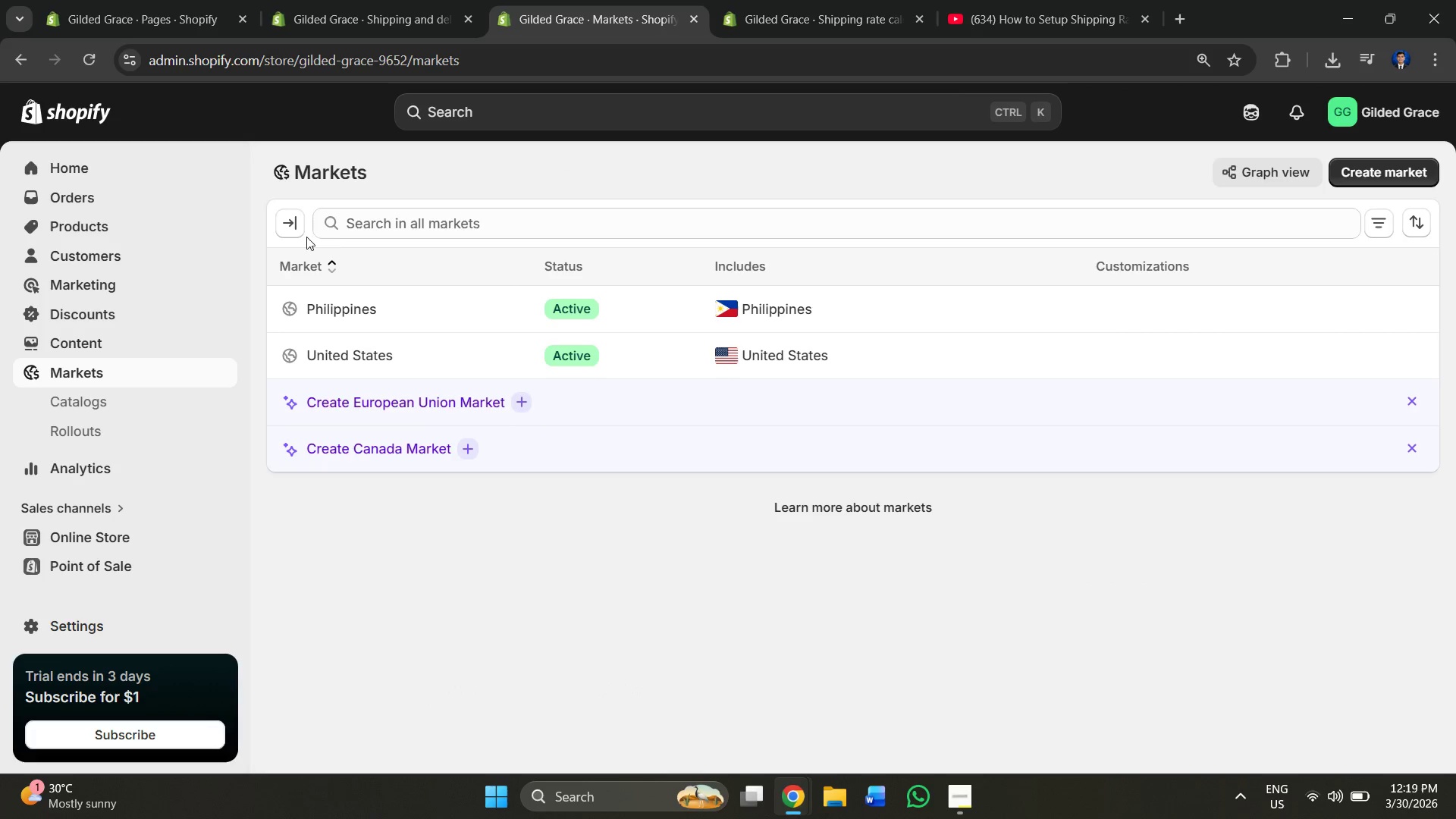 
left_click([289, 228])
 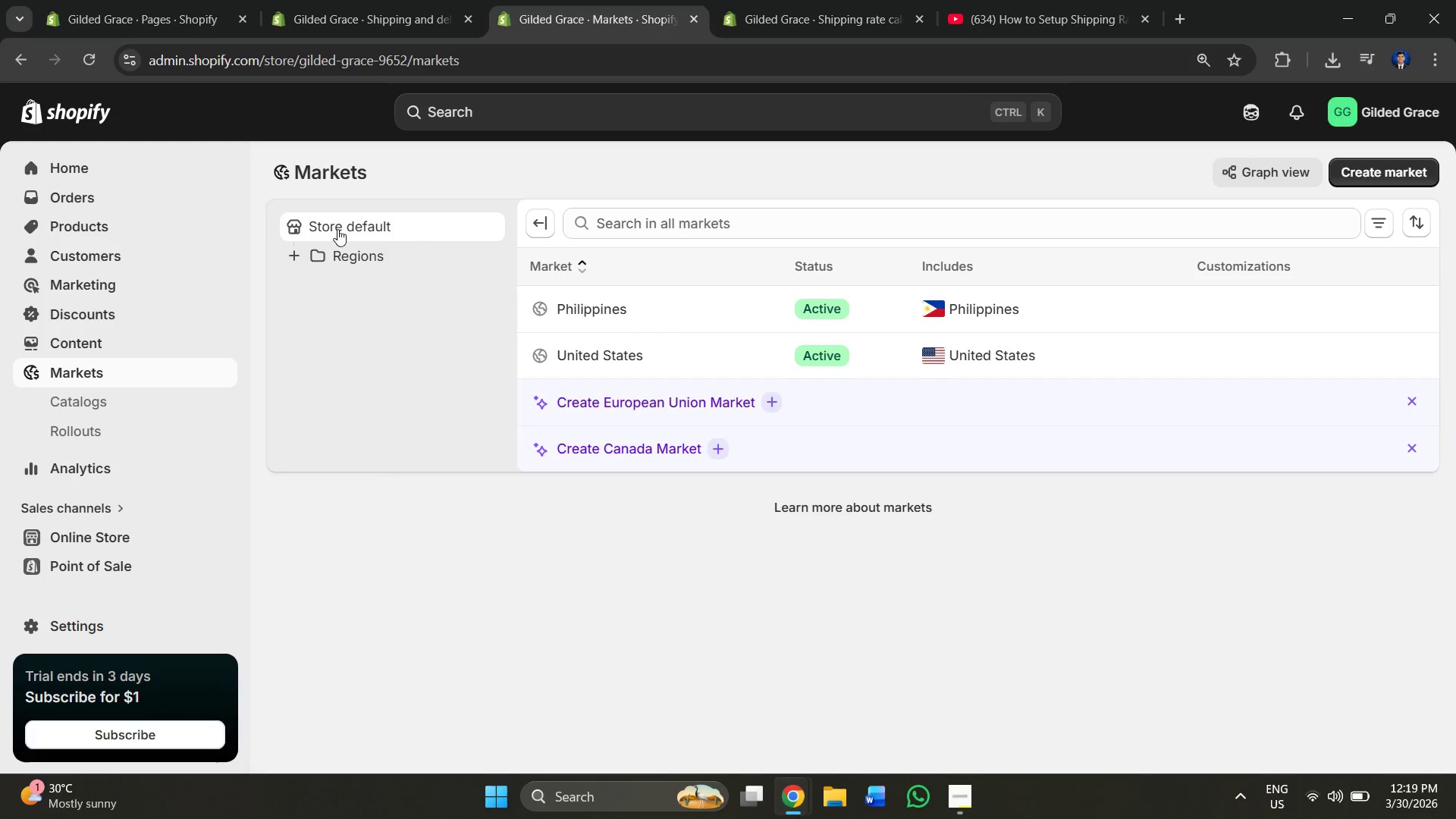 
left_click([339, 229])
 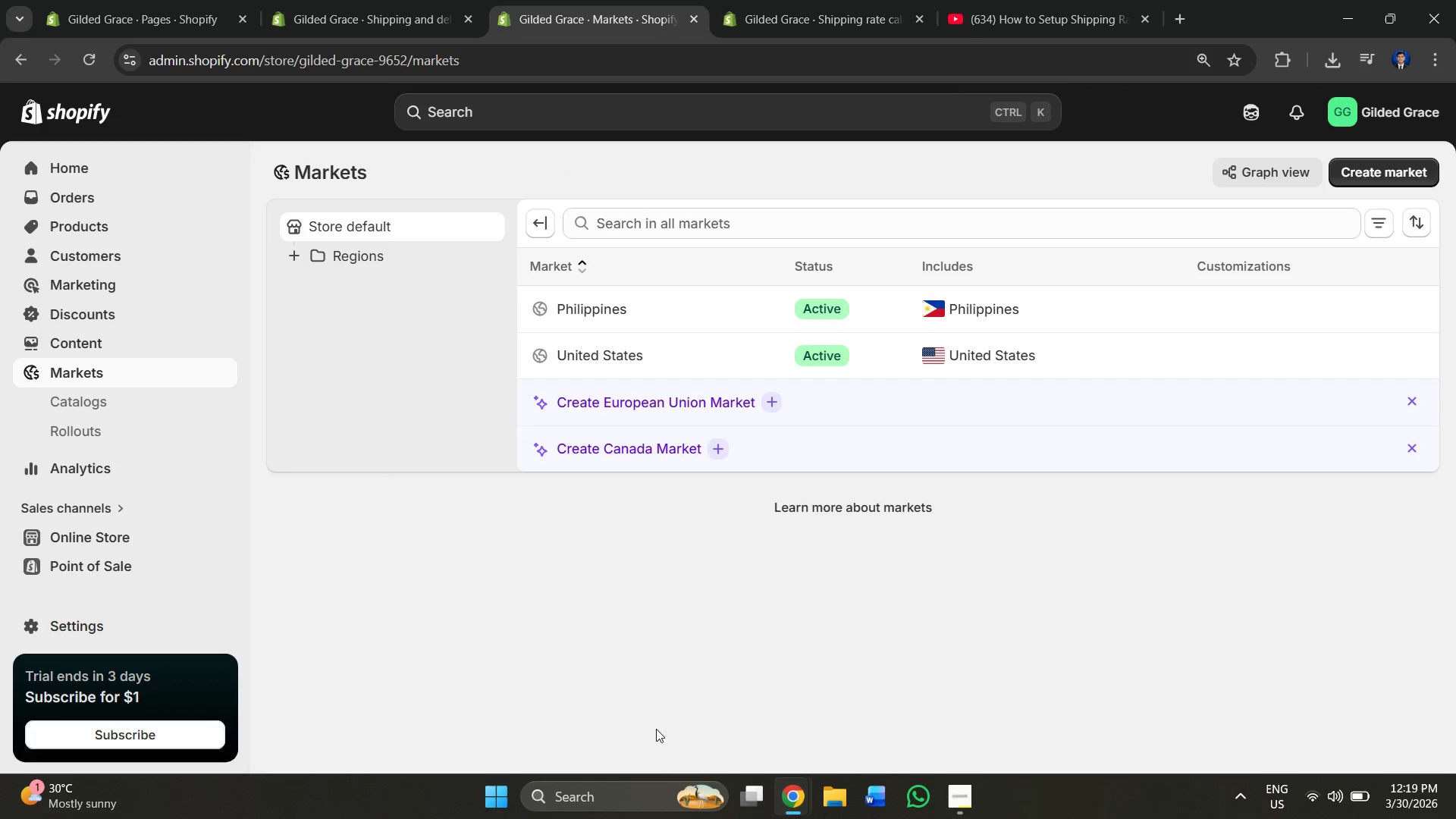 
left_click([639, 609])
 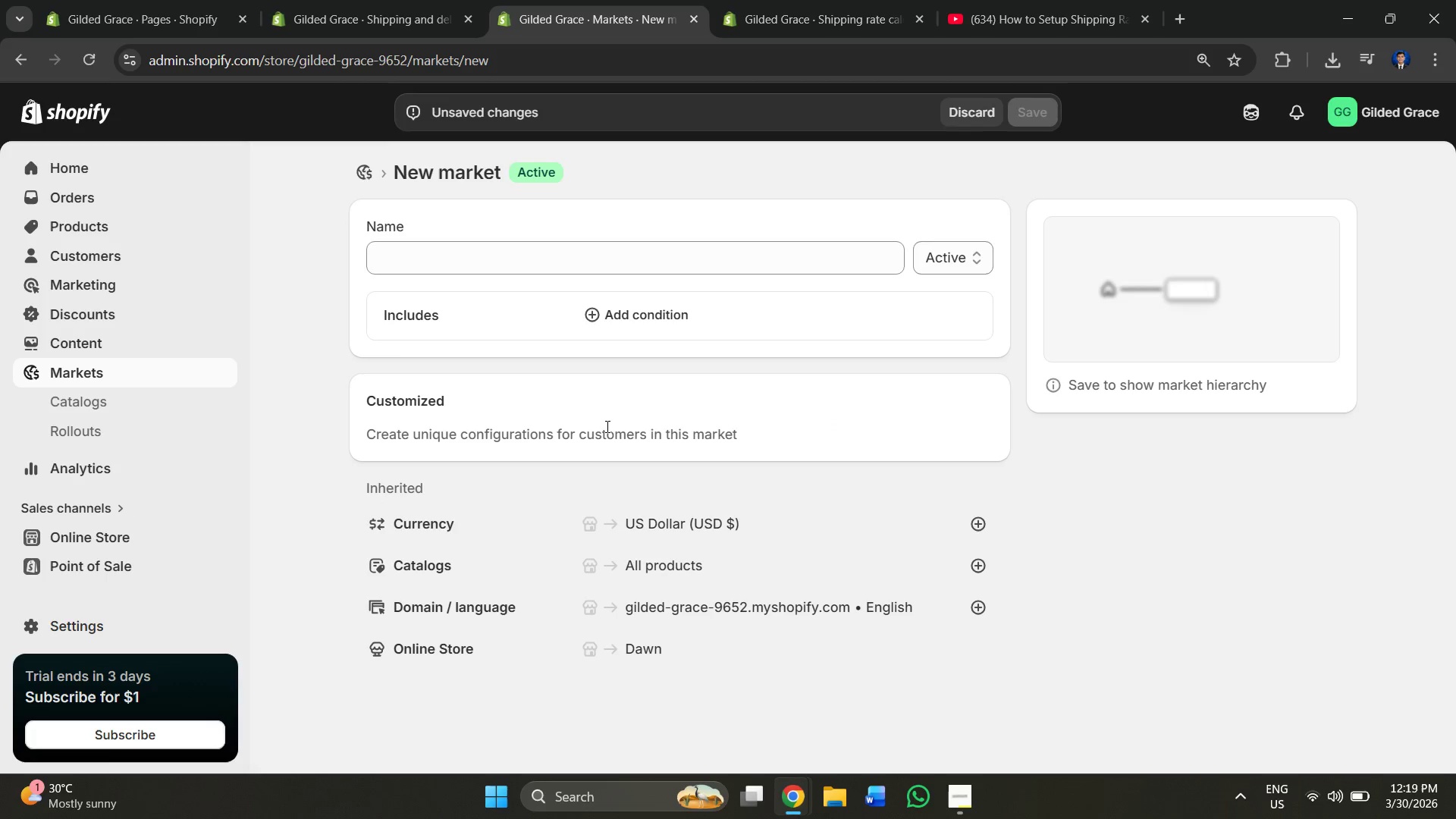 
wait(5.16)
 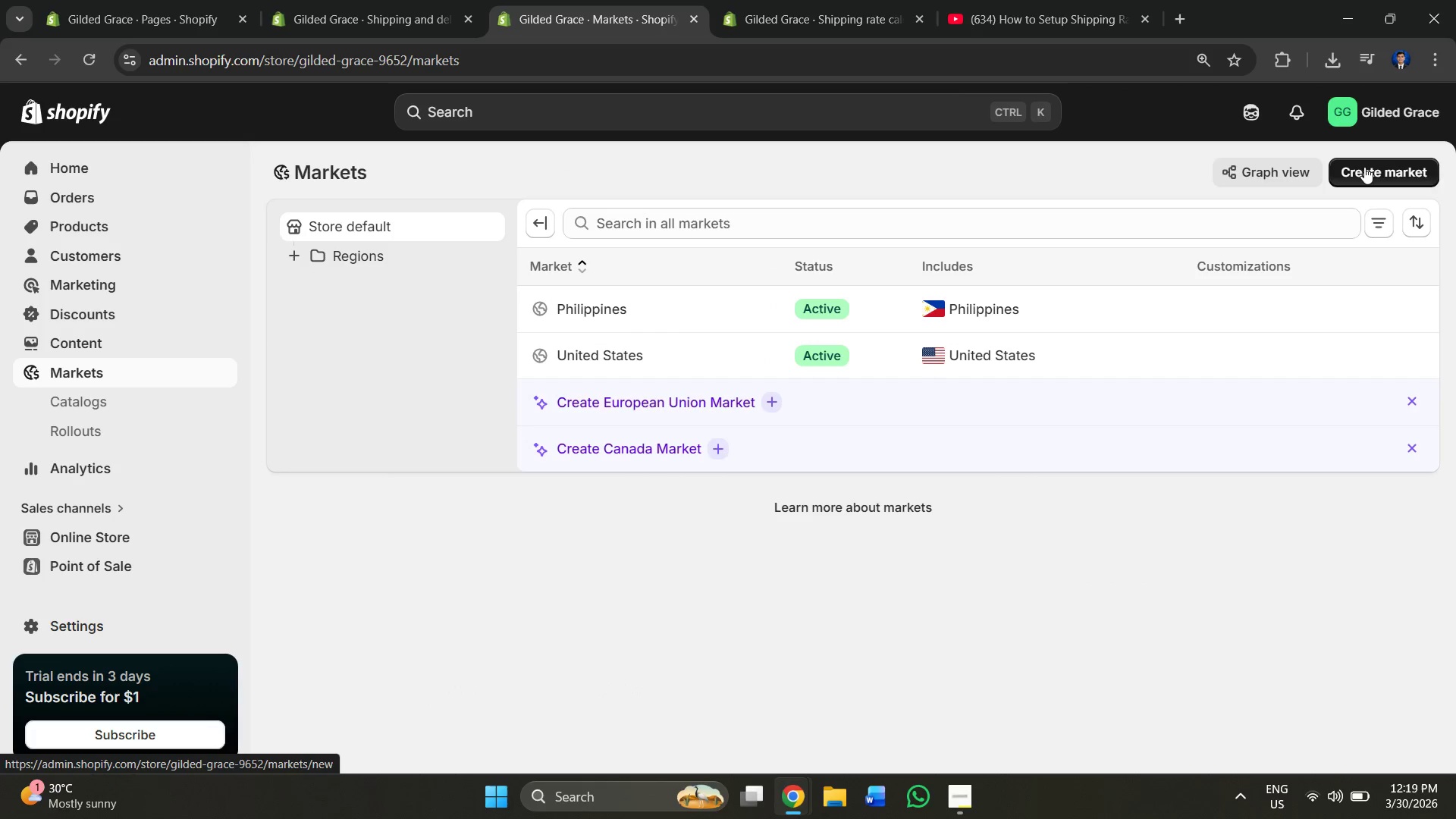 
left_click([71, 621])
 